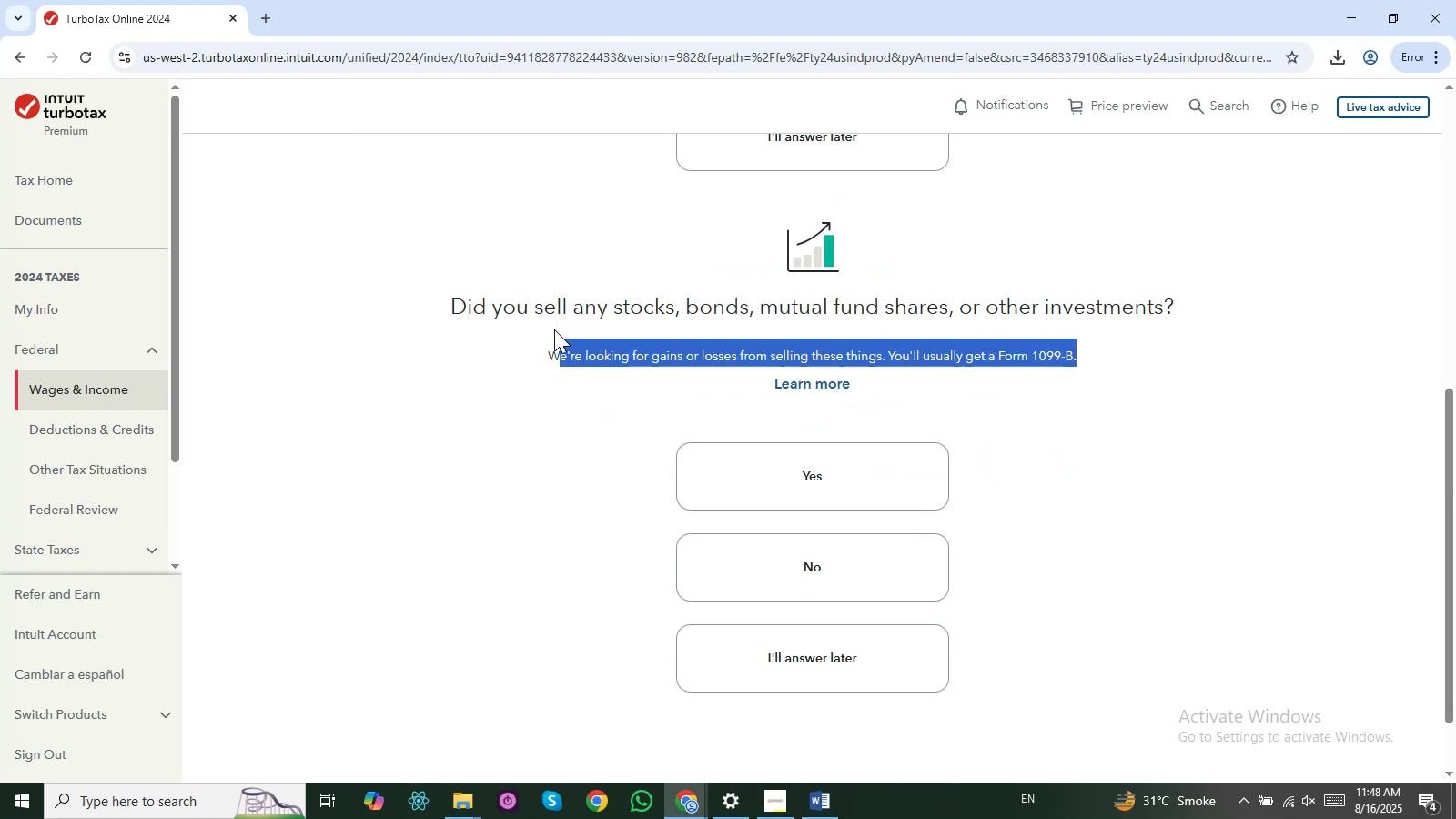 
left_click([573, 347])
 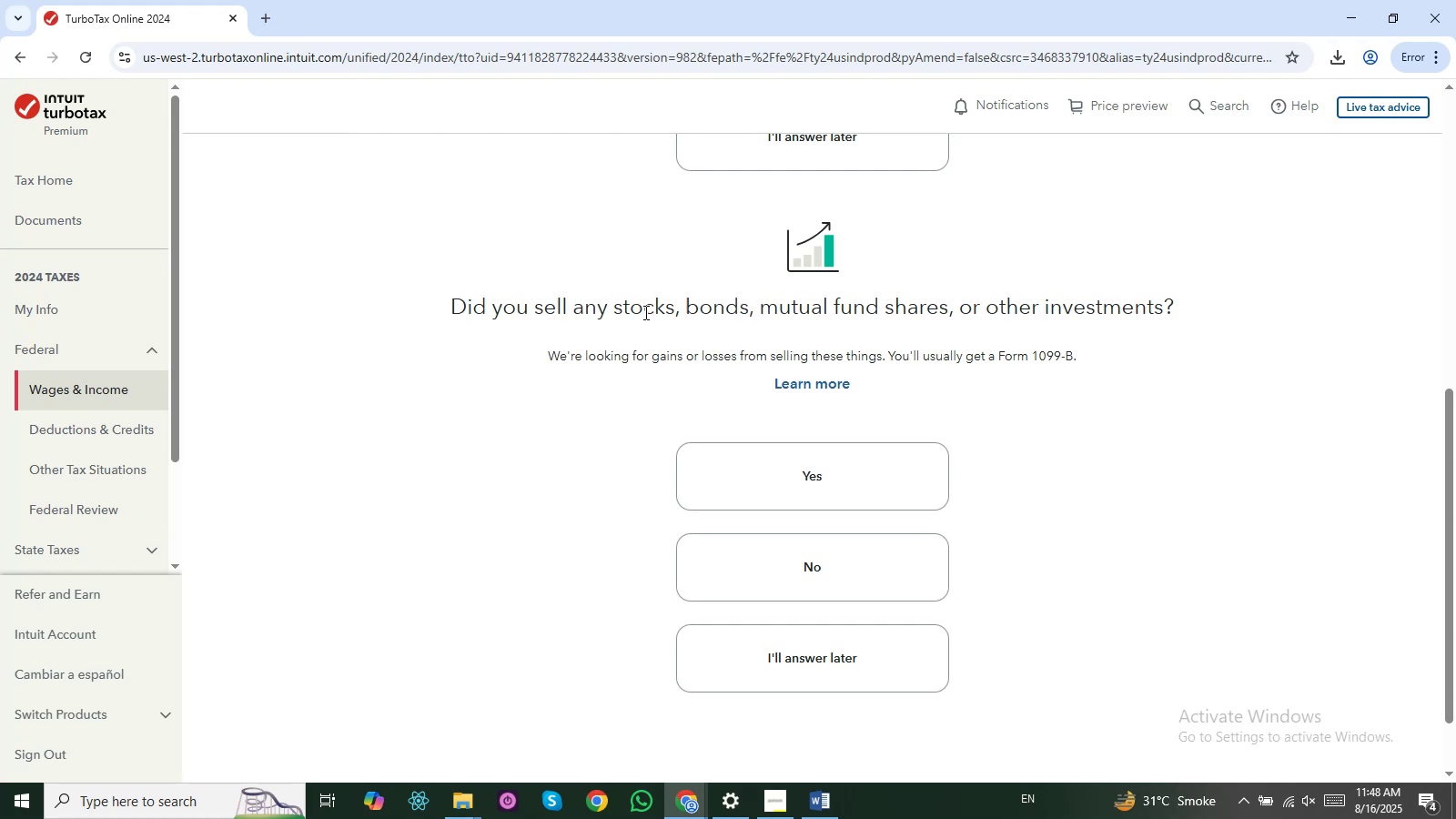 
wait(6.84)
 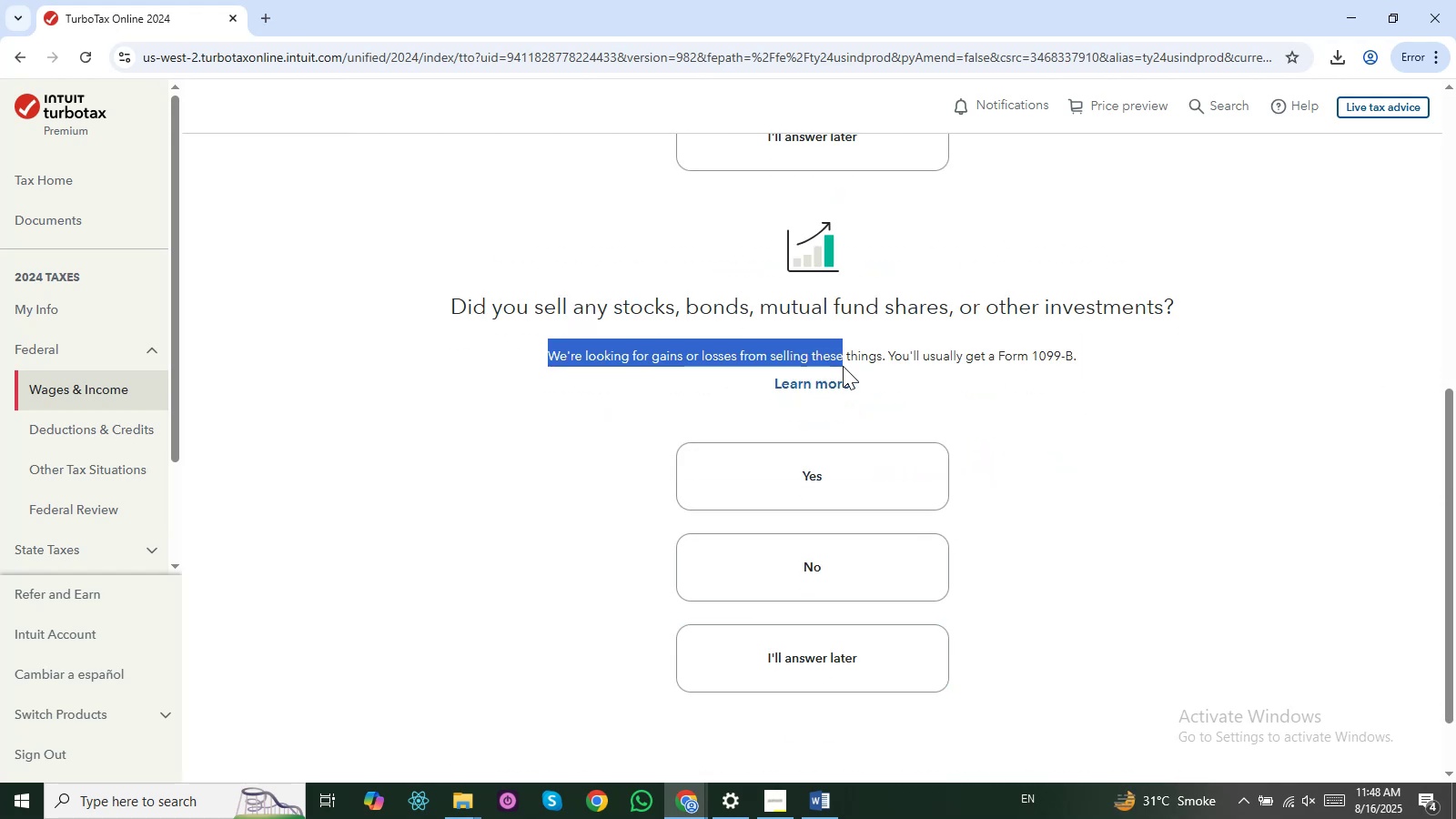 
left_click([859, 559])
 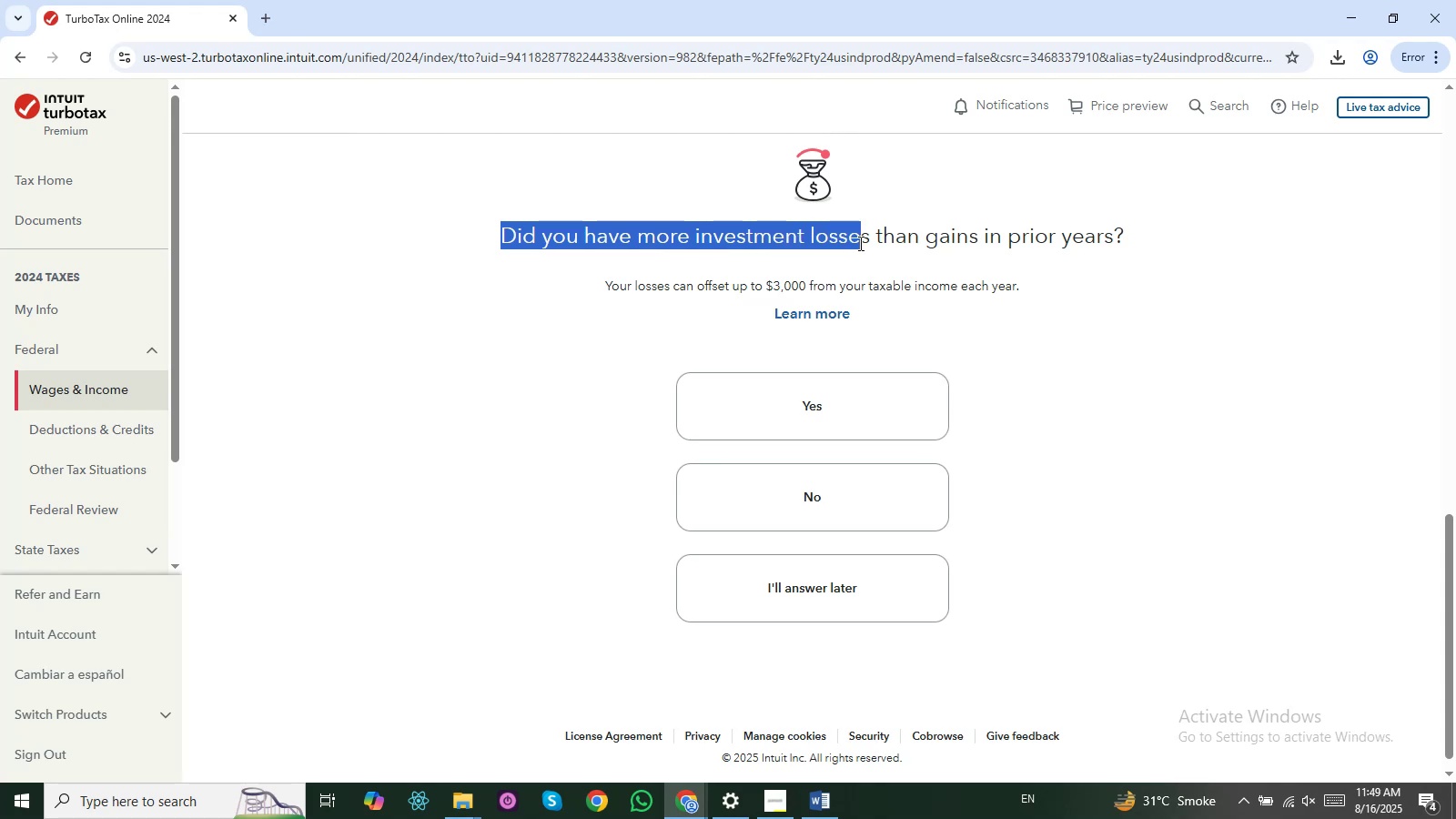 
wait(12.82)
 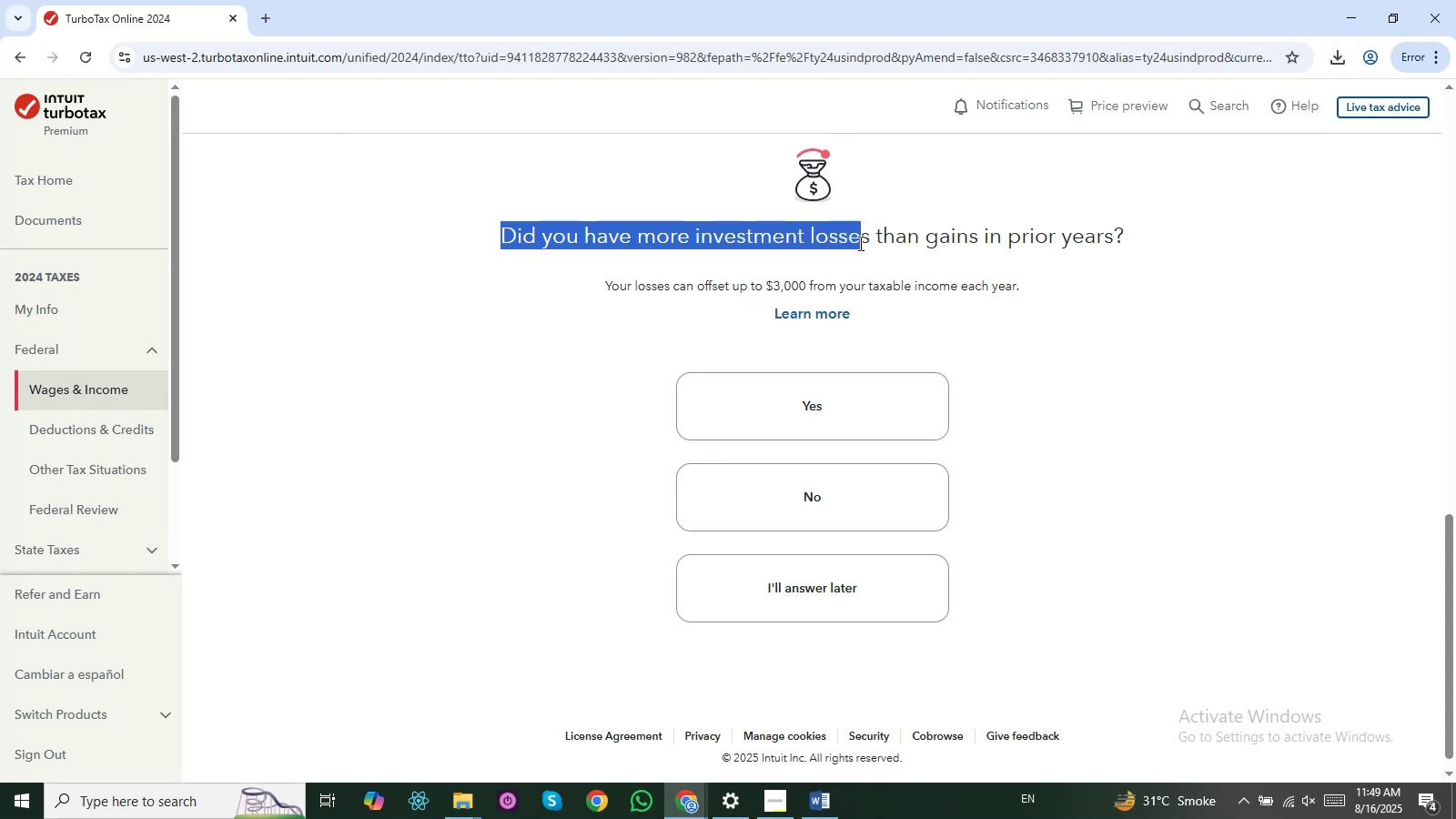 
left_click([623, 288])
 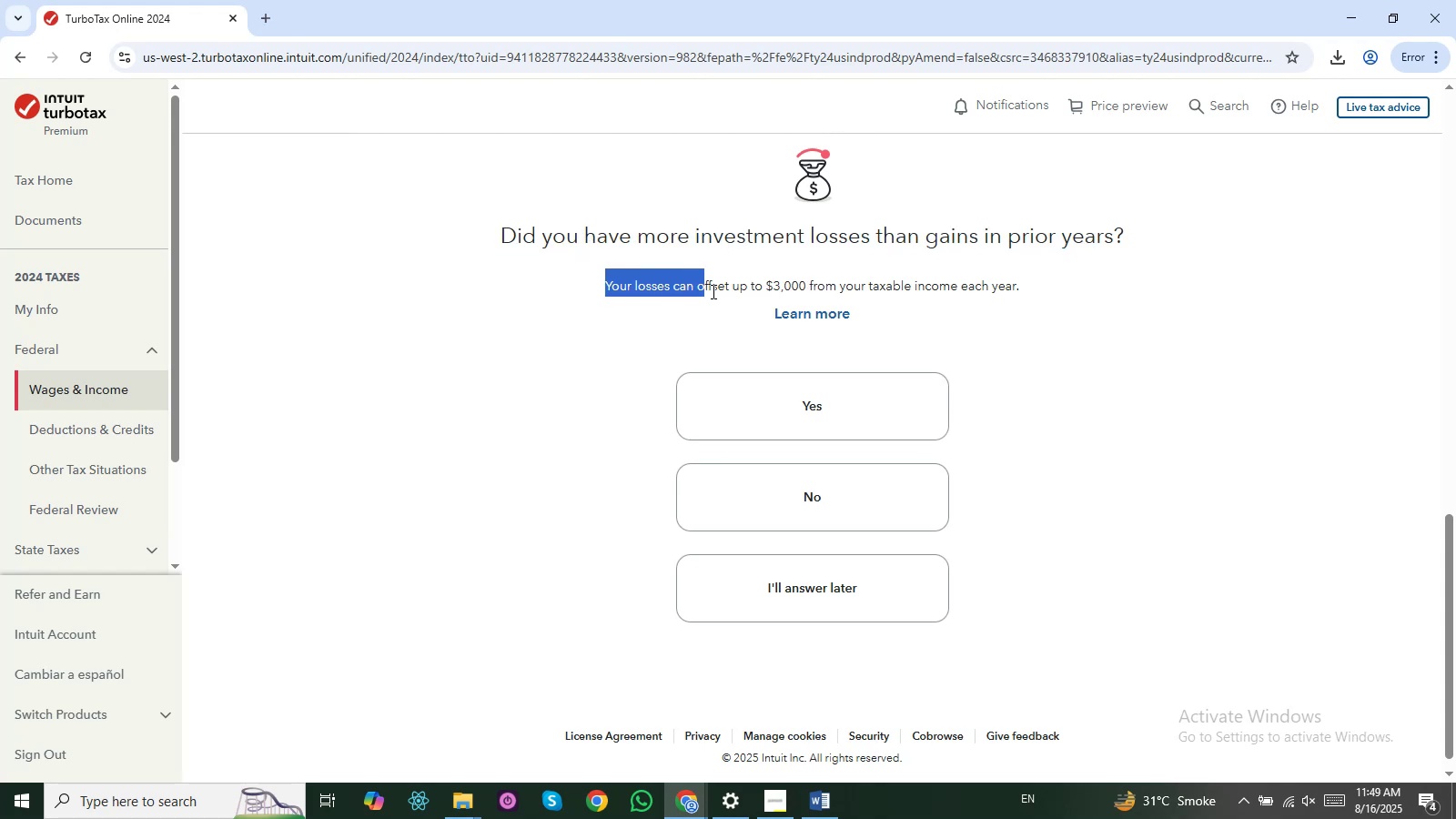 
wait(8.15)
 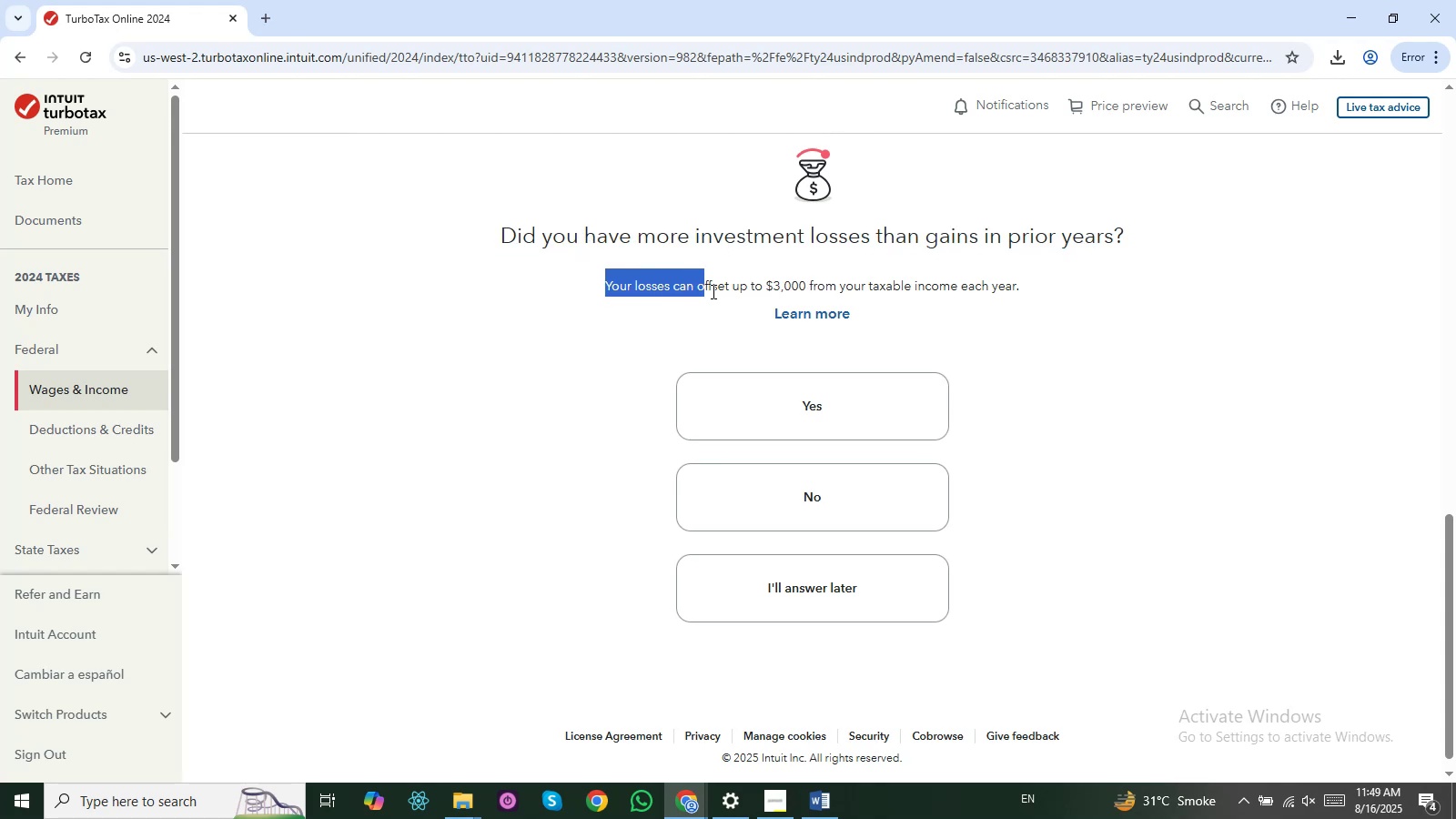 
left_click([623, 275])
 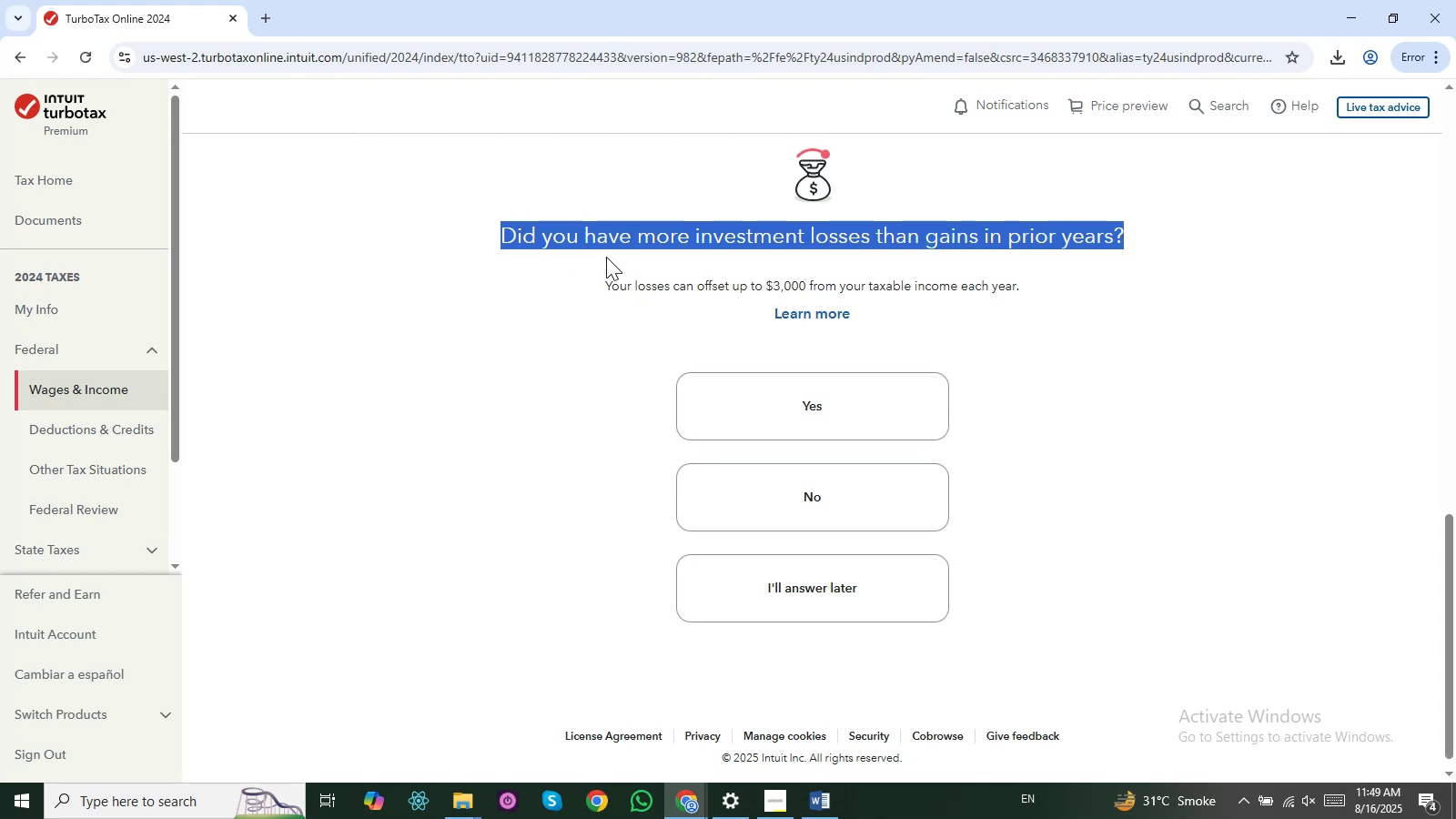 
left_click([596, 254])
 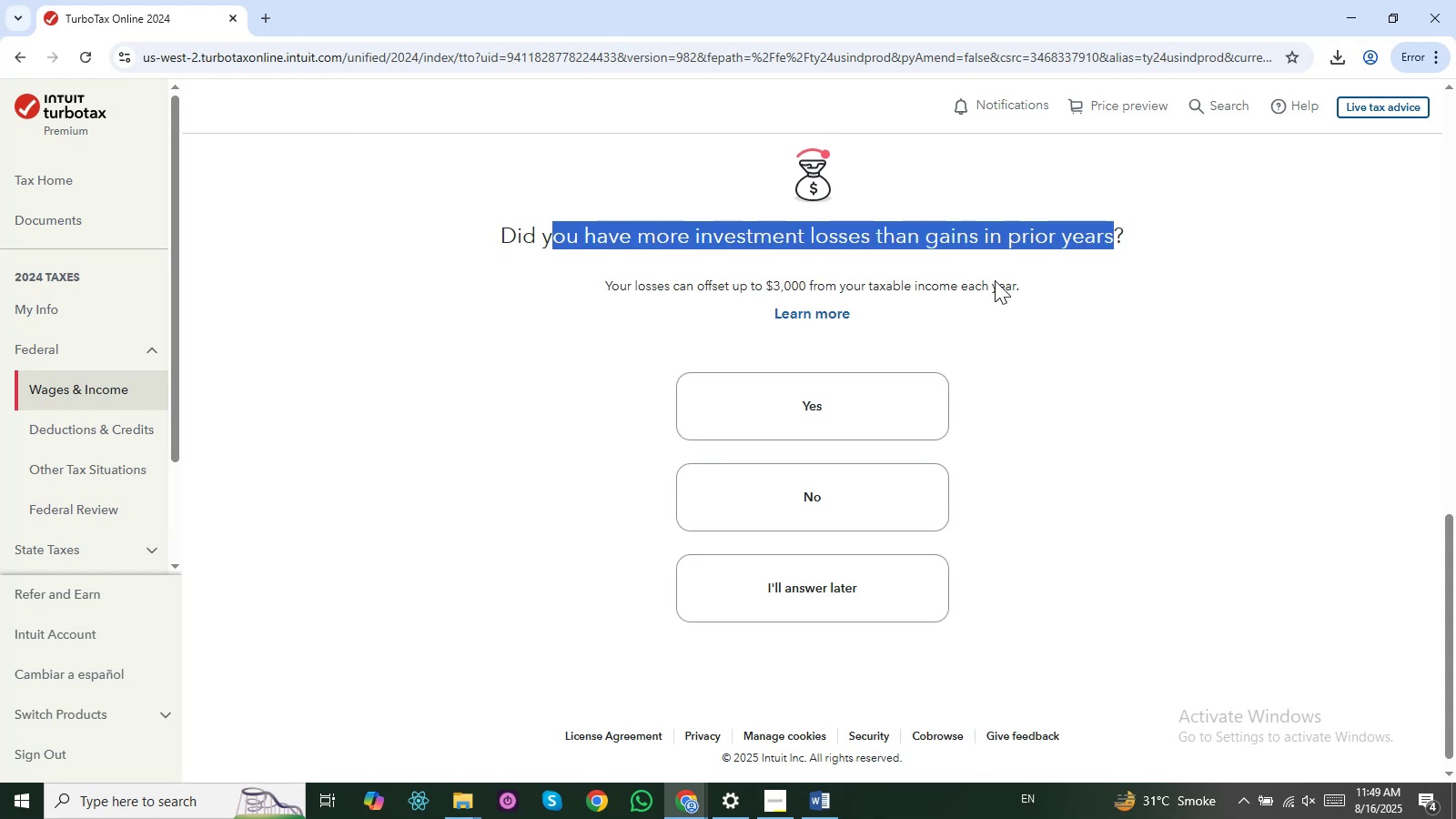 
wait(8.53)
 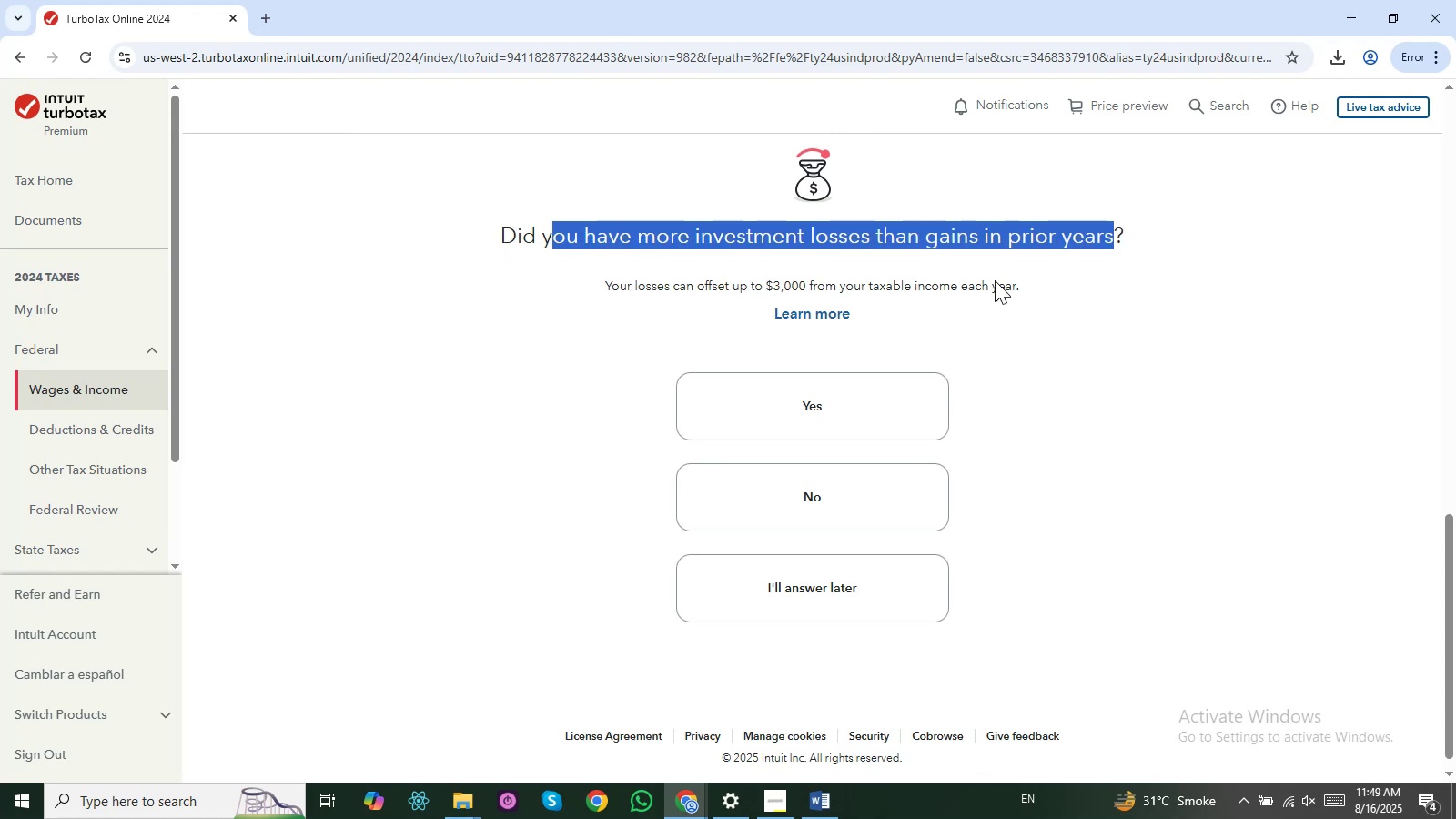 
left_click([854, 311])
 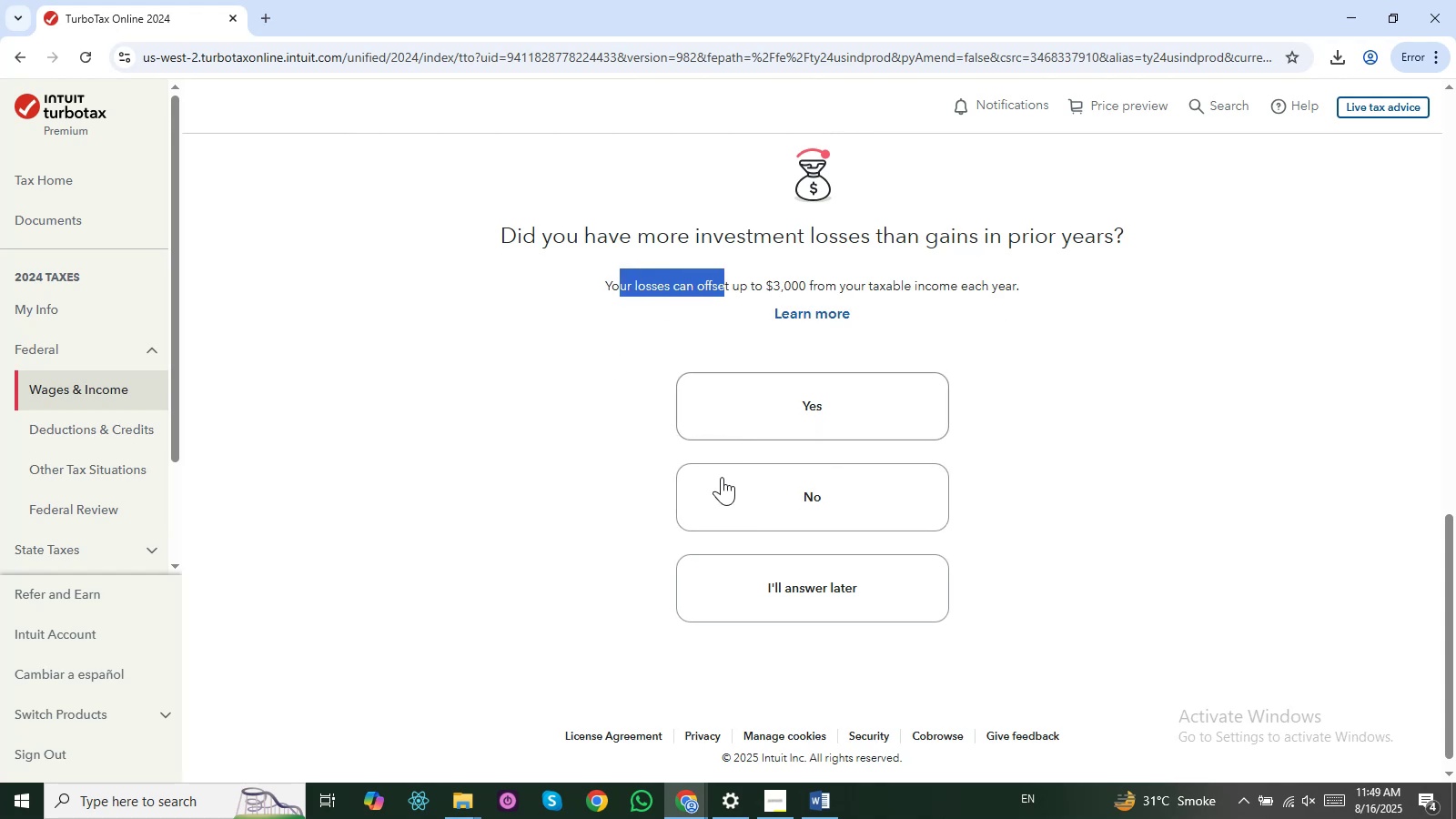 
left_click([622, 332])
 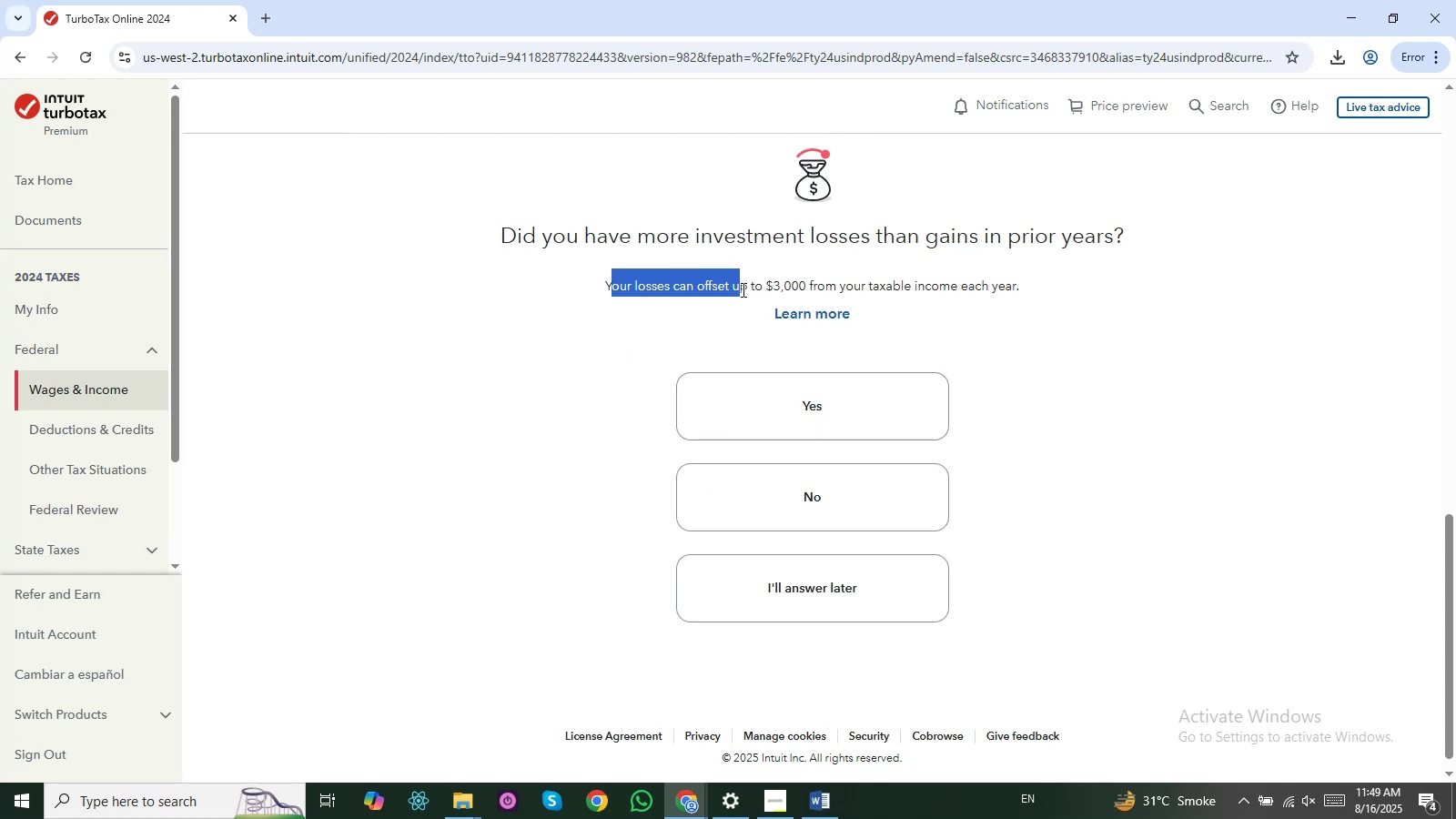 
left_click([699, 291])
 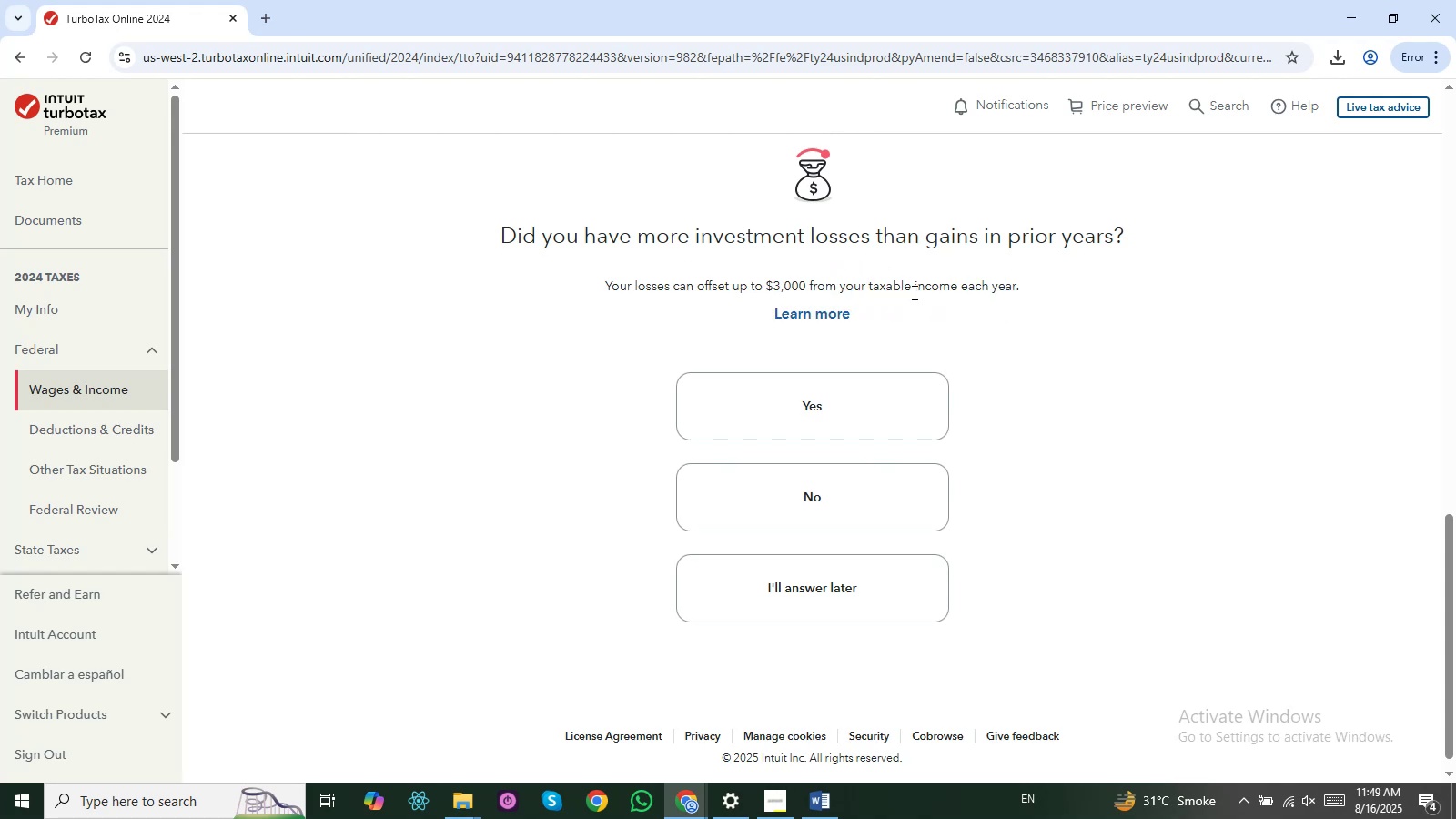 
wait(8.97)
 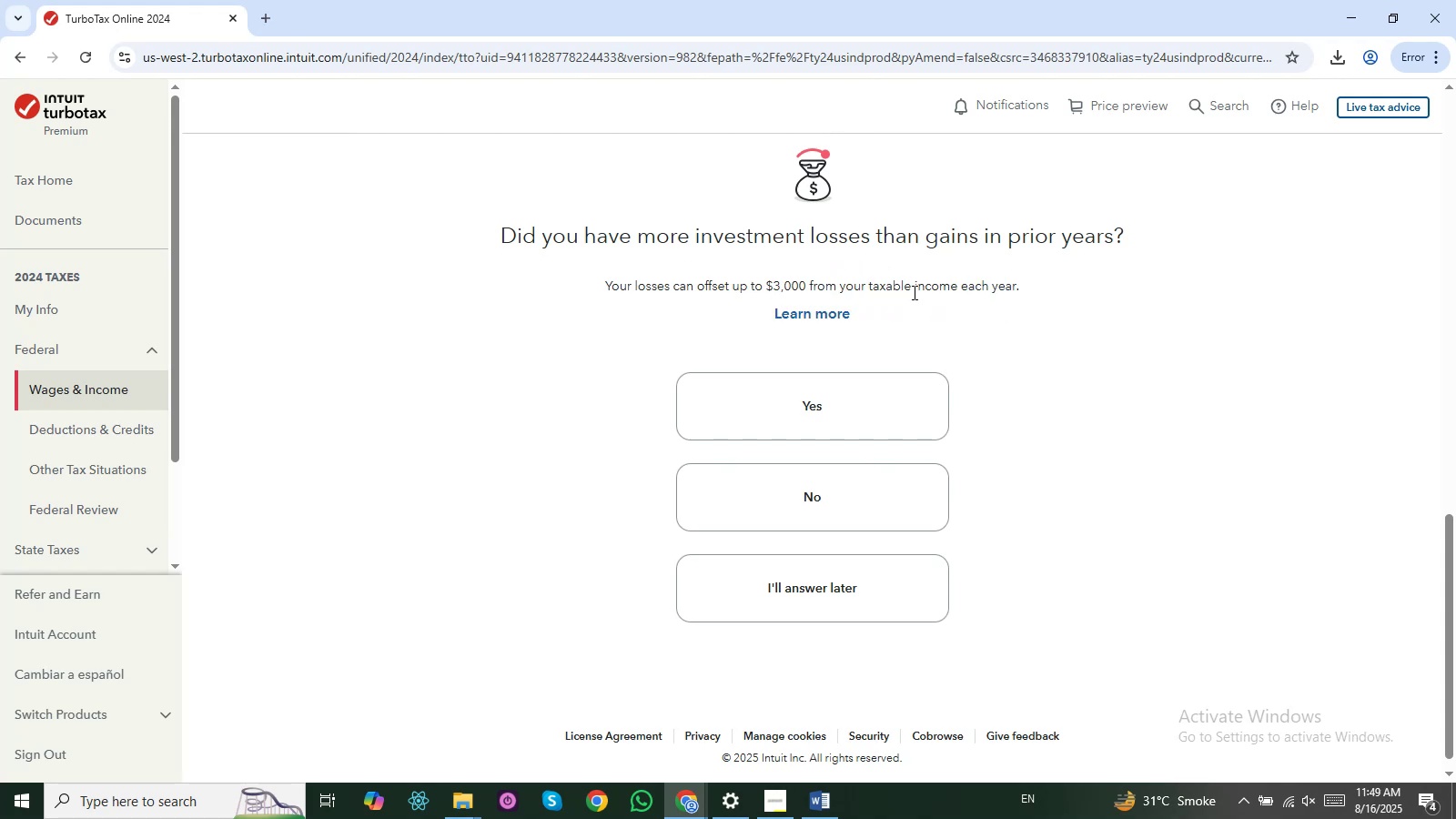 
left_click([662, 290])
 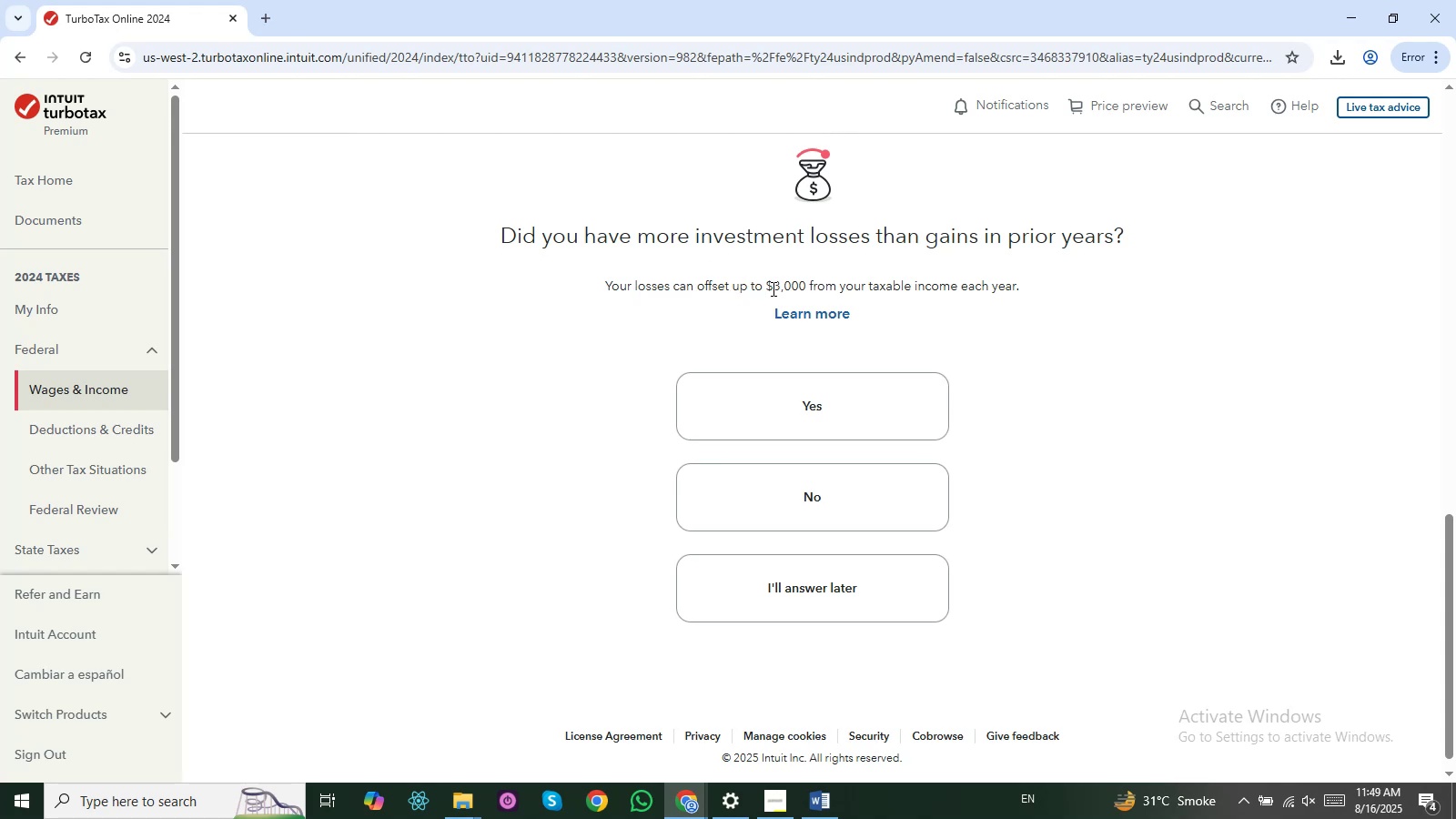 
left_click([817, 288])
 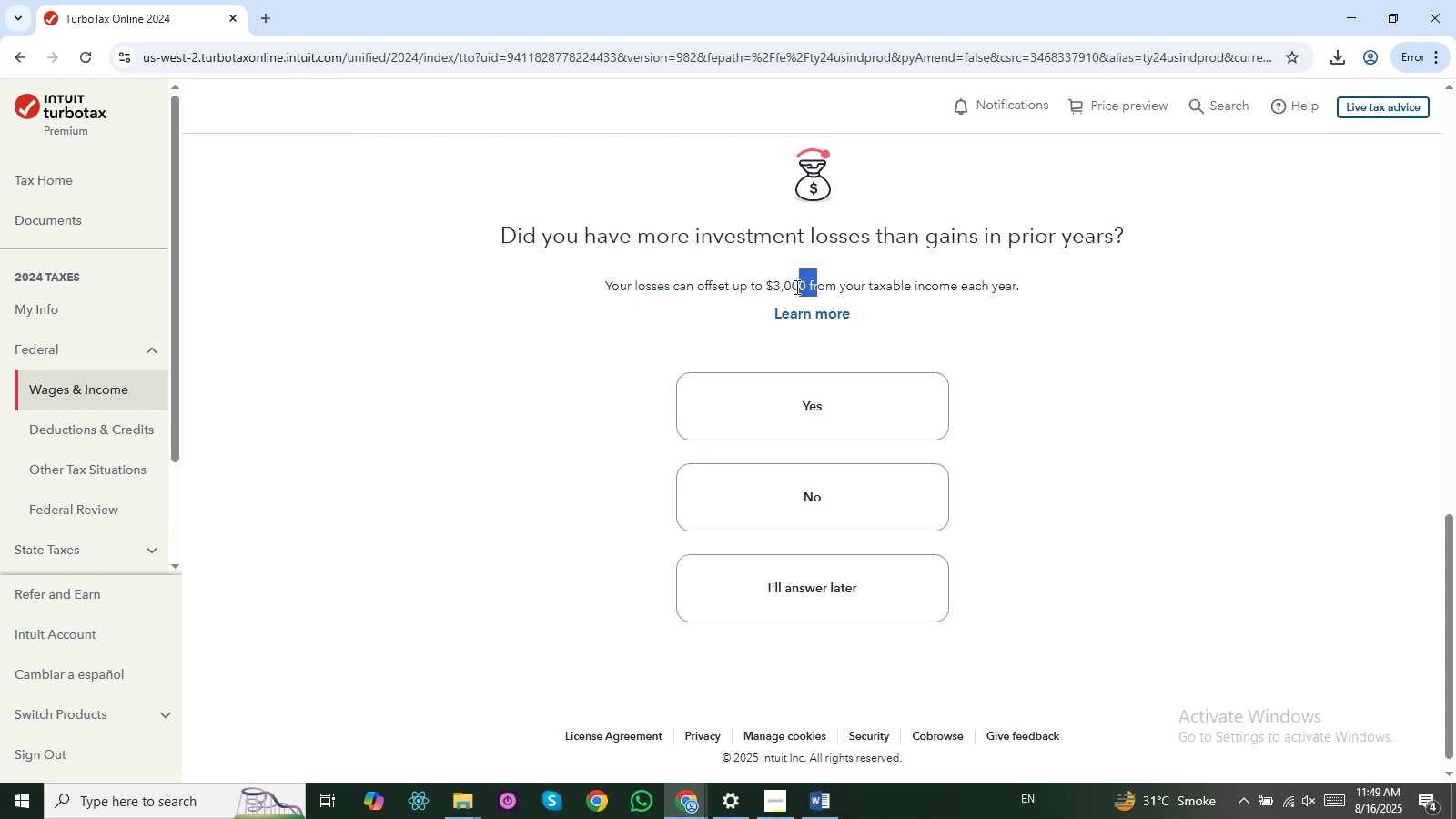 
left_click([795, 287])
 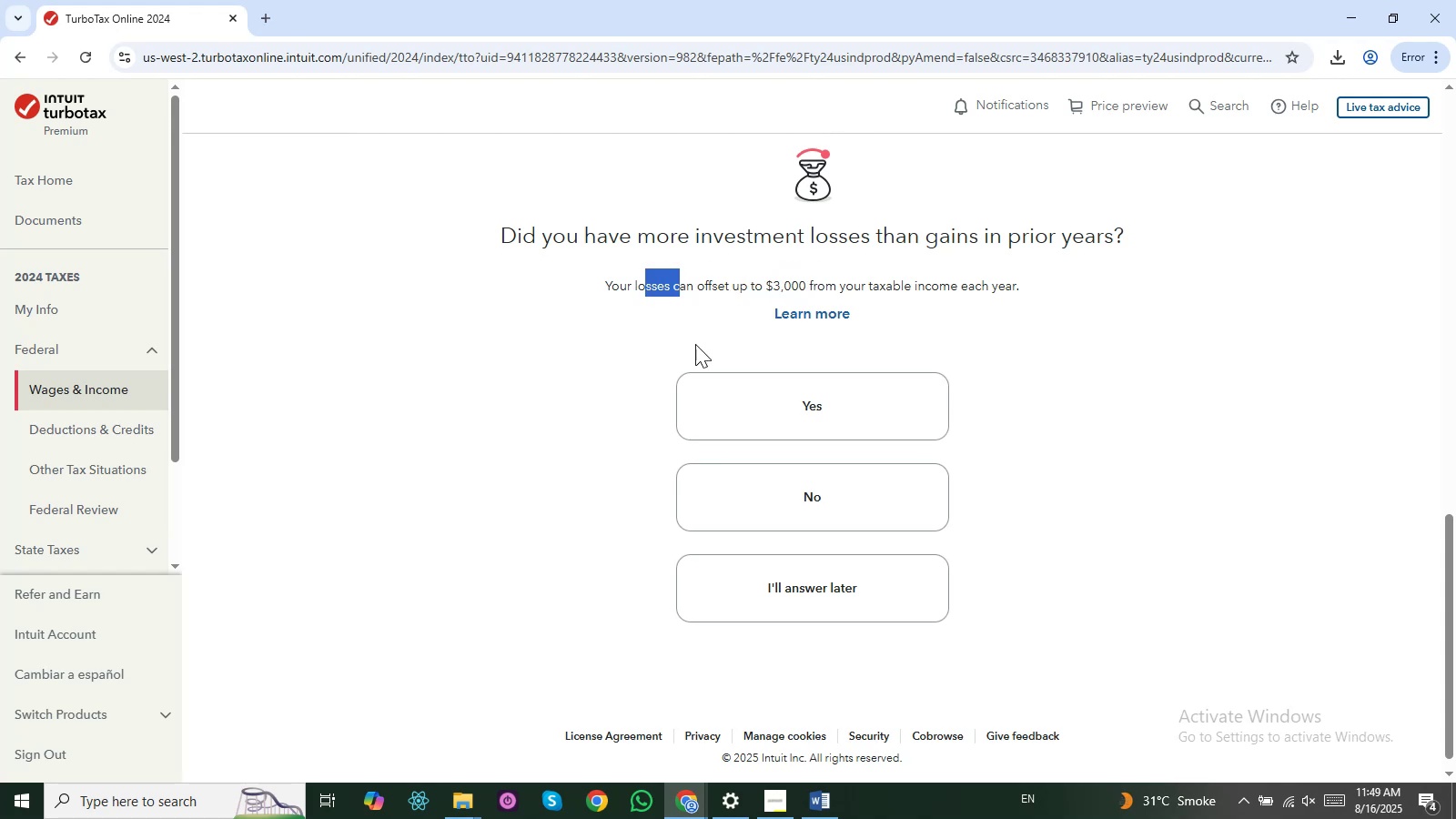 
left_click([626, 301])
 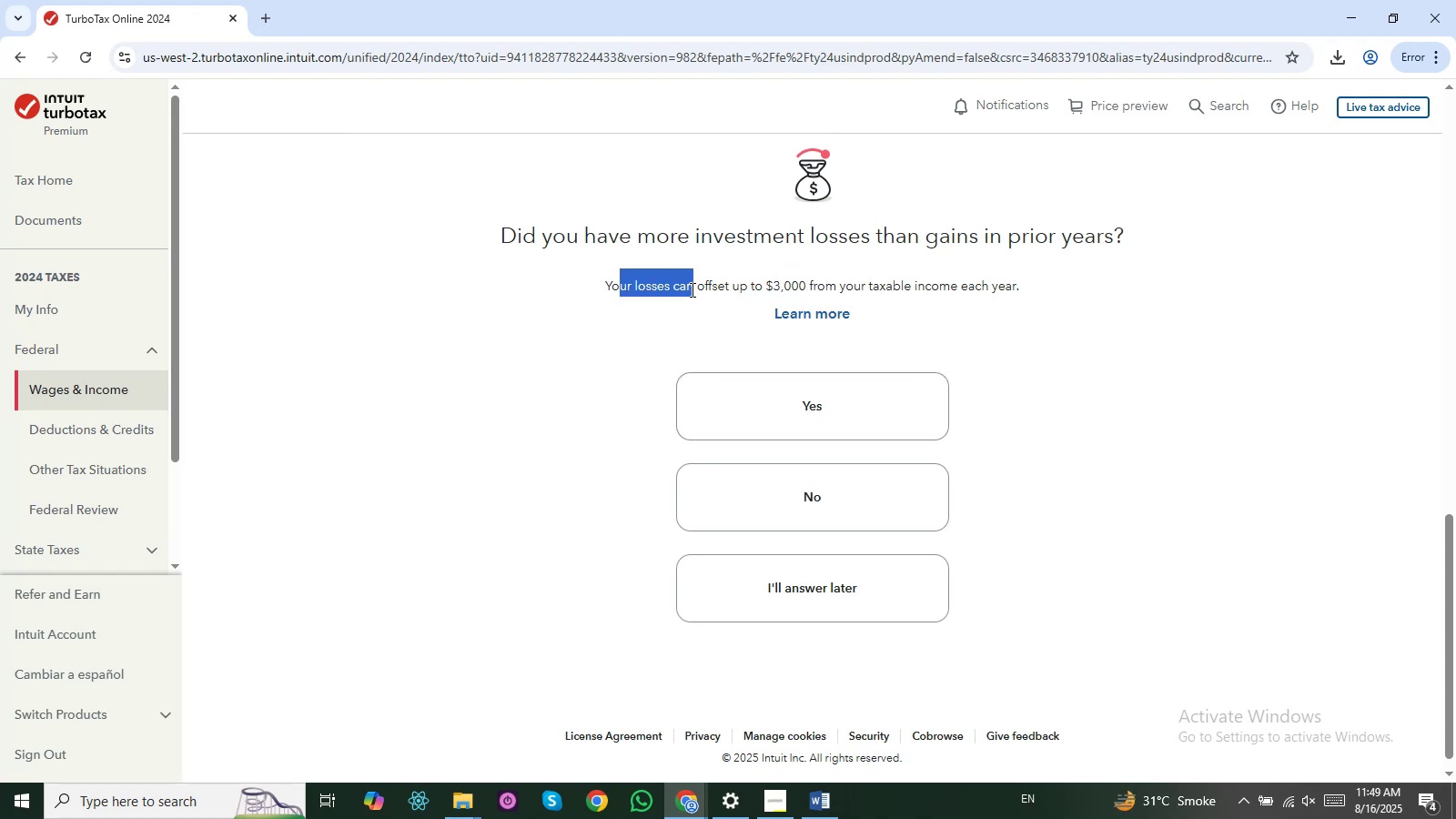 
left_click([655, 289])
 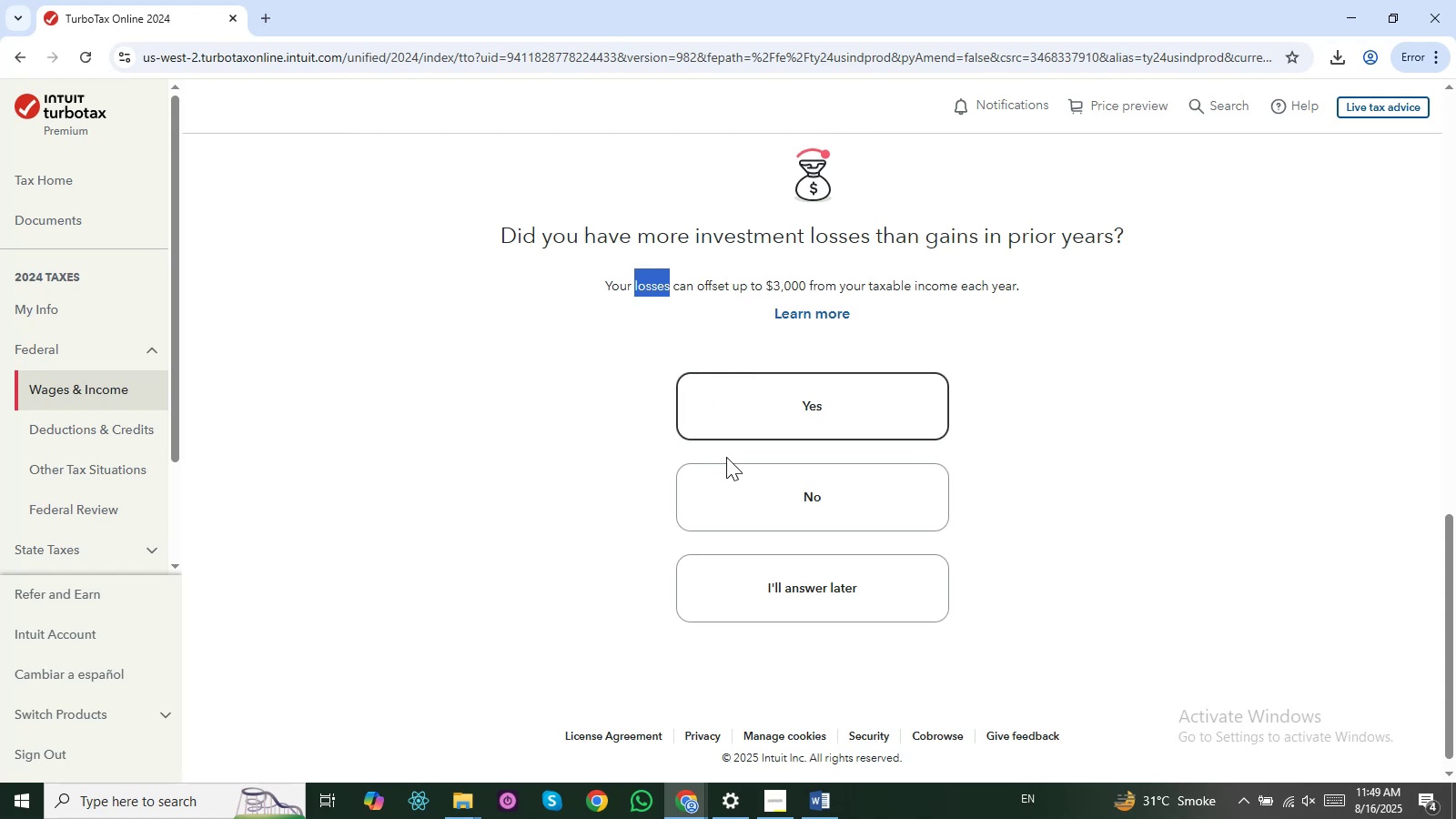 
left_click([727, 469])
 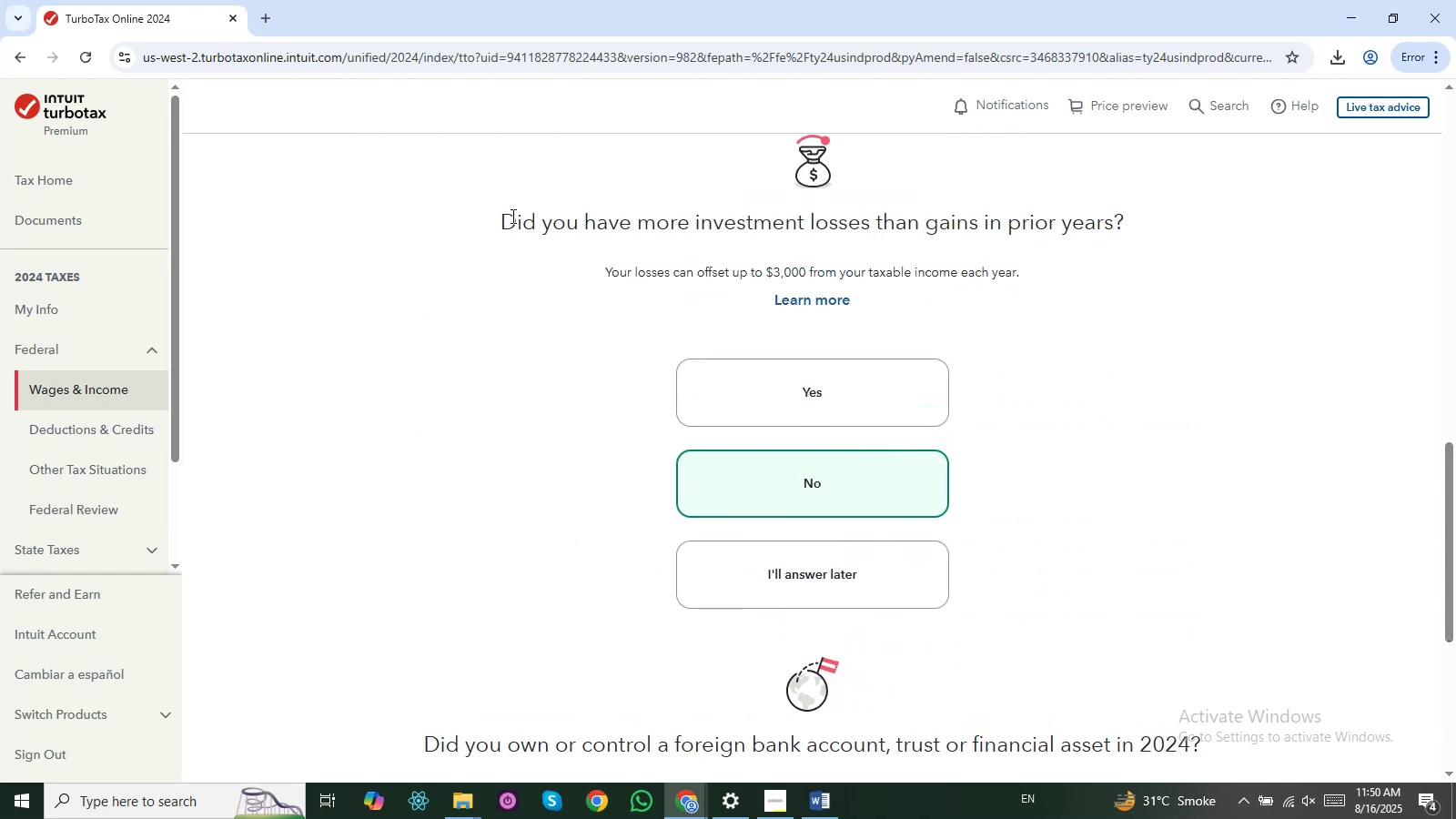 
wait(10.55)
 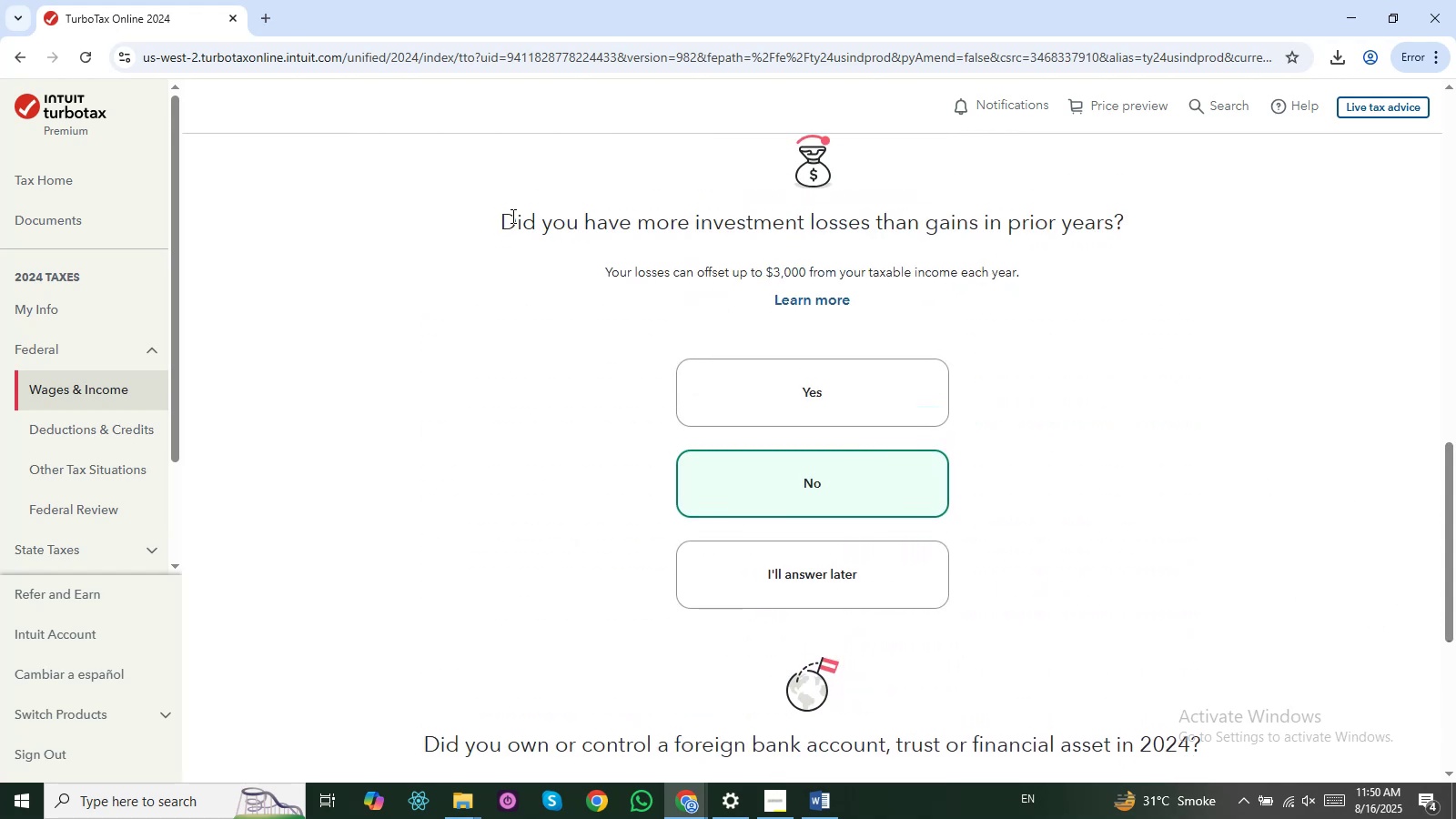 
left_click([686, 273])
 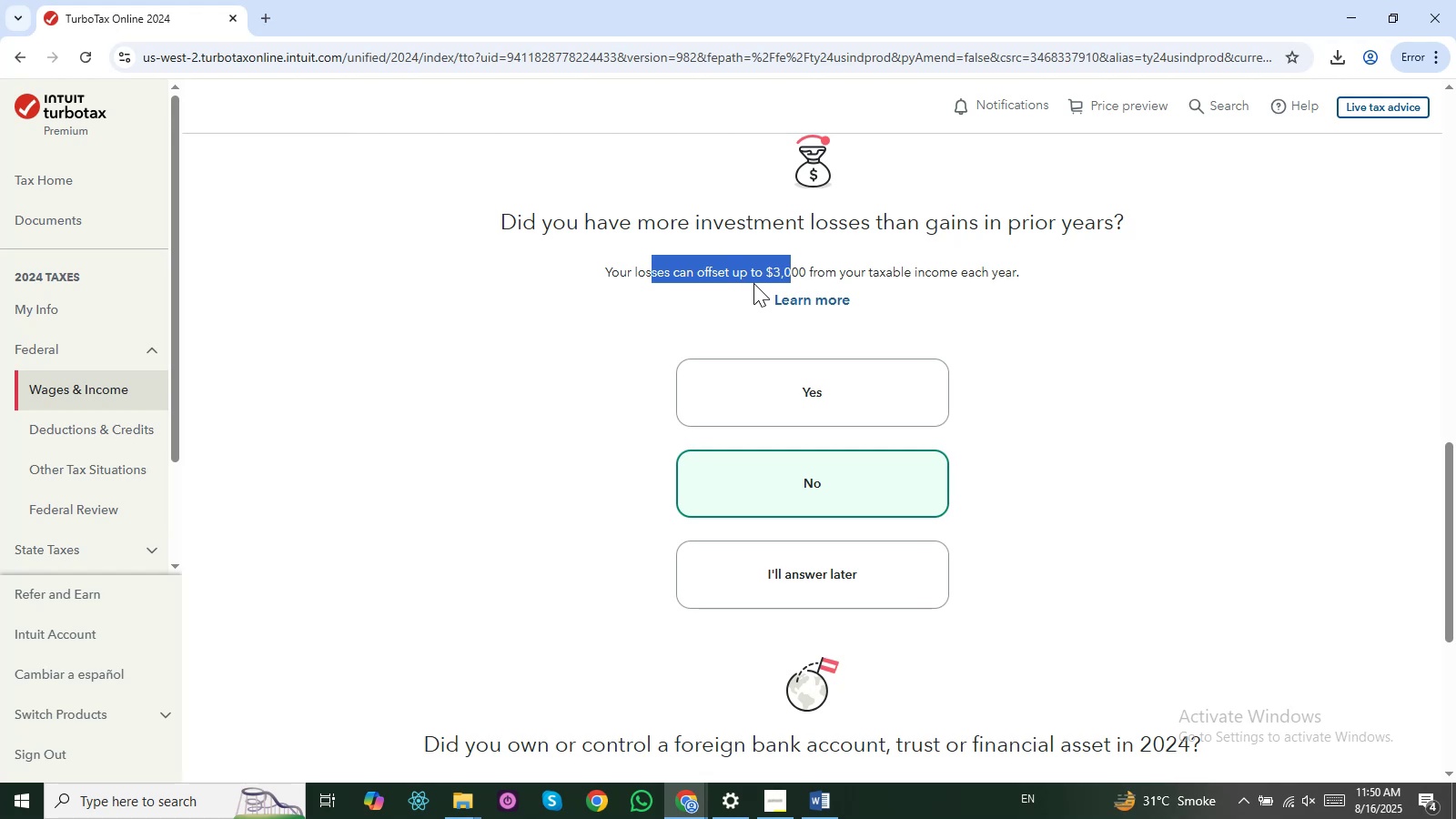 
wait(53.8)
 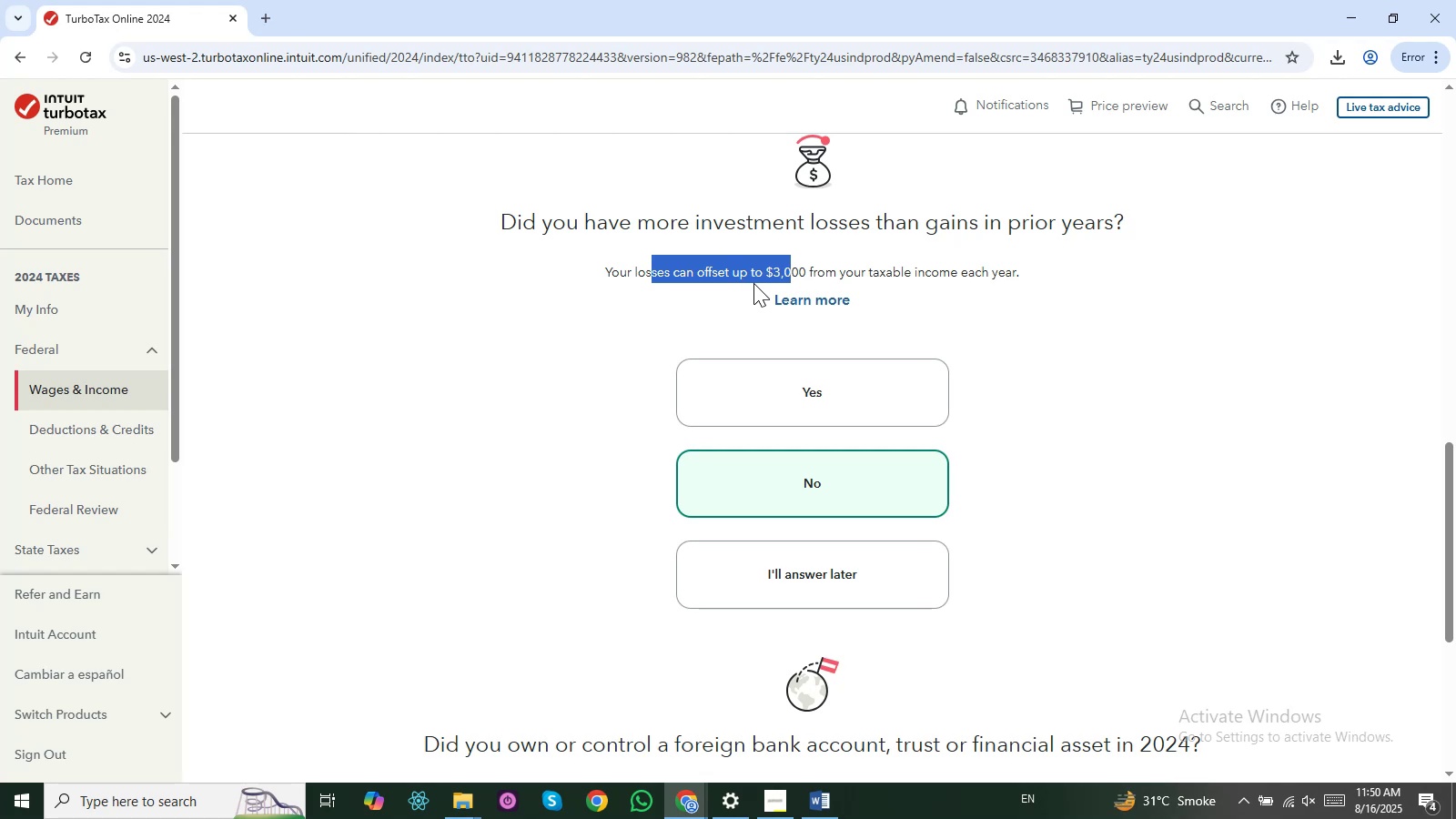 
left_click([749, 273])
 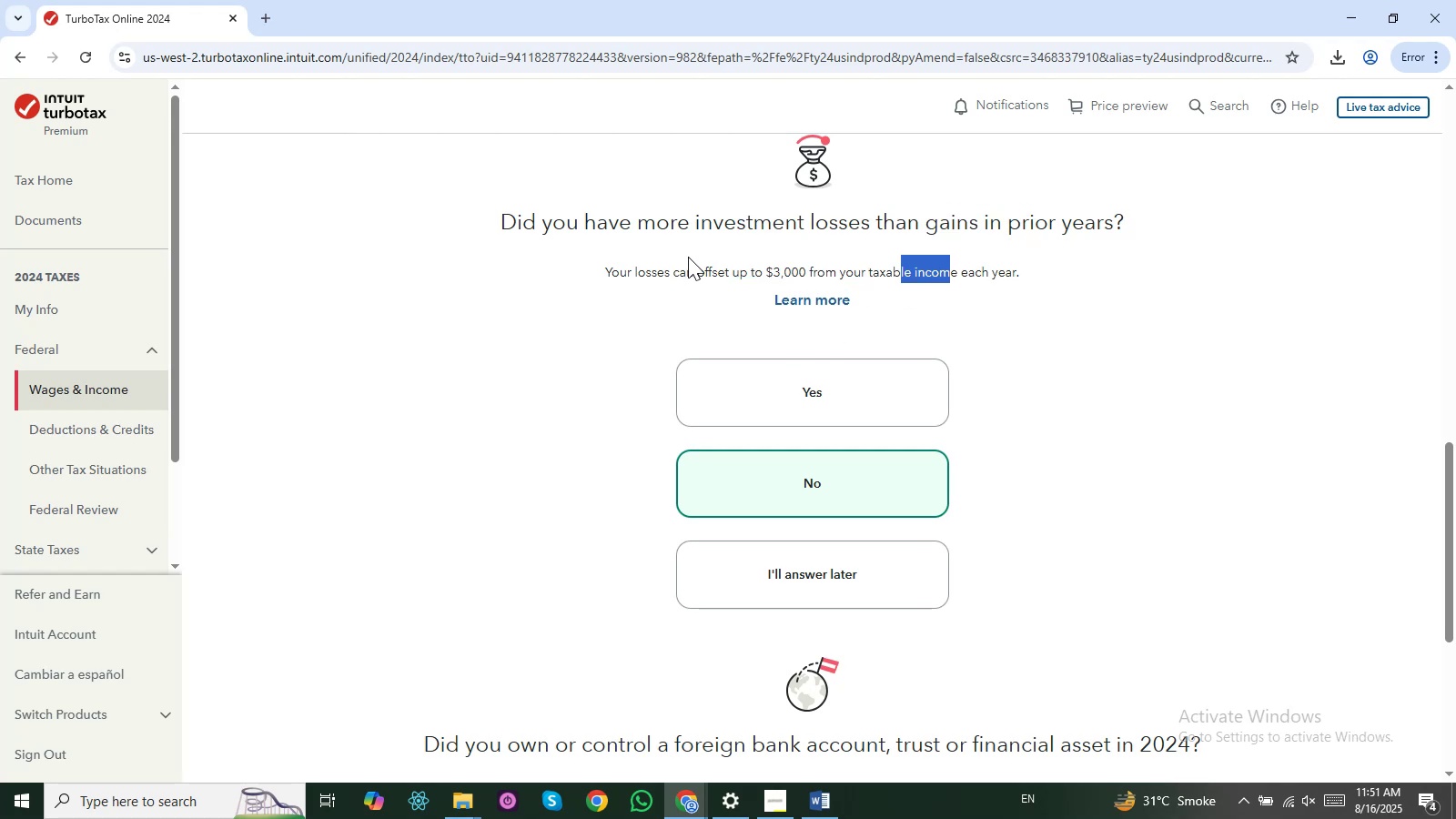 
wait(12.78)
 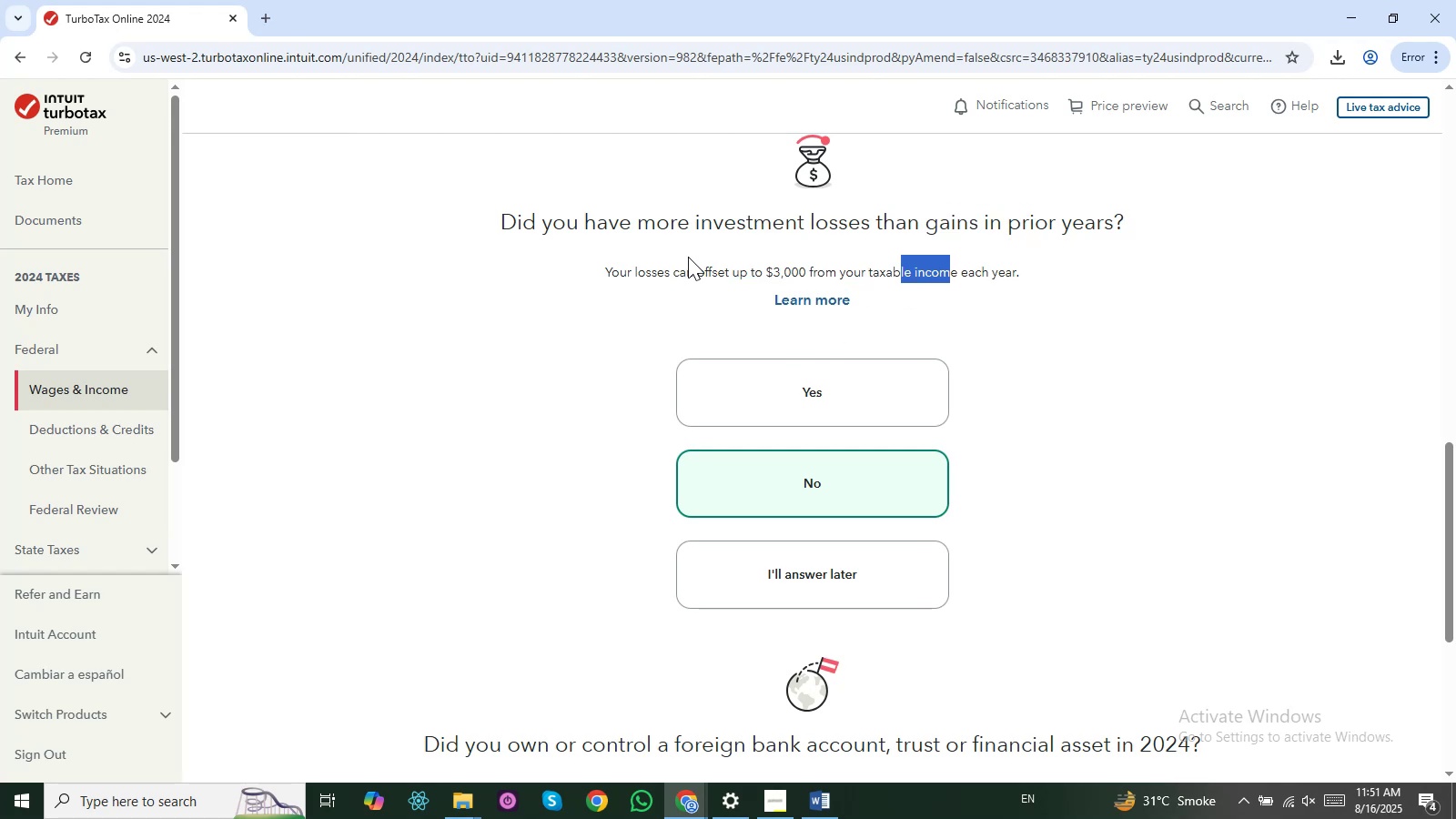 
scroll: coordinate [944, 542], scroll_direction: down, amount: 1.0
 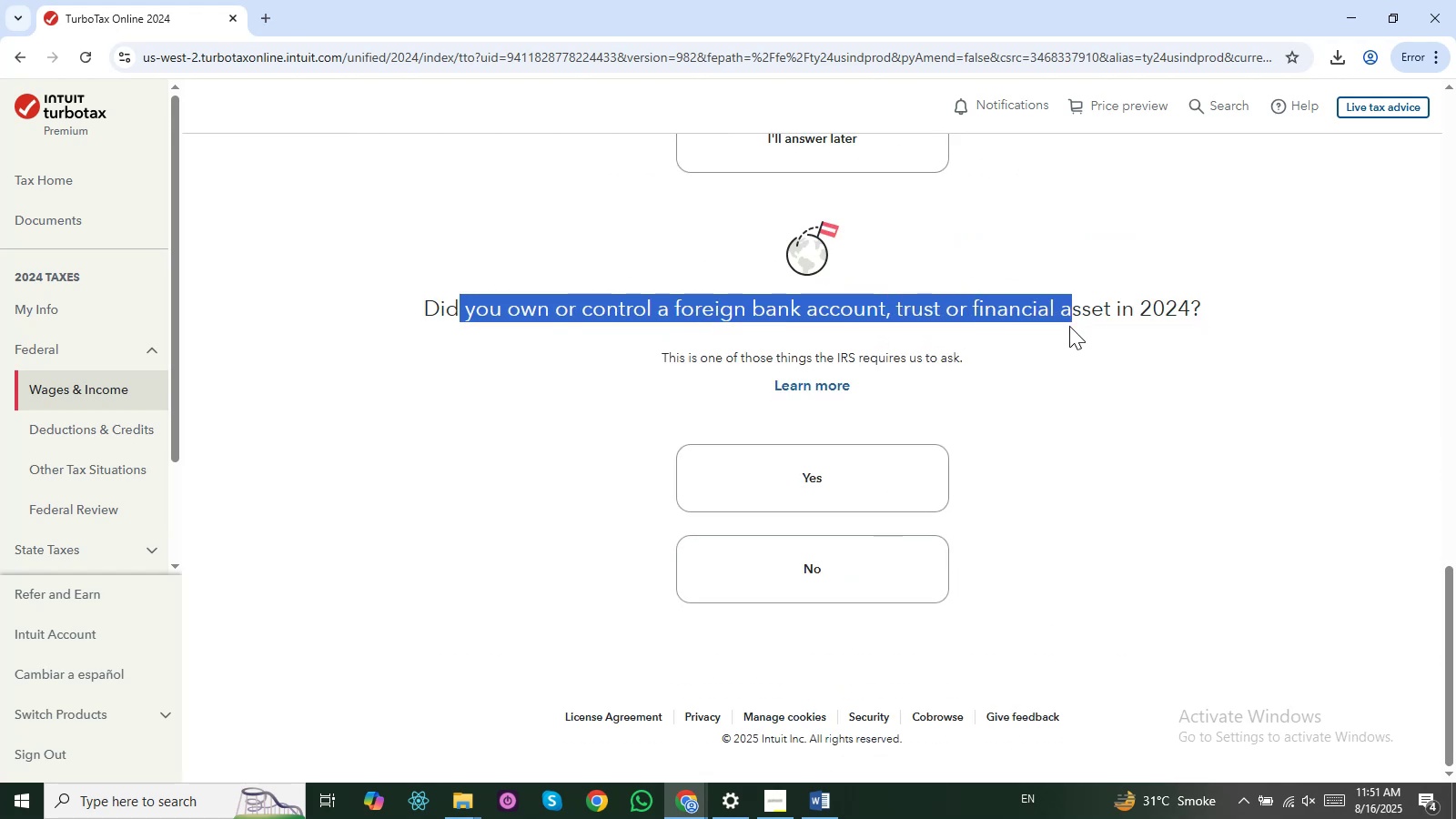 
wait(6.41)
 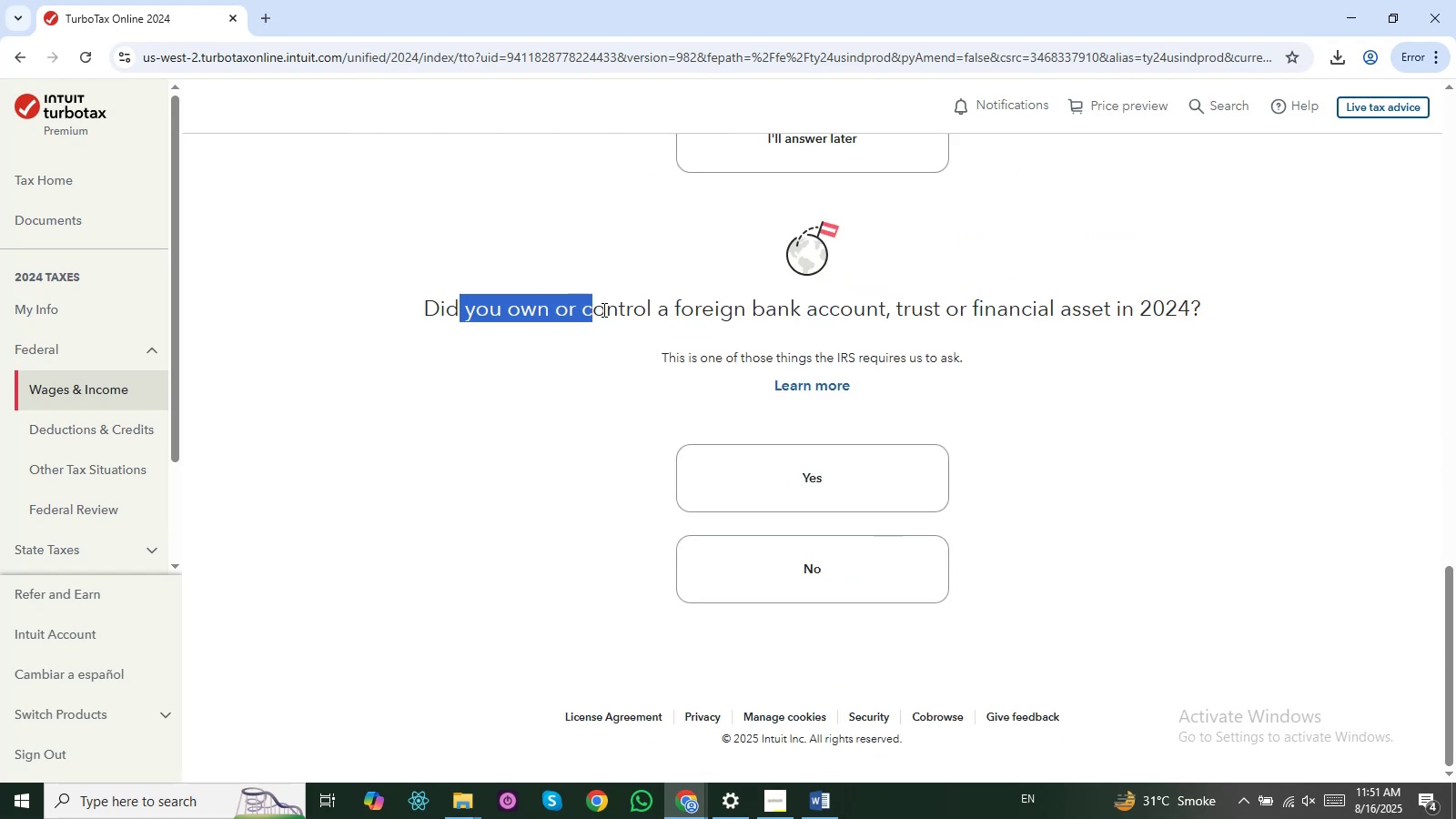 
left_click([476, 306])
 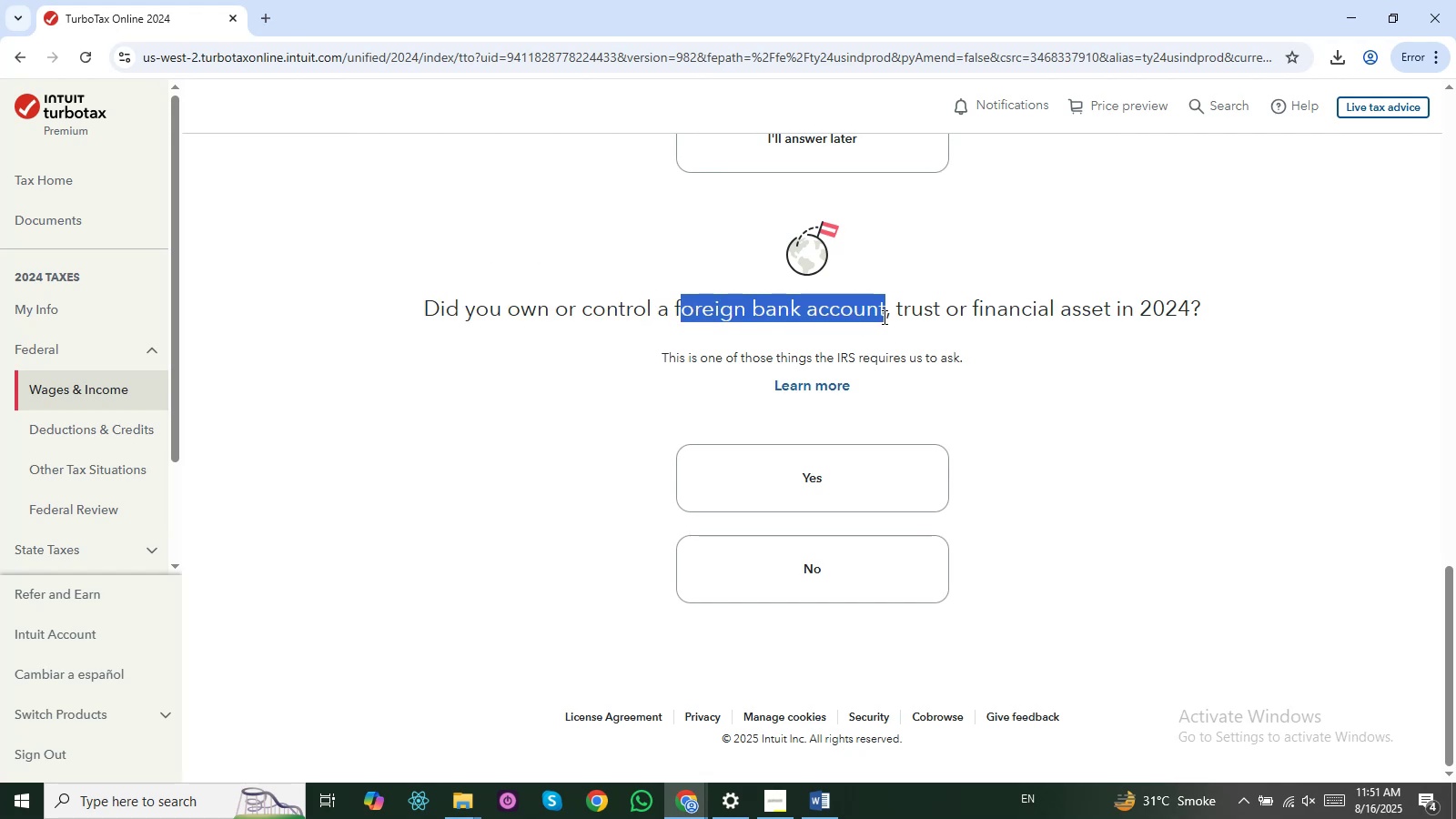 
wait(23.1)
 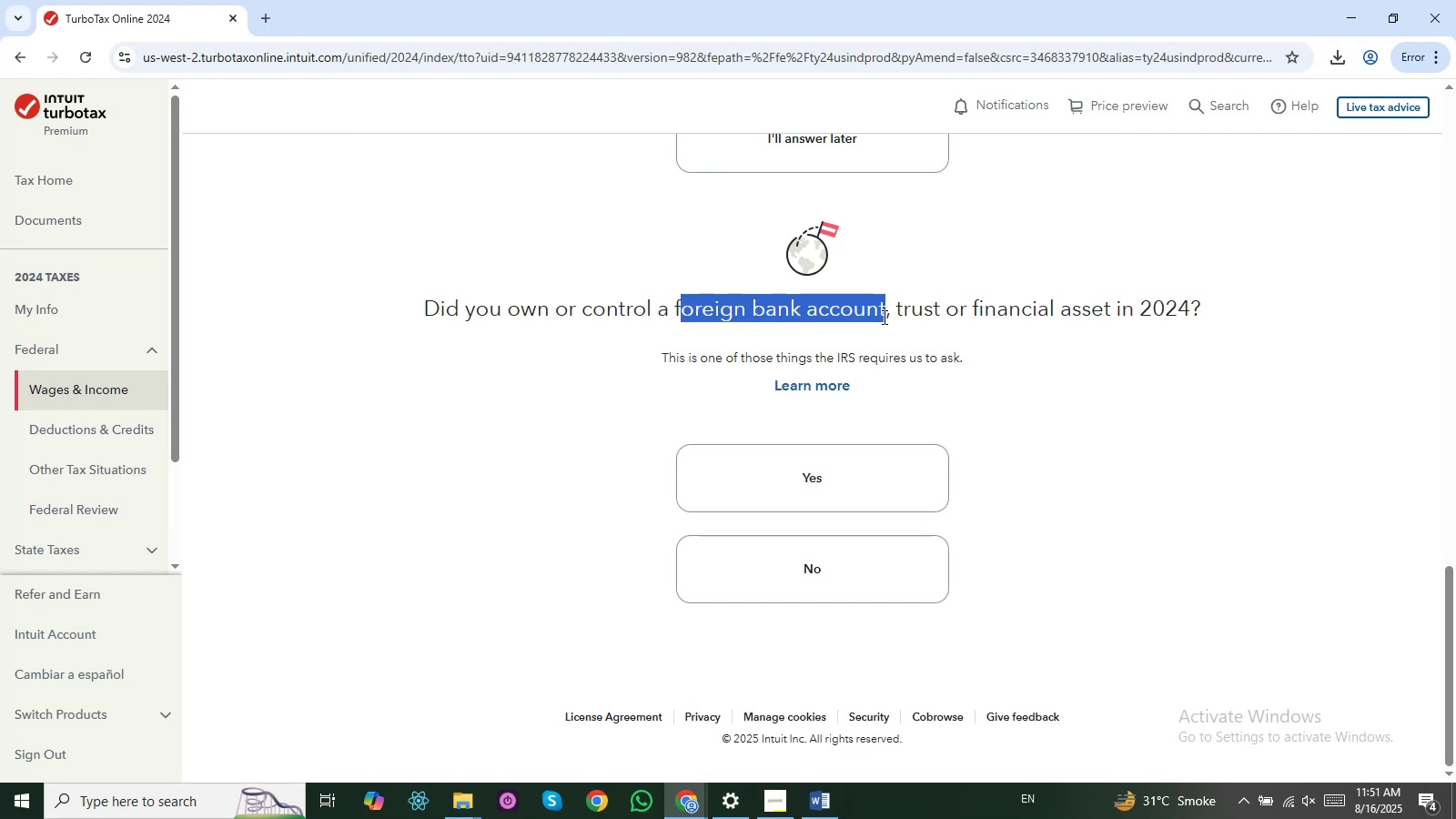 
left_click([986, 310])
 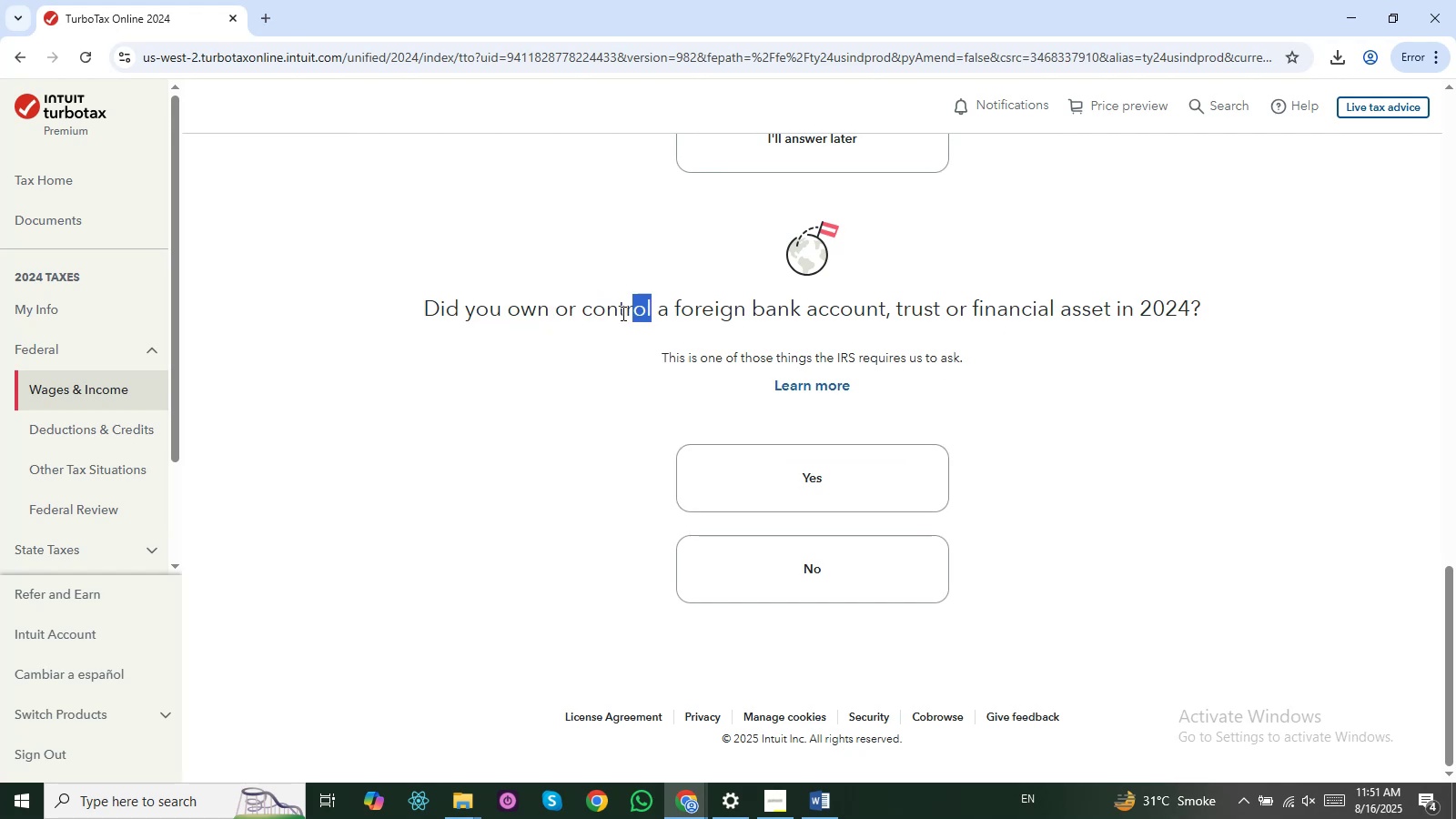 
left_click([659, 315])
 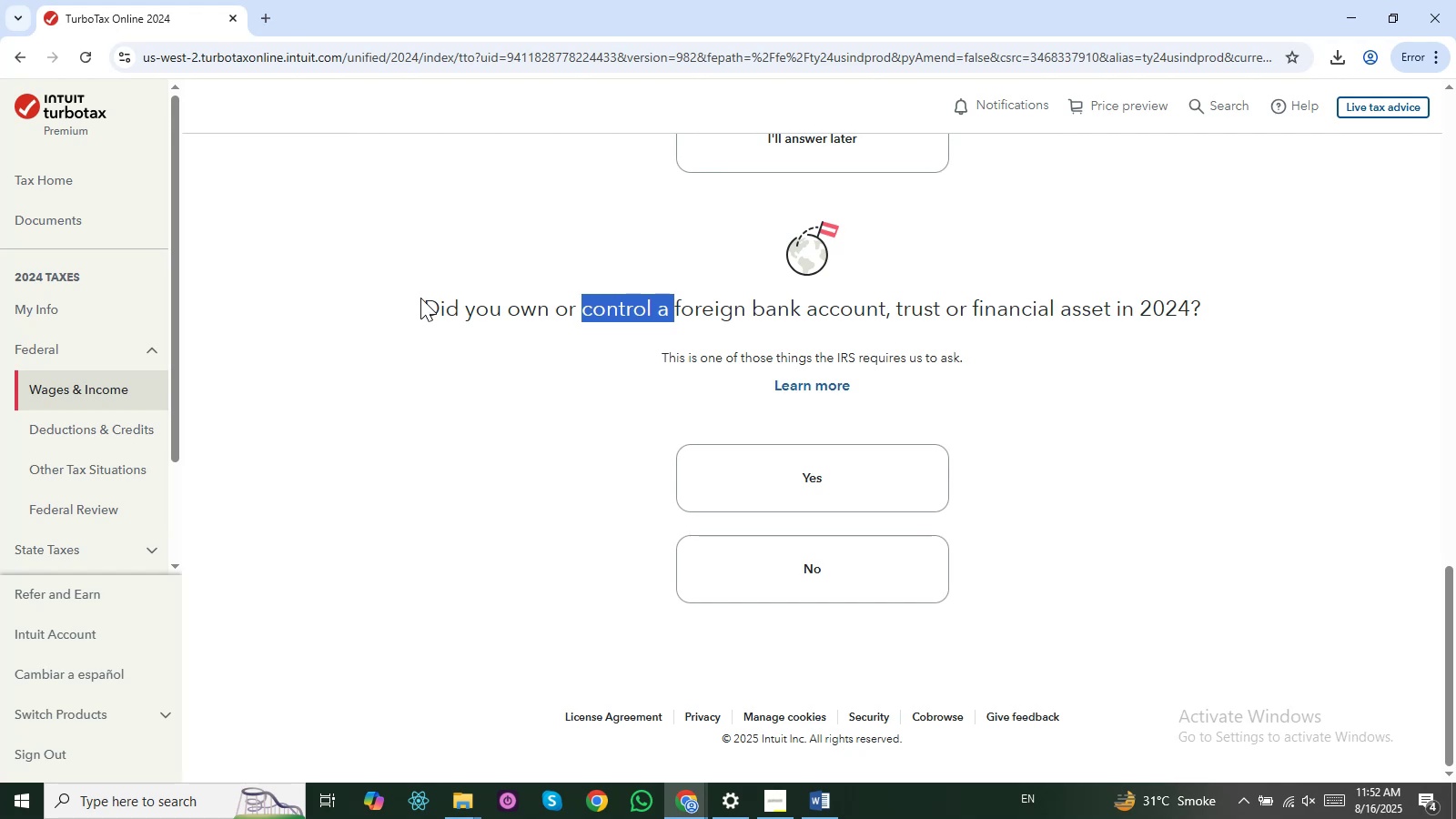 
wait(39.14)
 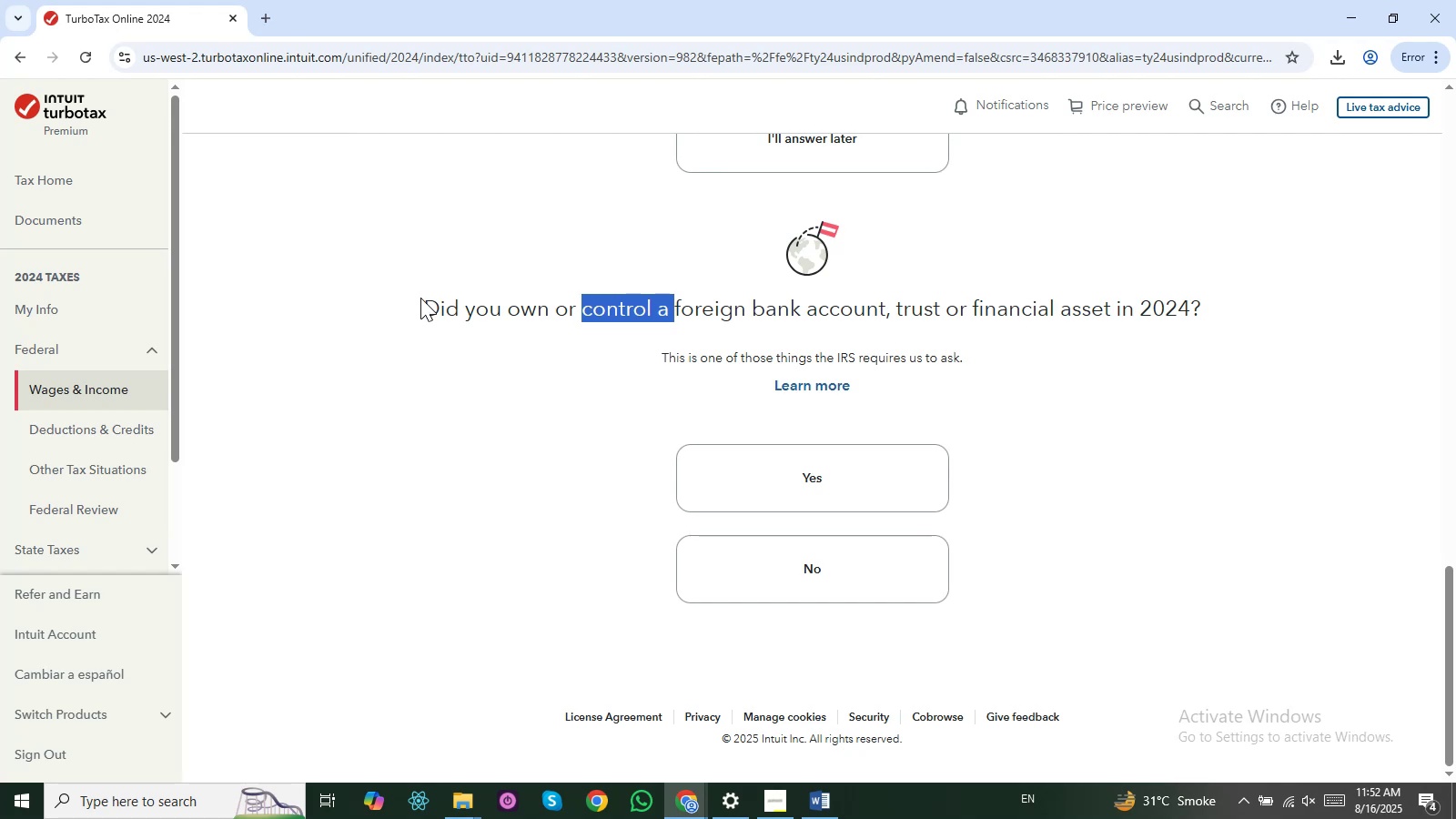 
left_click([1005, 311])
 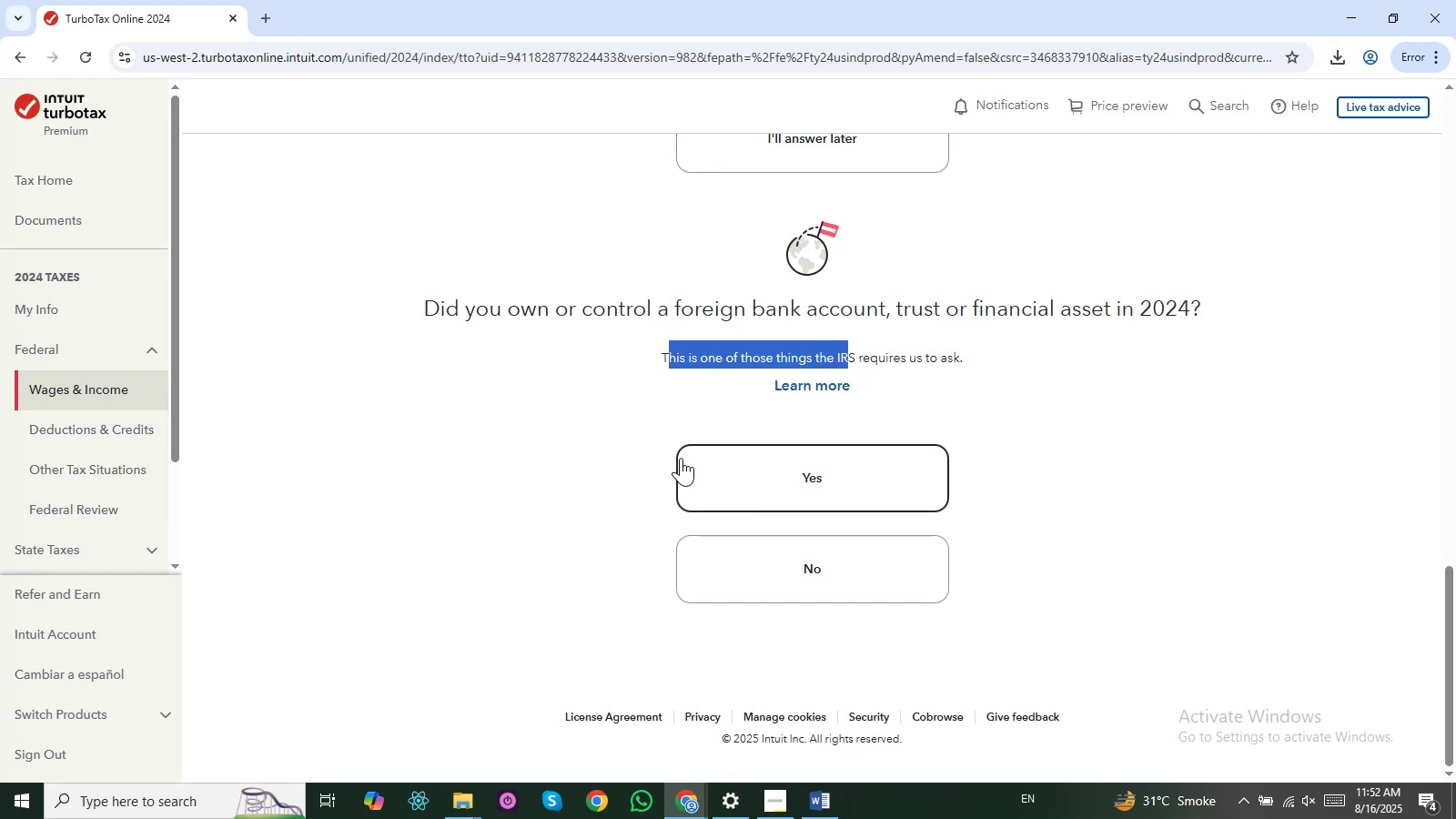 
wait(7.24)
 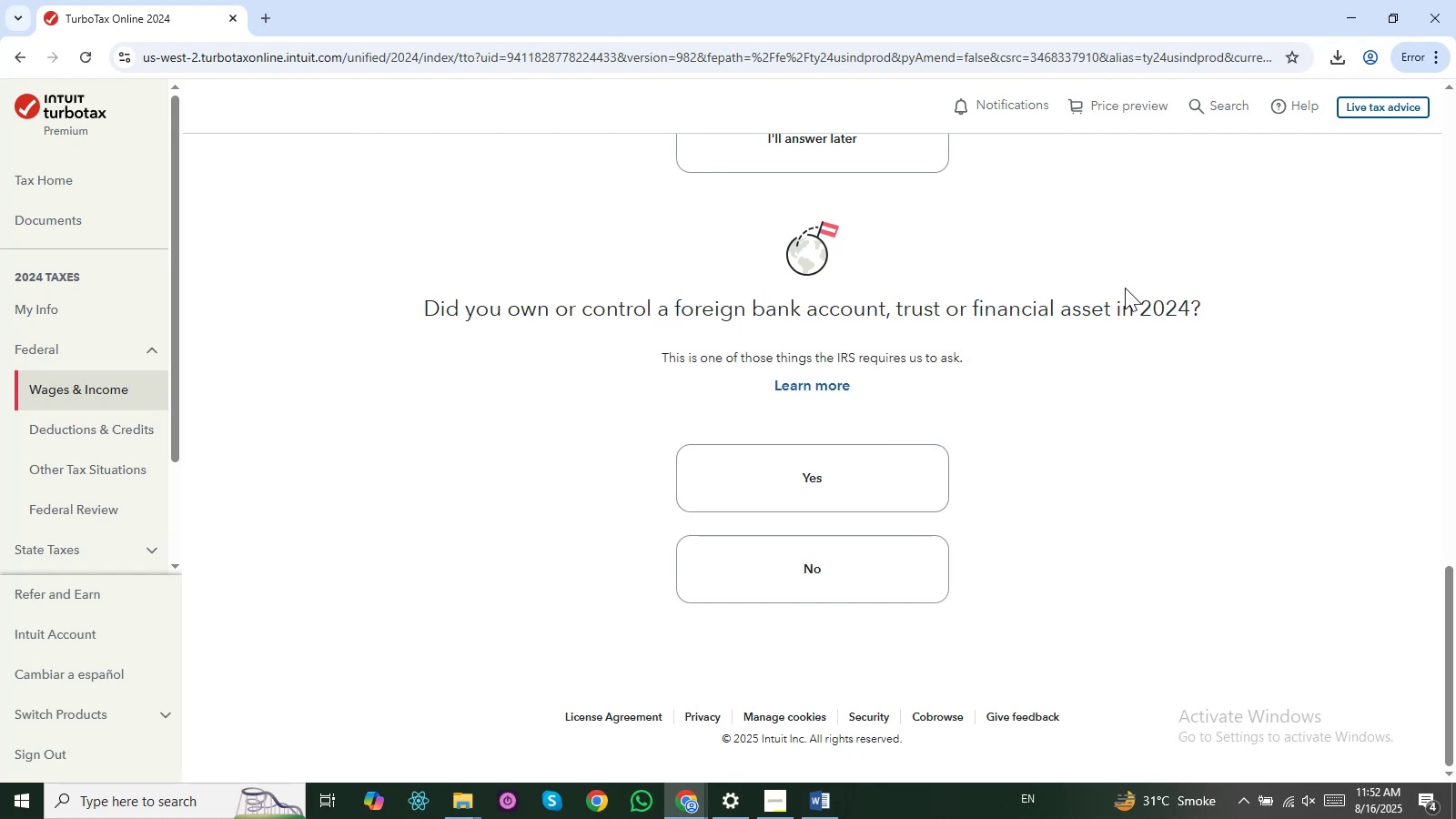 
left_click([602, 371])
 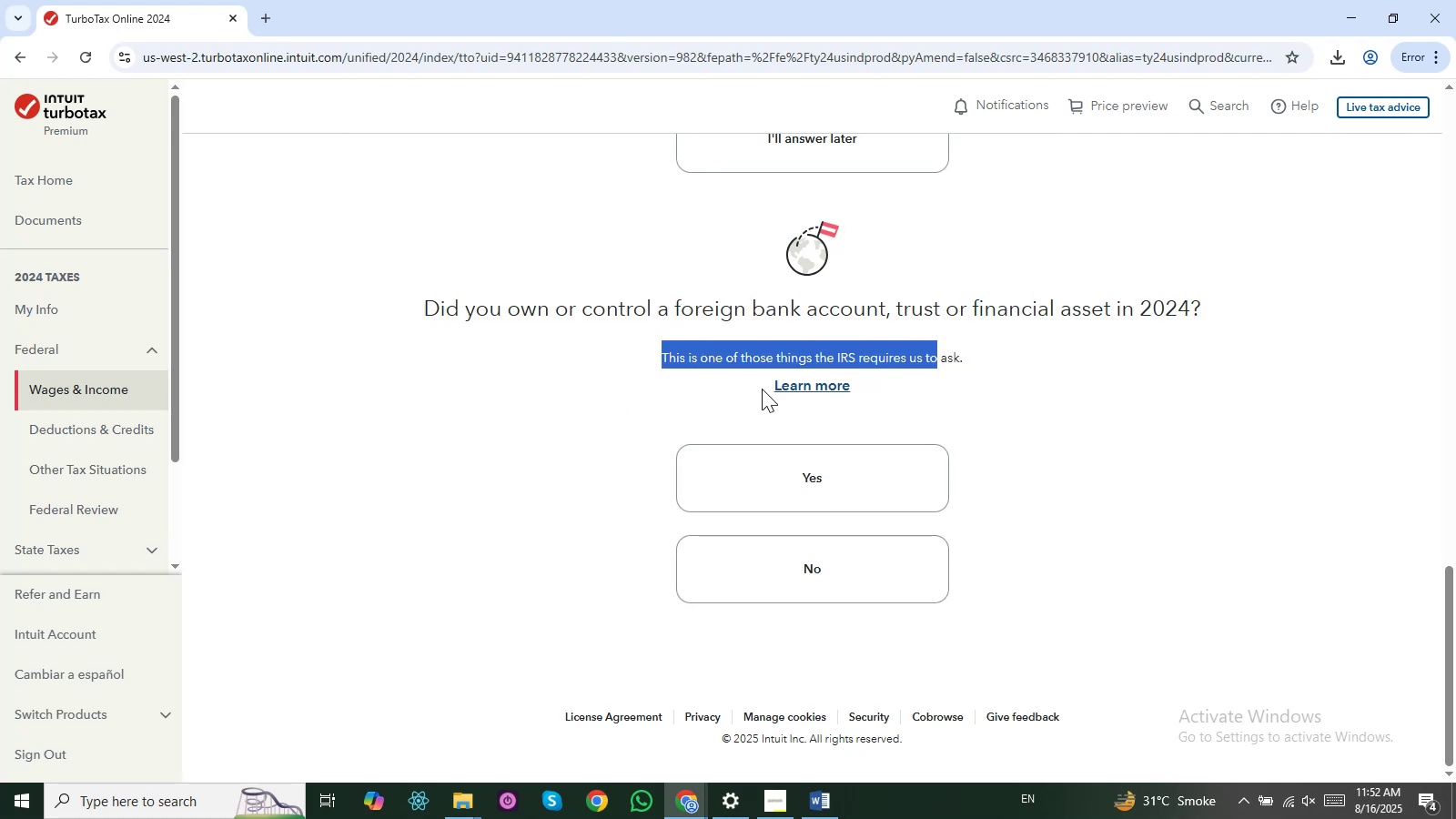 
wait(5.63)
 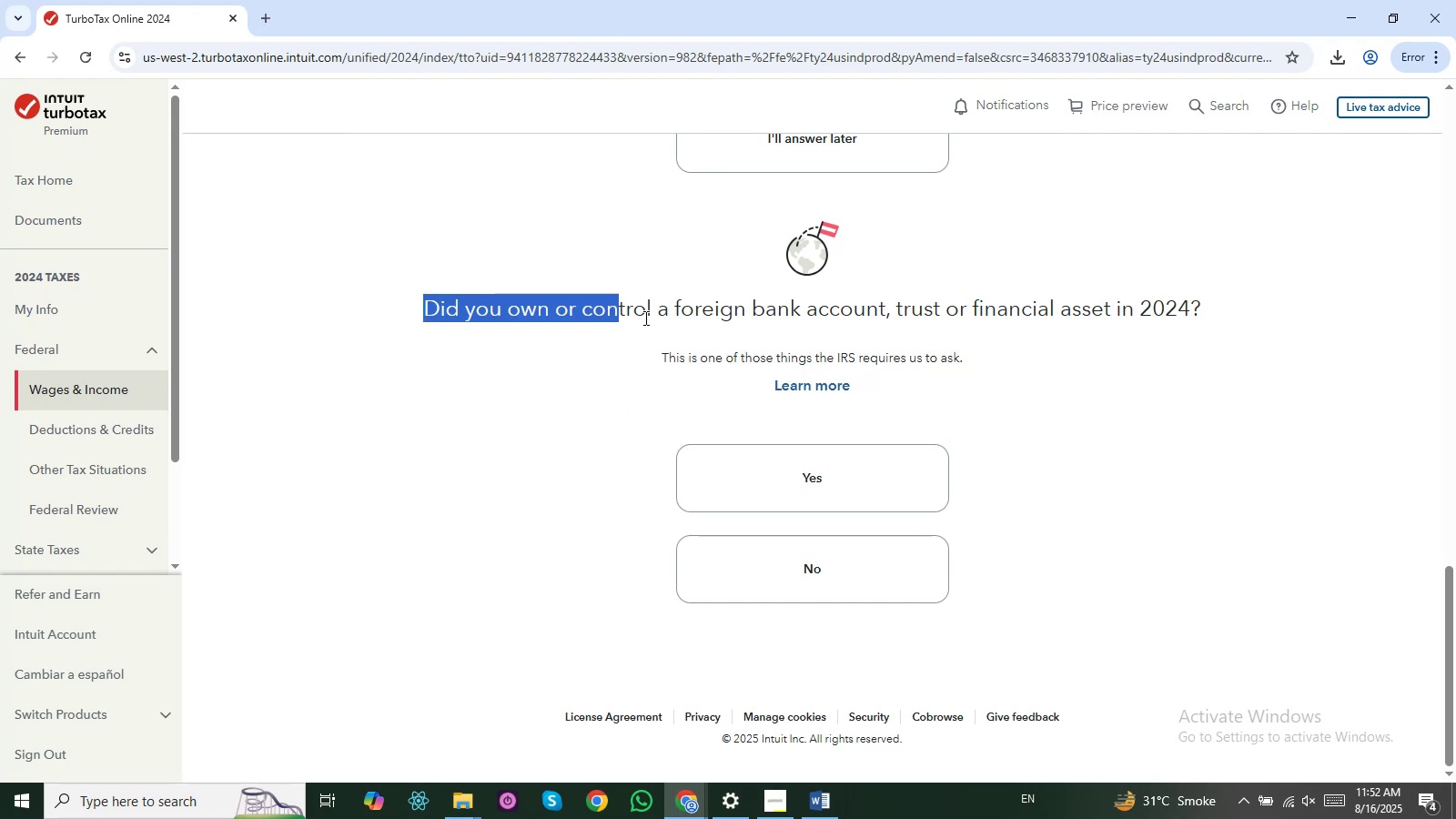 
left_click([662, 356])
 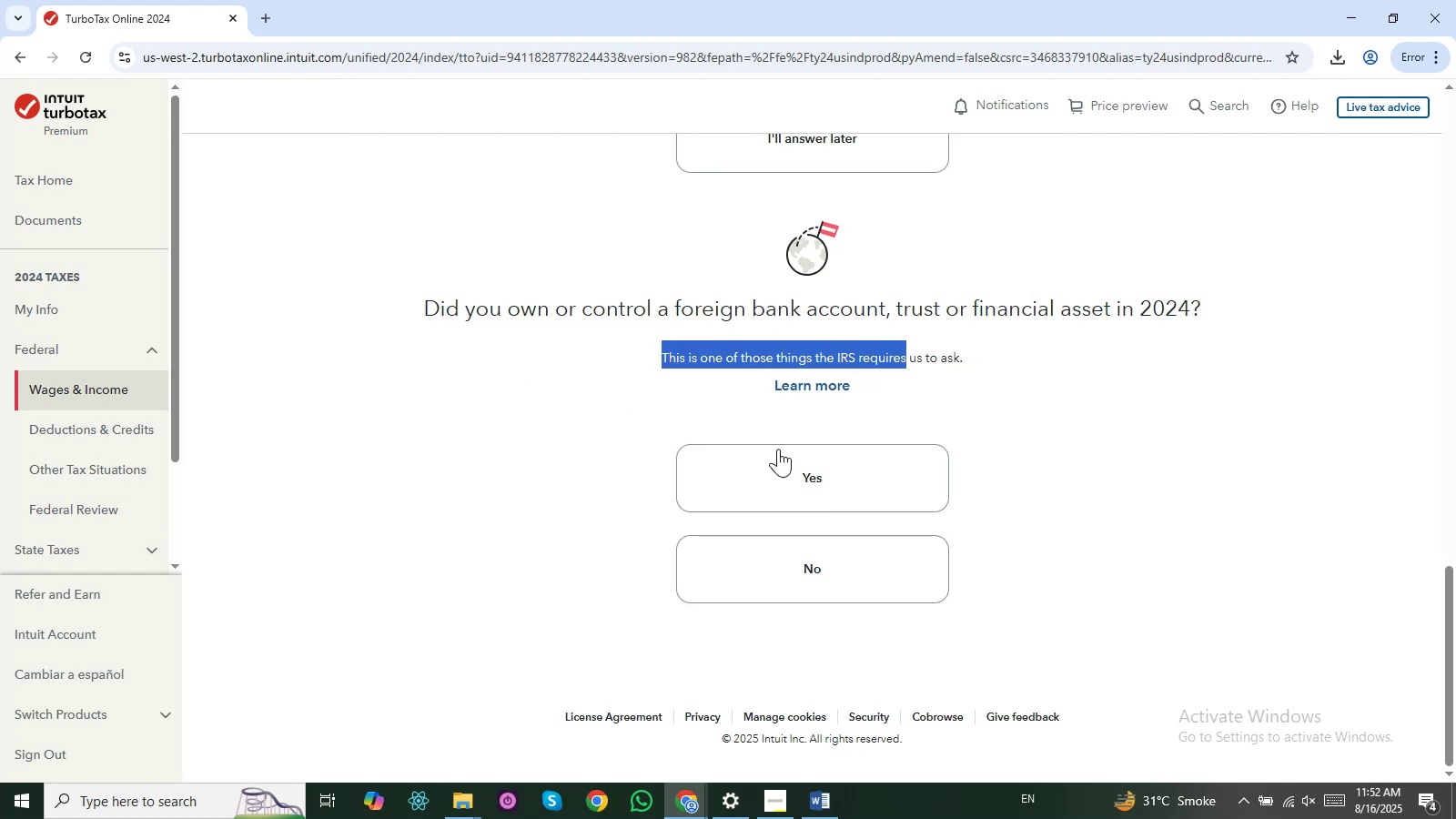 
left_click([687, 364])
 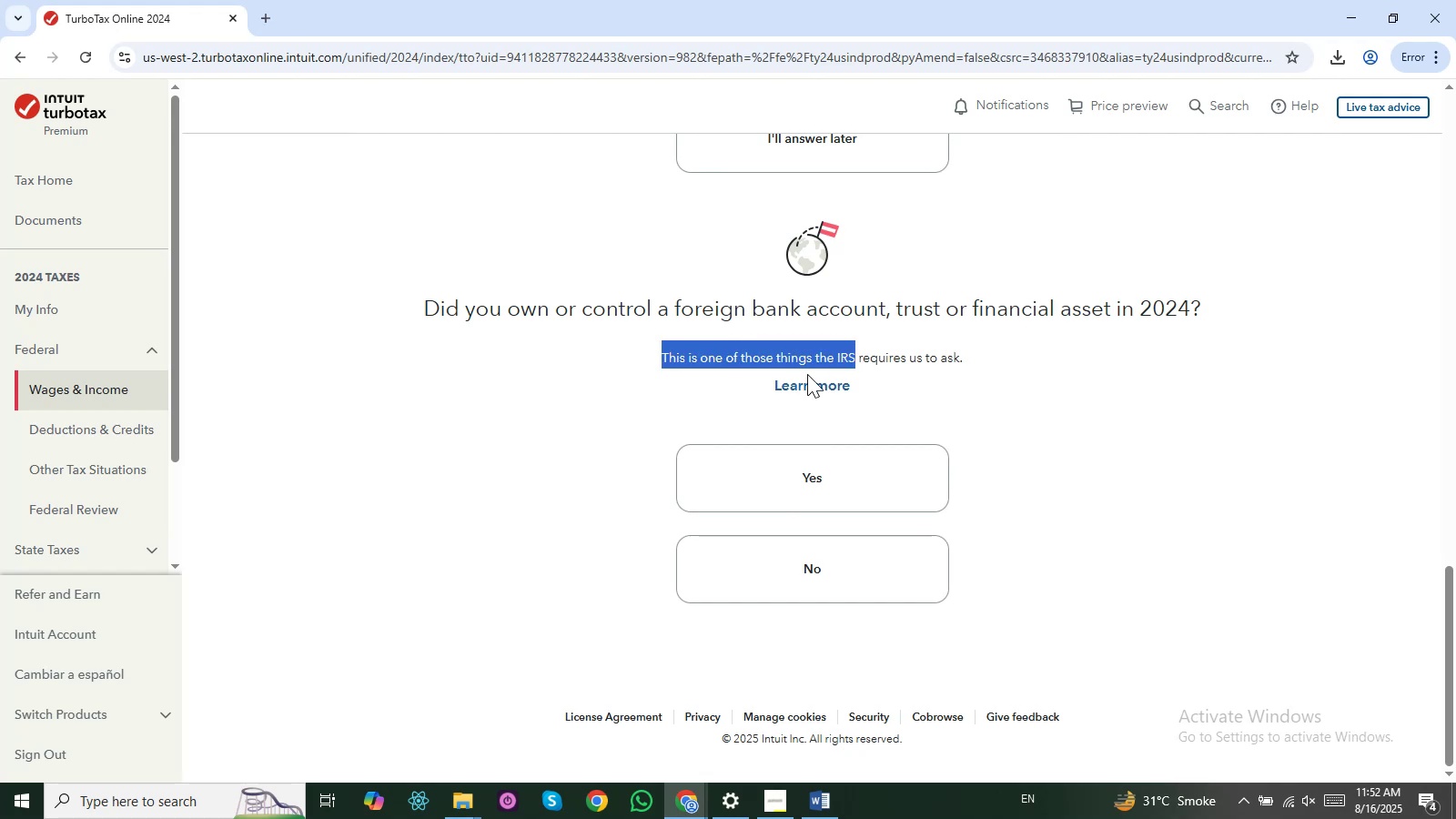 
left_click([644, 370])
 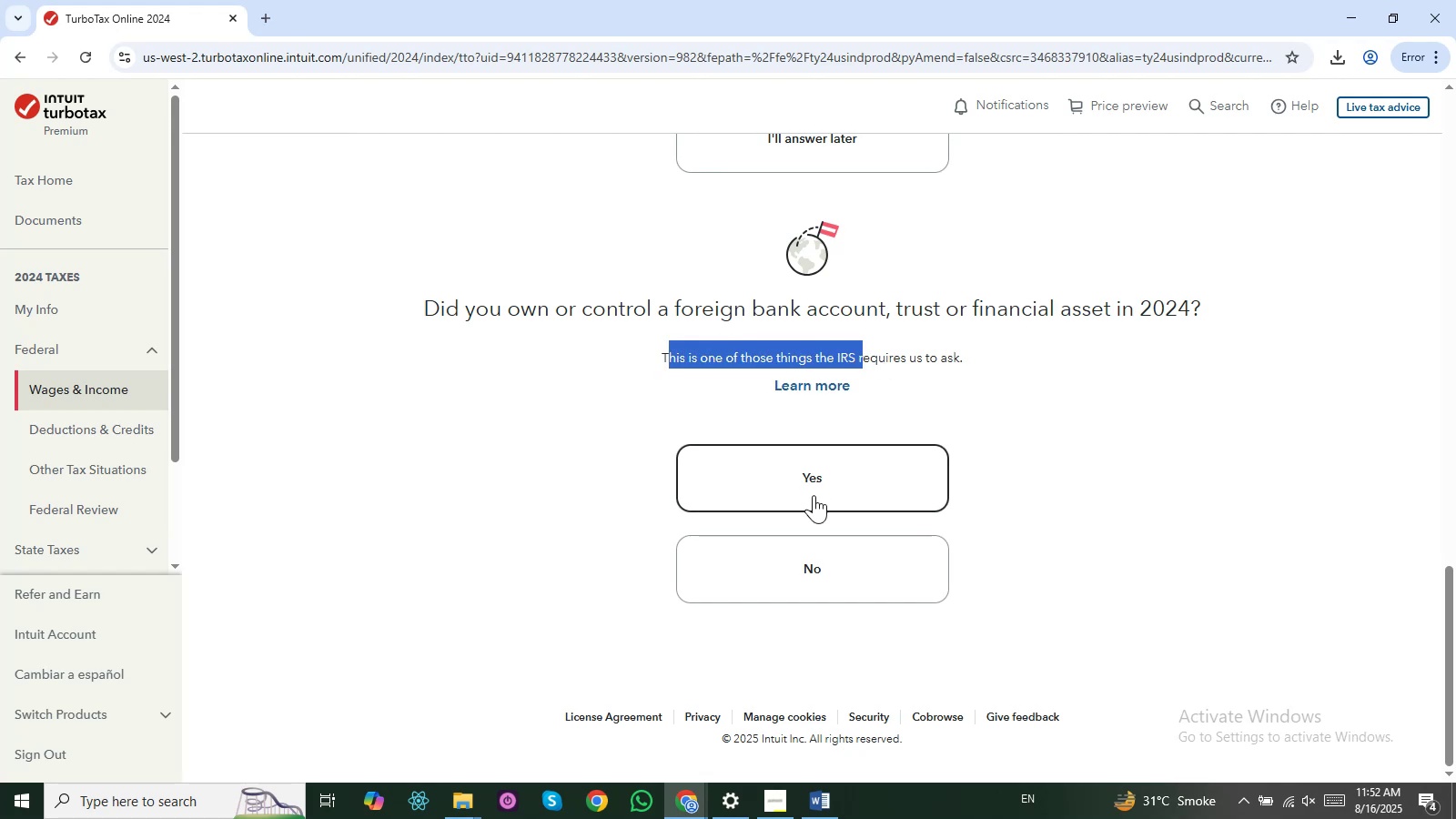 
left_click([898, 361])
 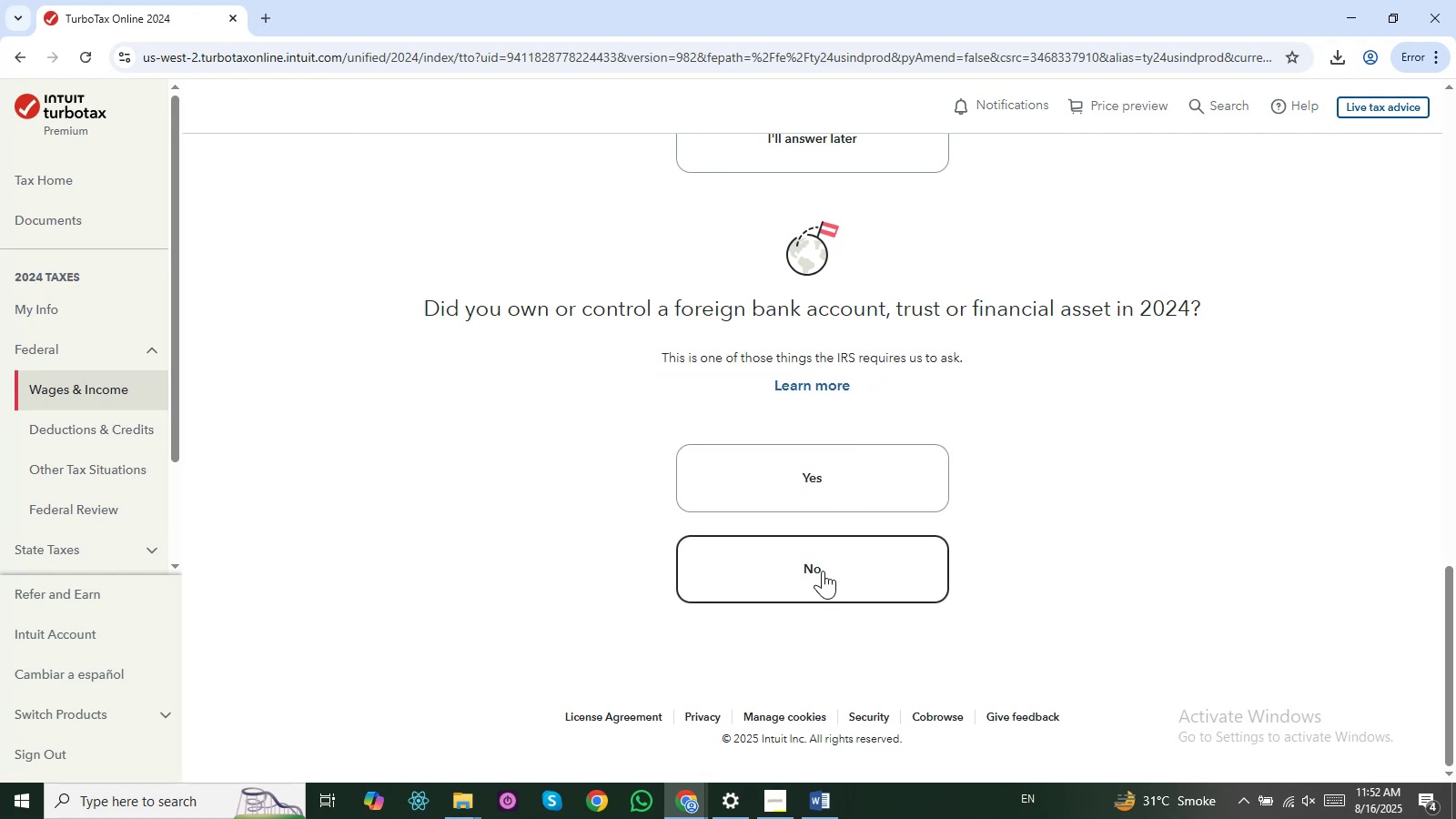 
left_click([823, 571])
 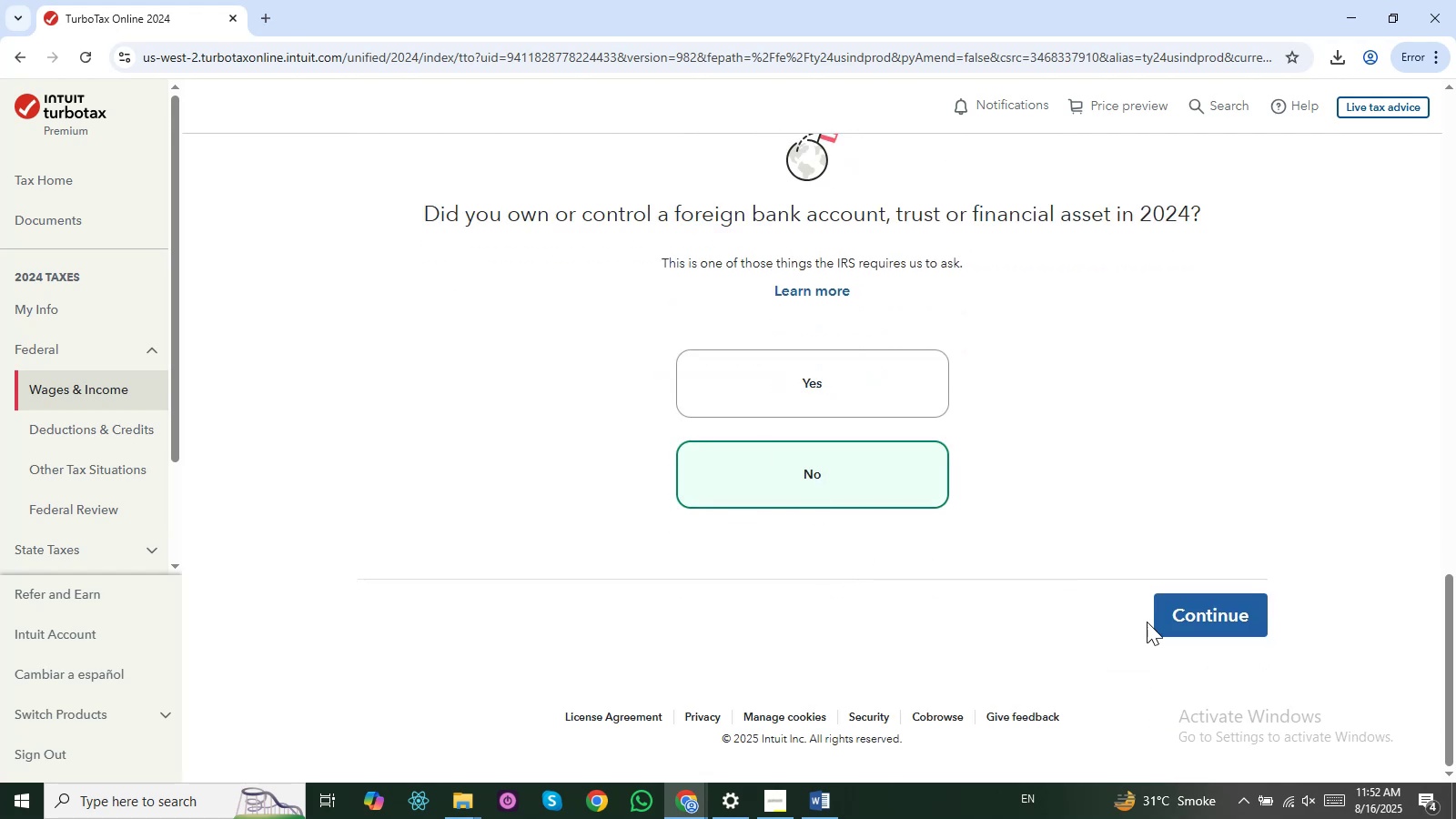 
left_click([1167, 621])
 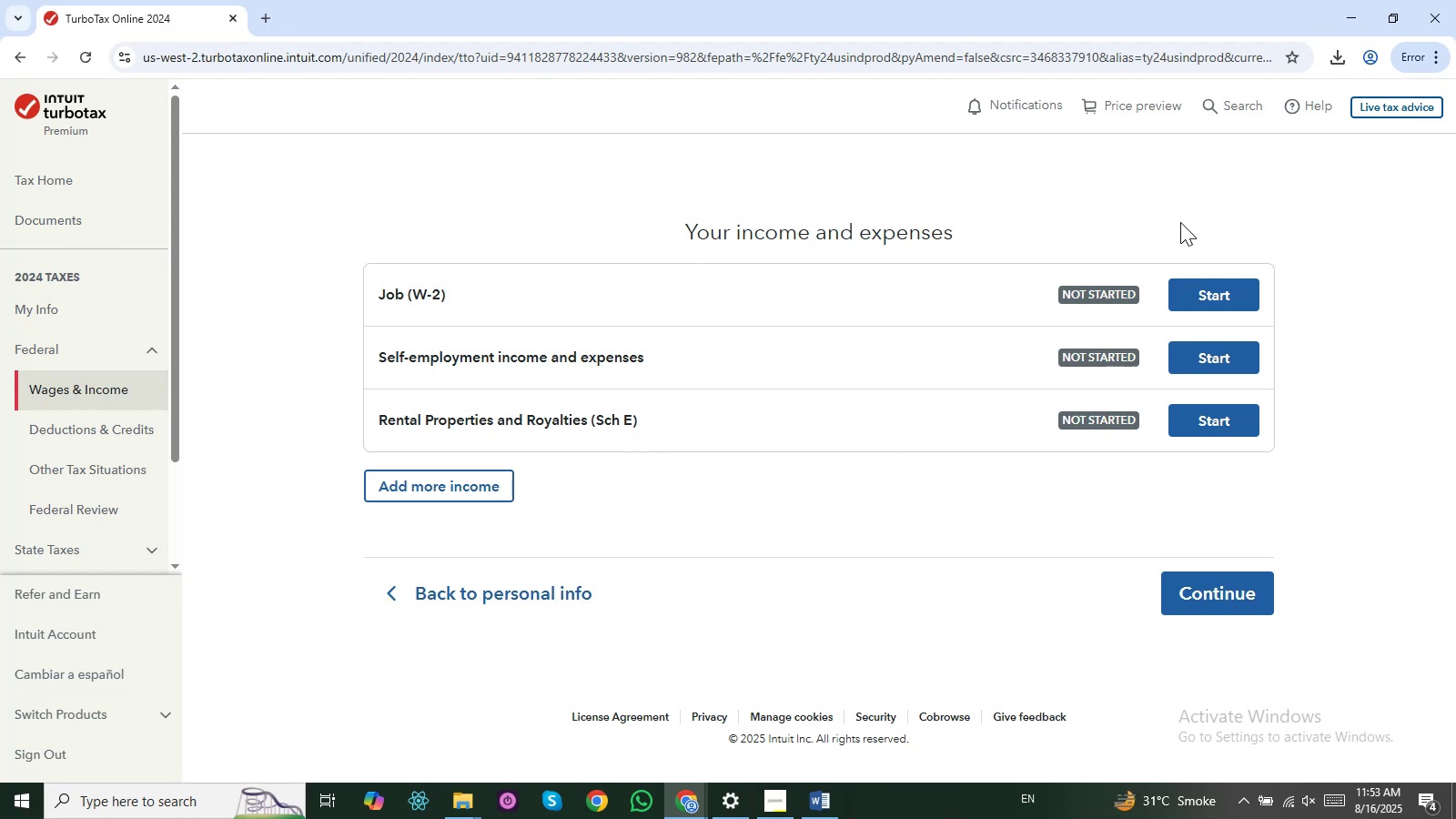 
wait(14.15)
 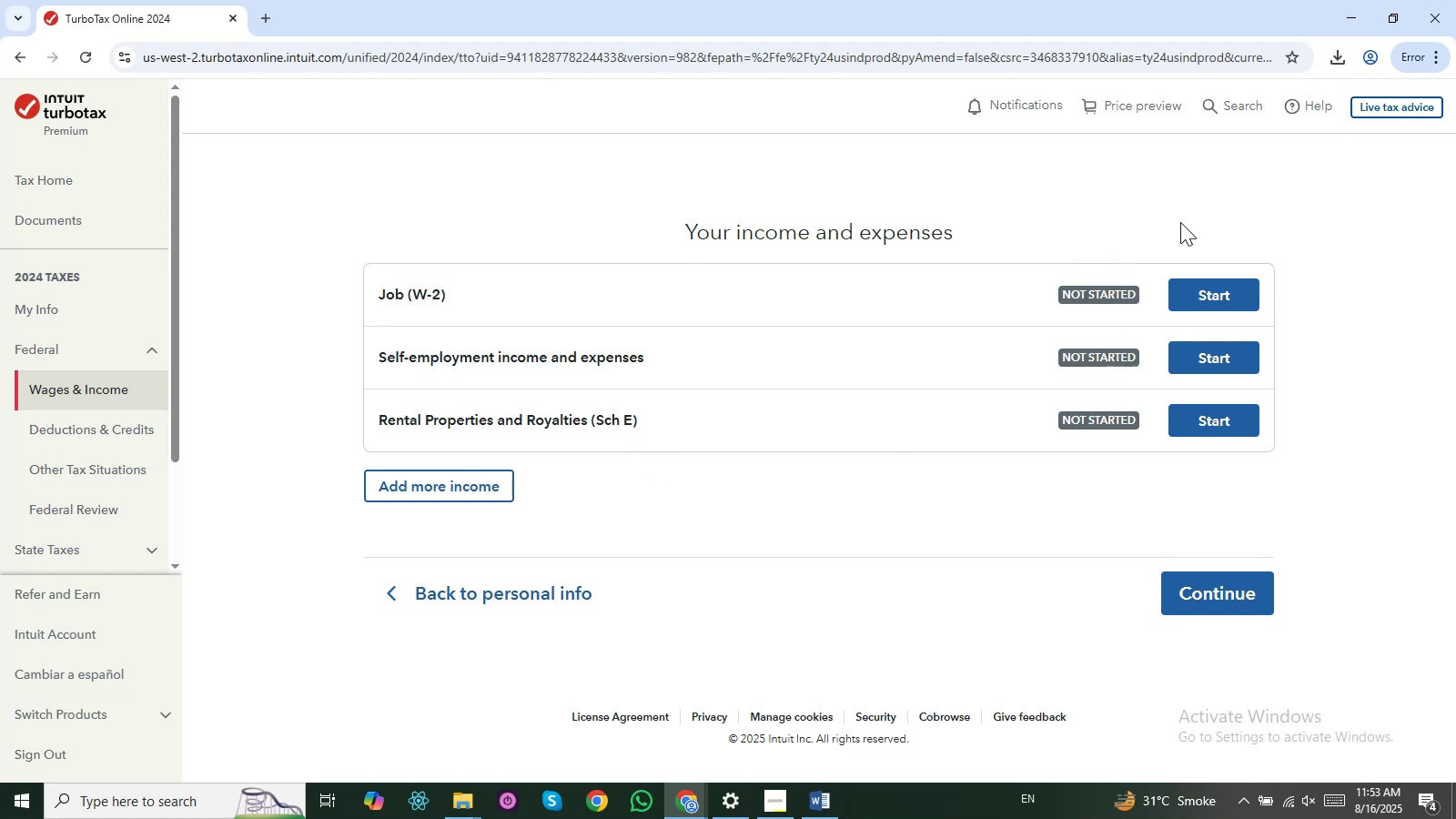 
left_click([1202, 297])
 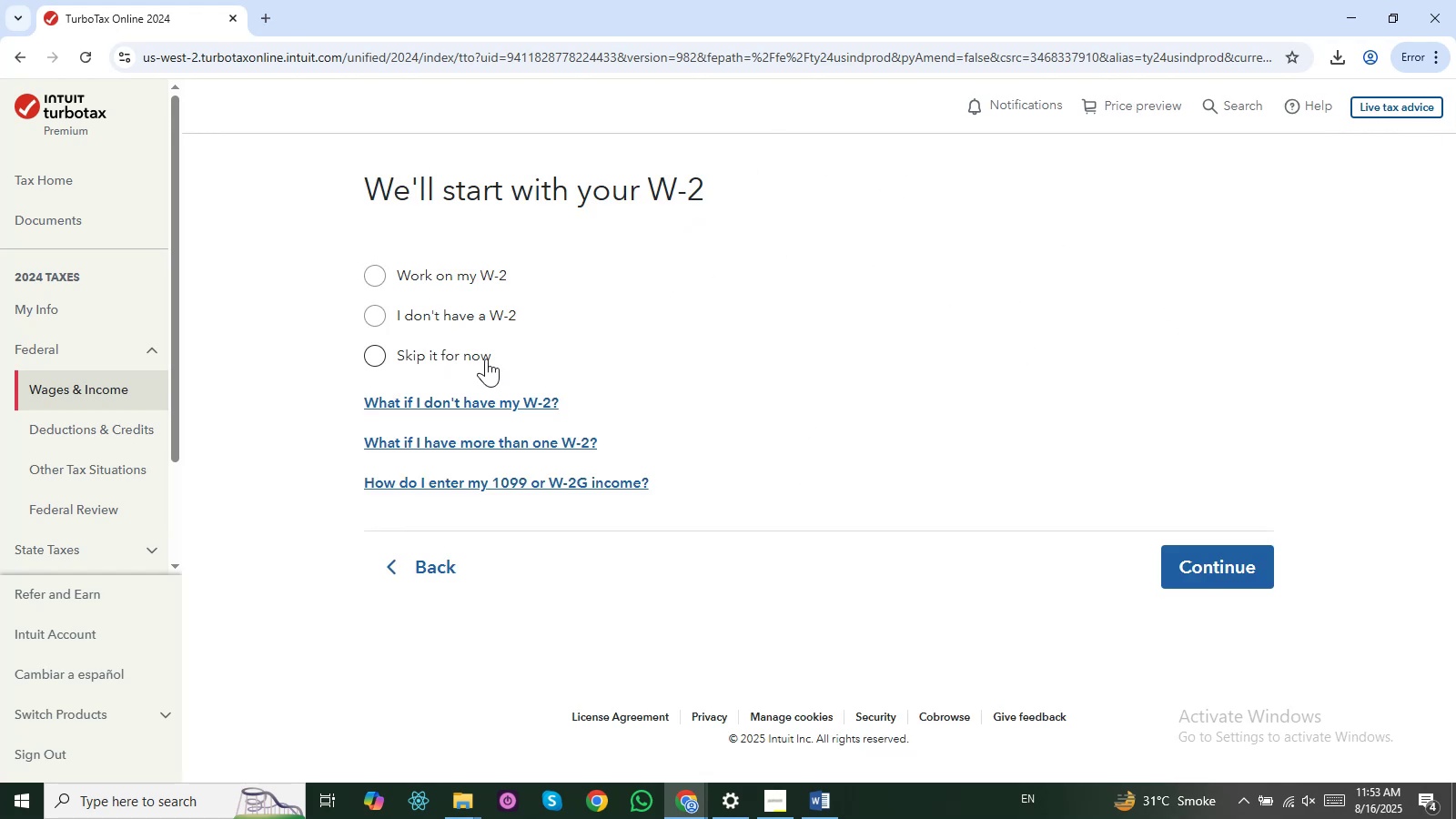 
left_click([418, 281])
 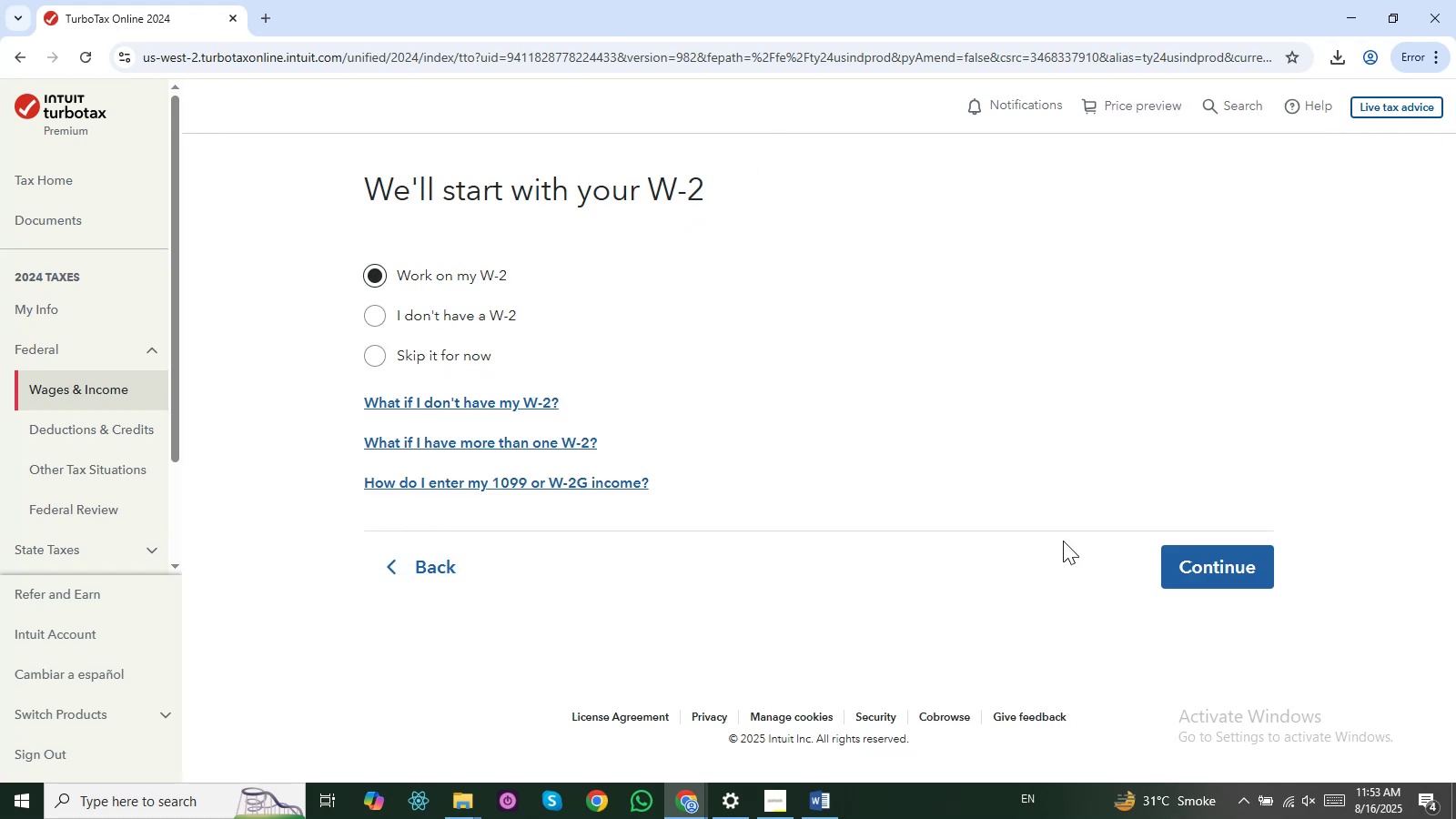 
left_click([1183, 561])
 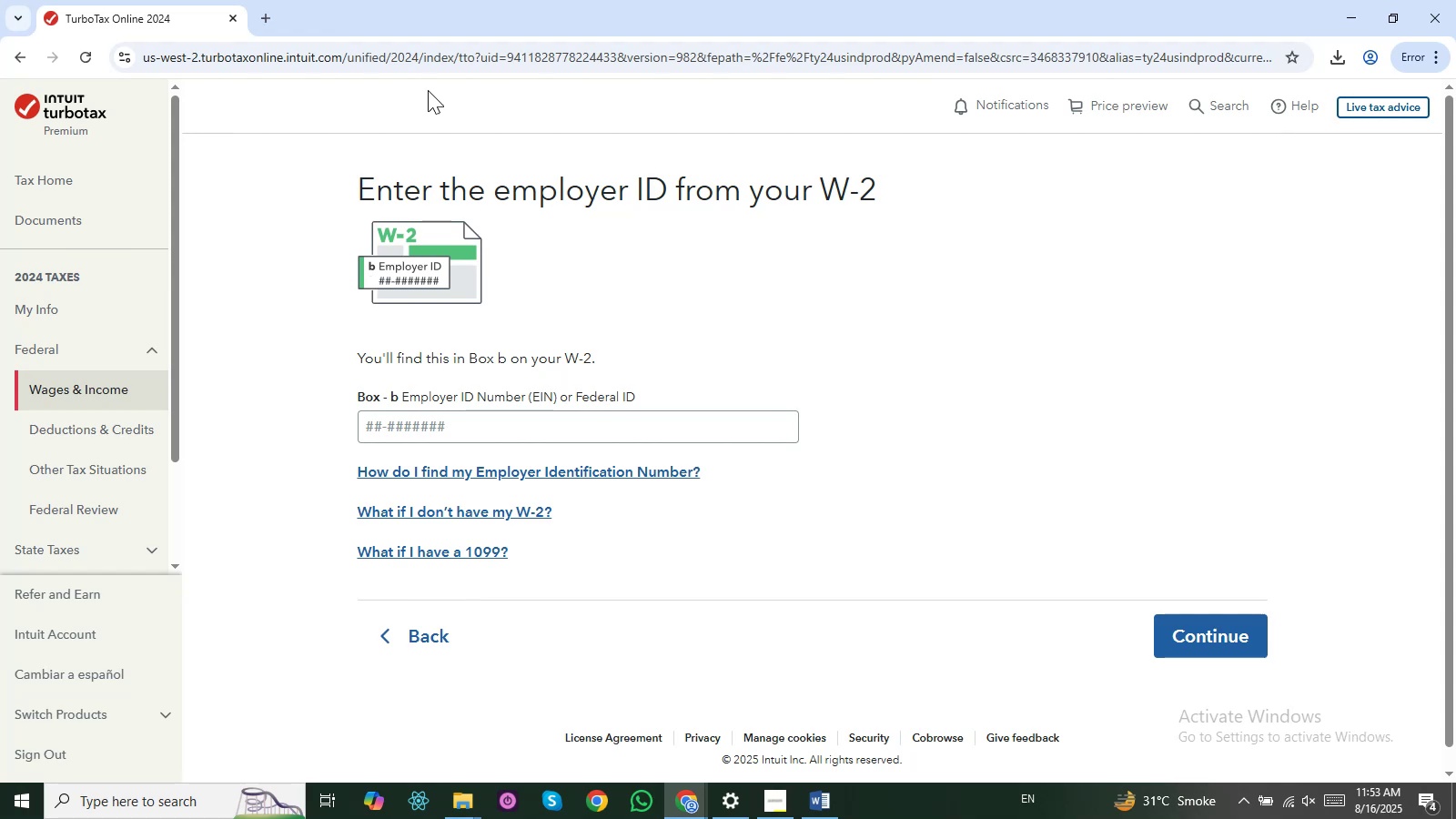 
key(Alt+AltLeft)
 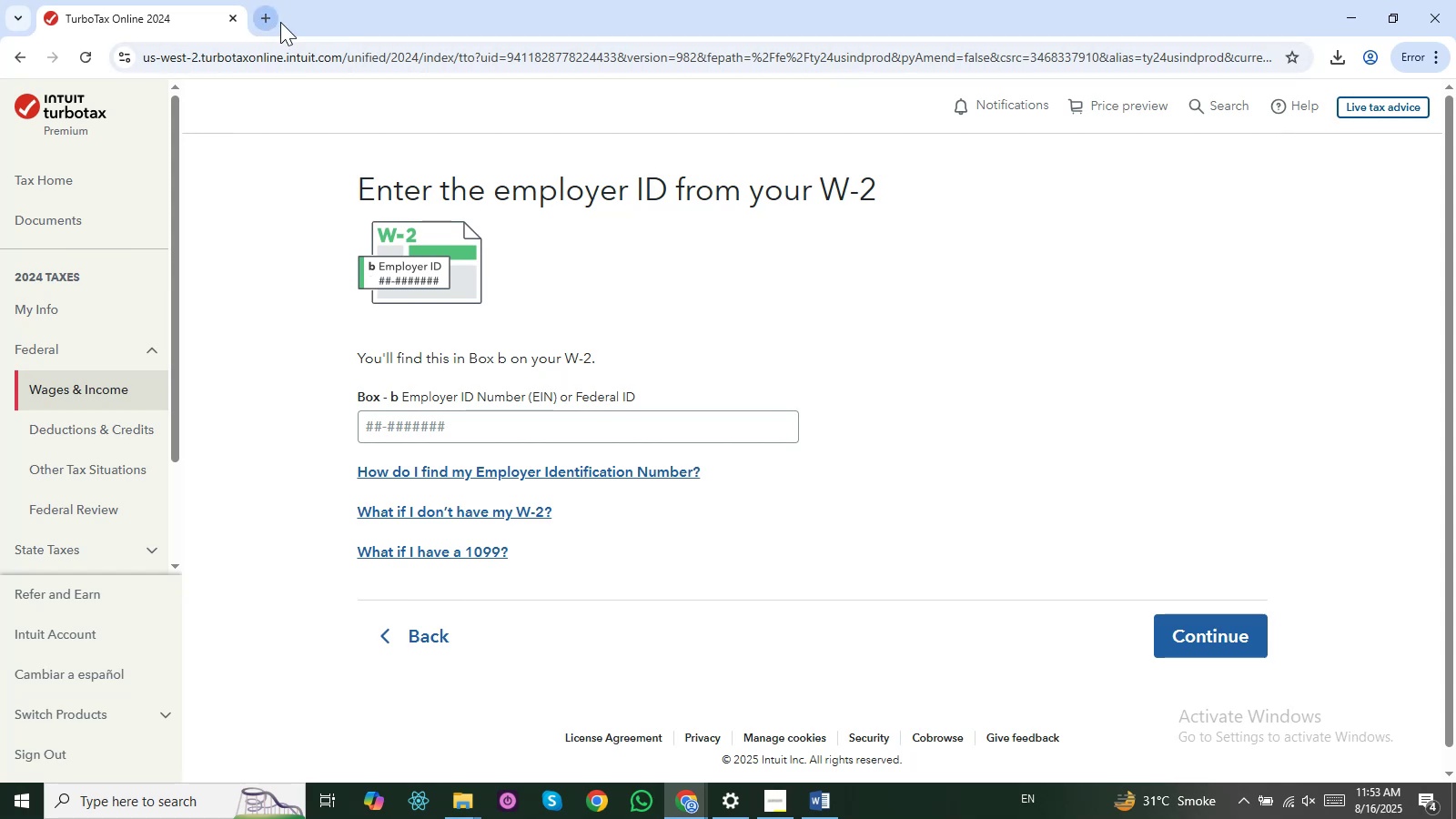 
key(Alt+Tab)
 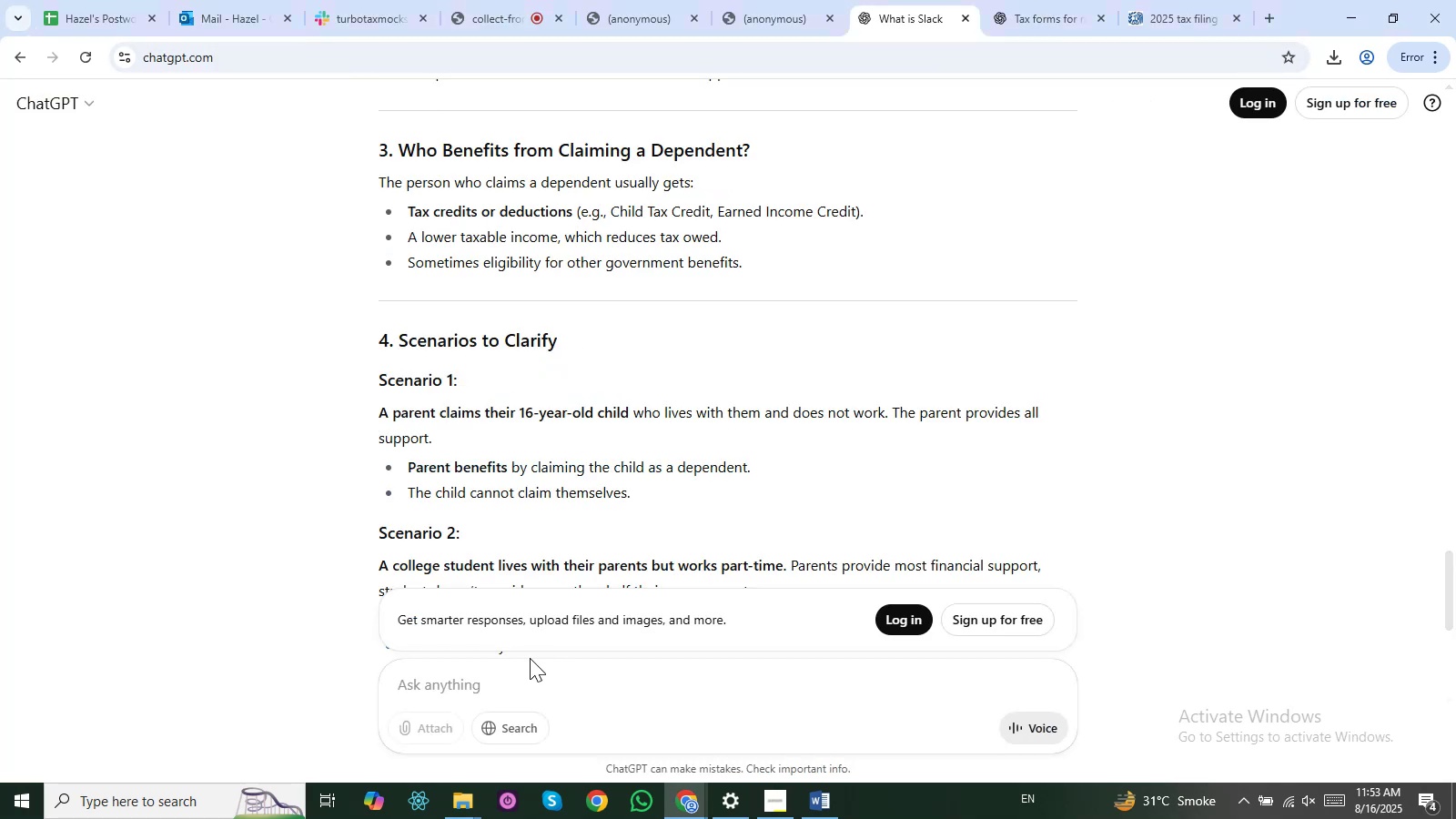 
left_click([526, 666])
 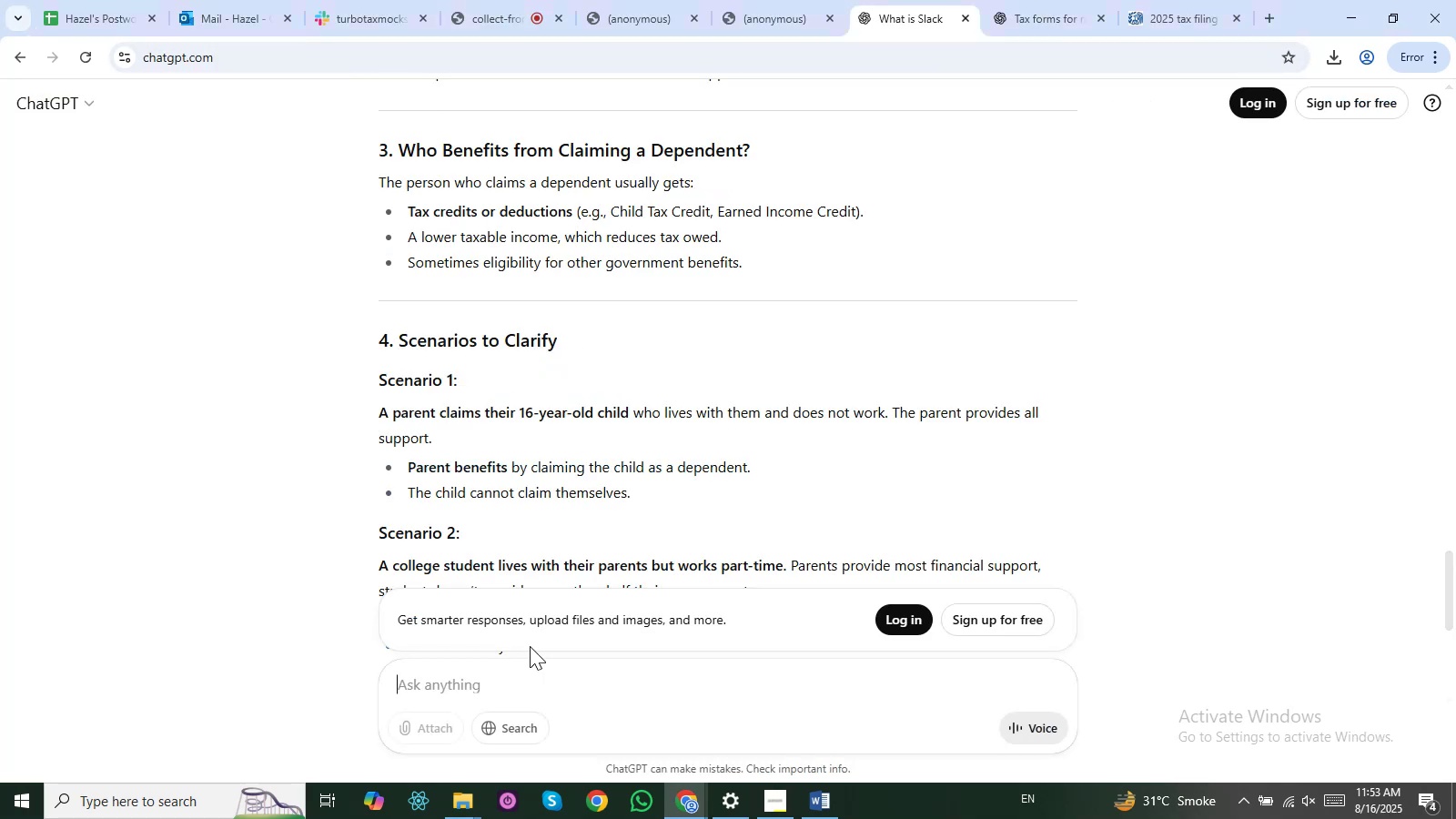 
type(what should i have complusory to get the de[p)
key(Backspace)
key(Backspace)
type(ped)
key(Backspace)
type(ndent been)
key(Backspace)
key(Backspace)
type(nf)
key(Backspace)
type(efit like EITC ?)
 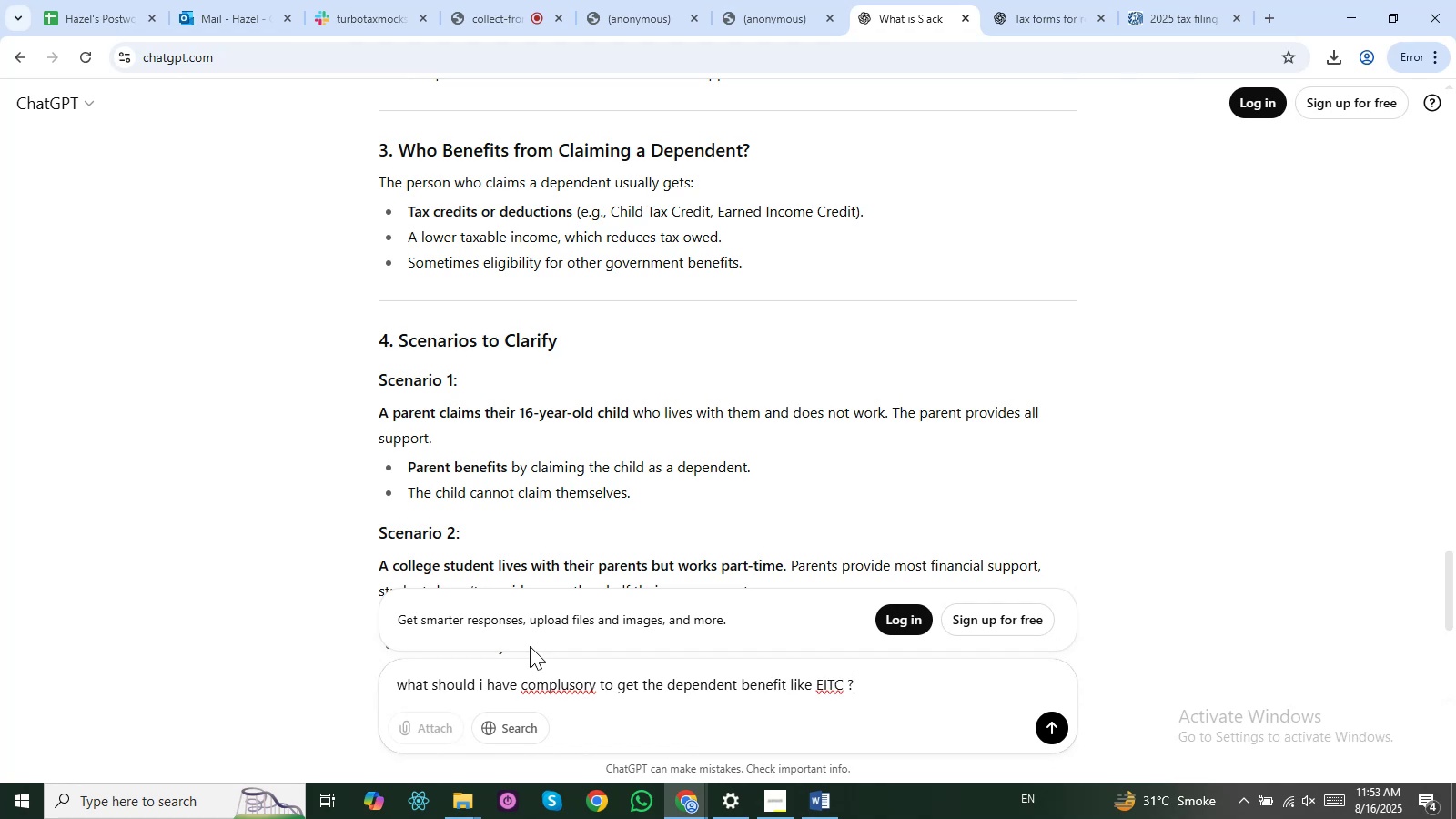 
wait(6.24)
 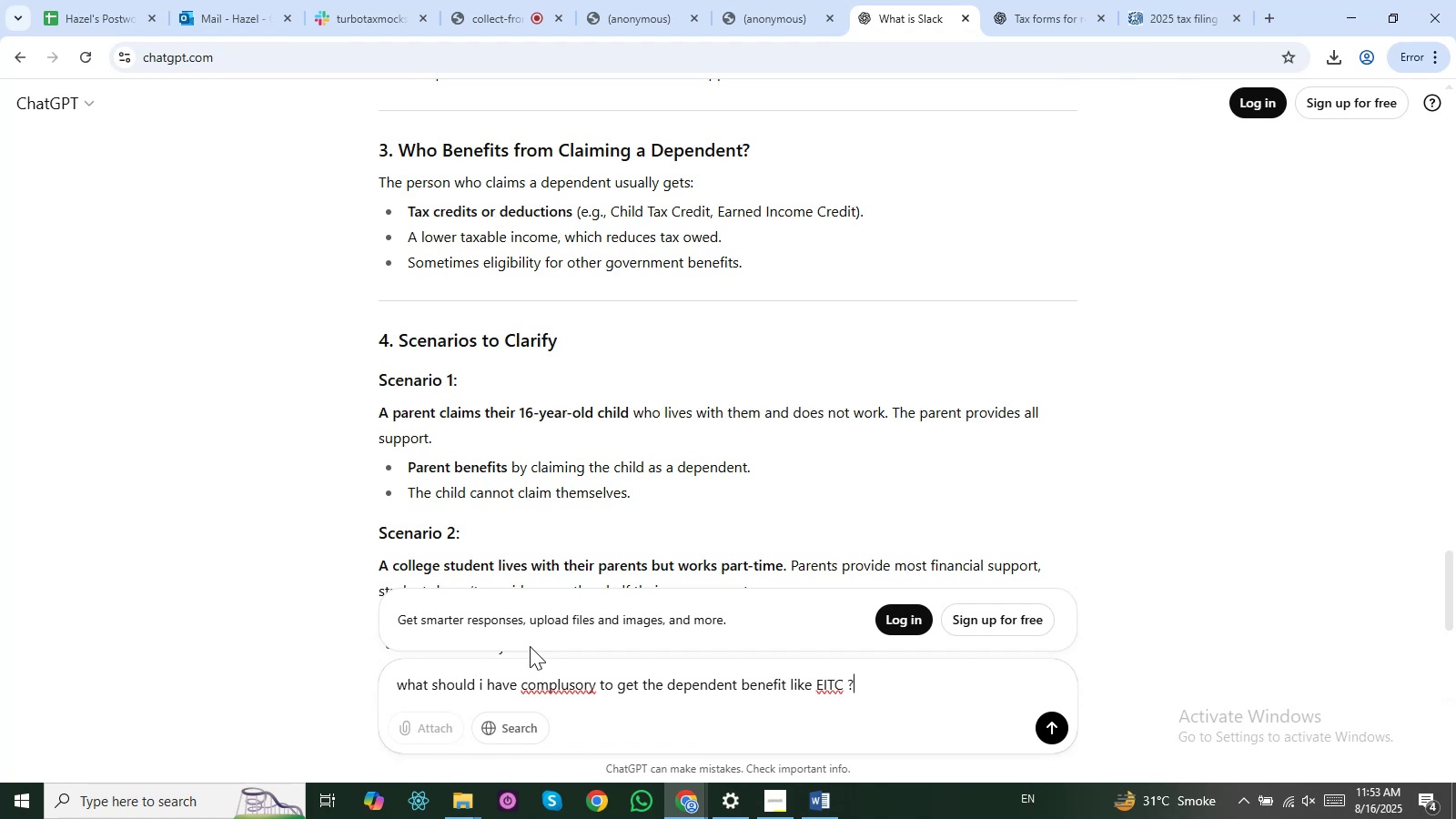 
type( or ther )
key(Backspace)
key(Backspace)
key(Backspace)
key(Backspace)
key(Backspace)
type(other parent )
 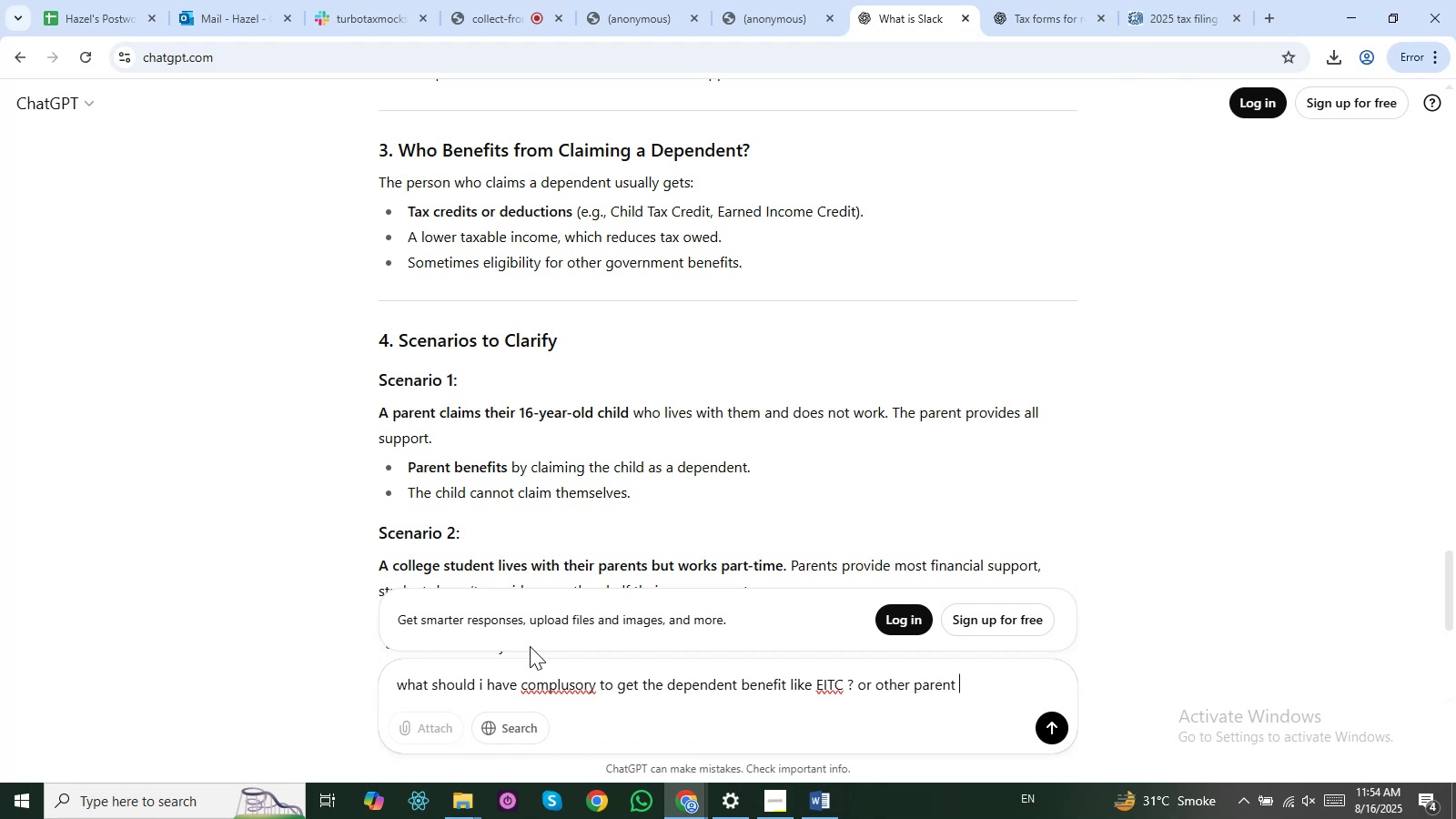 
type(tax credits or rea)
key(Backspace)
type(lative tax credits  do  we need to rev)
key(Backspace)
type(cieve a specific form )
 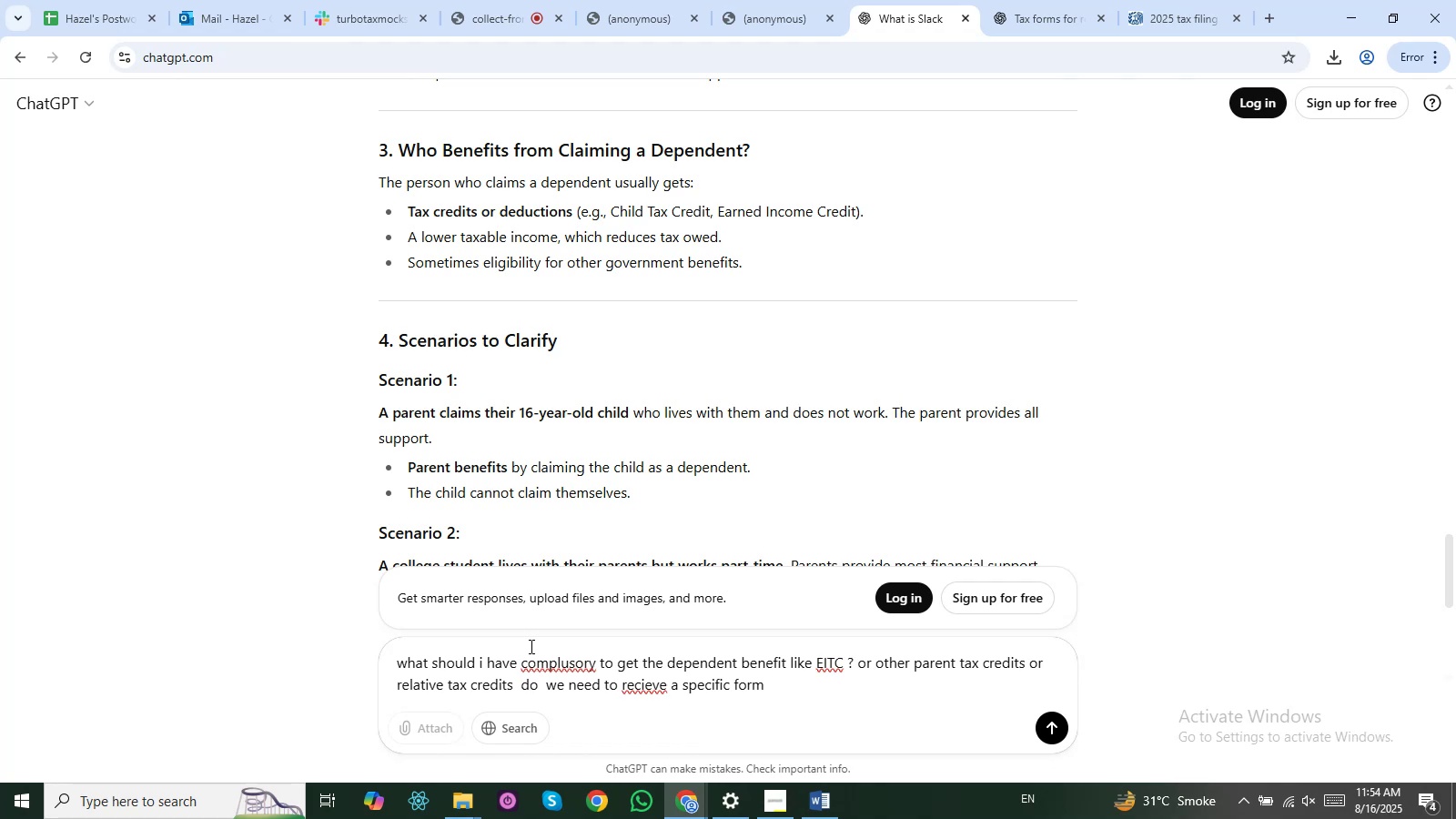 
type(for tha)
key(Backspace)
type(is so that then we can in )
key(Backspace)
type(put the data in the tax return or )
 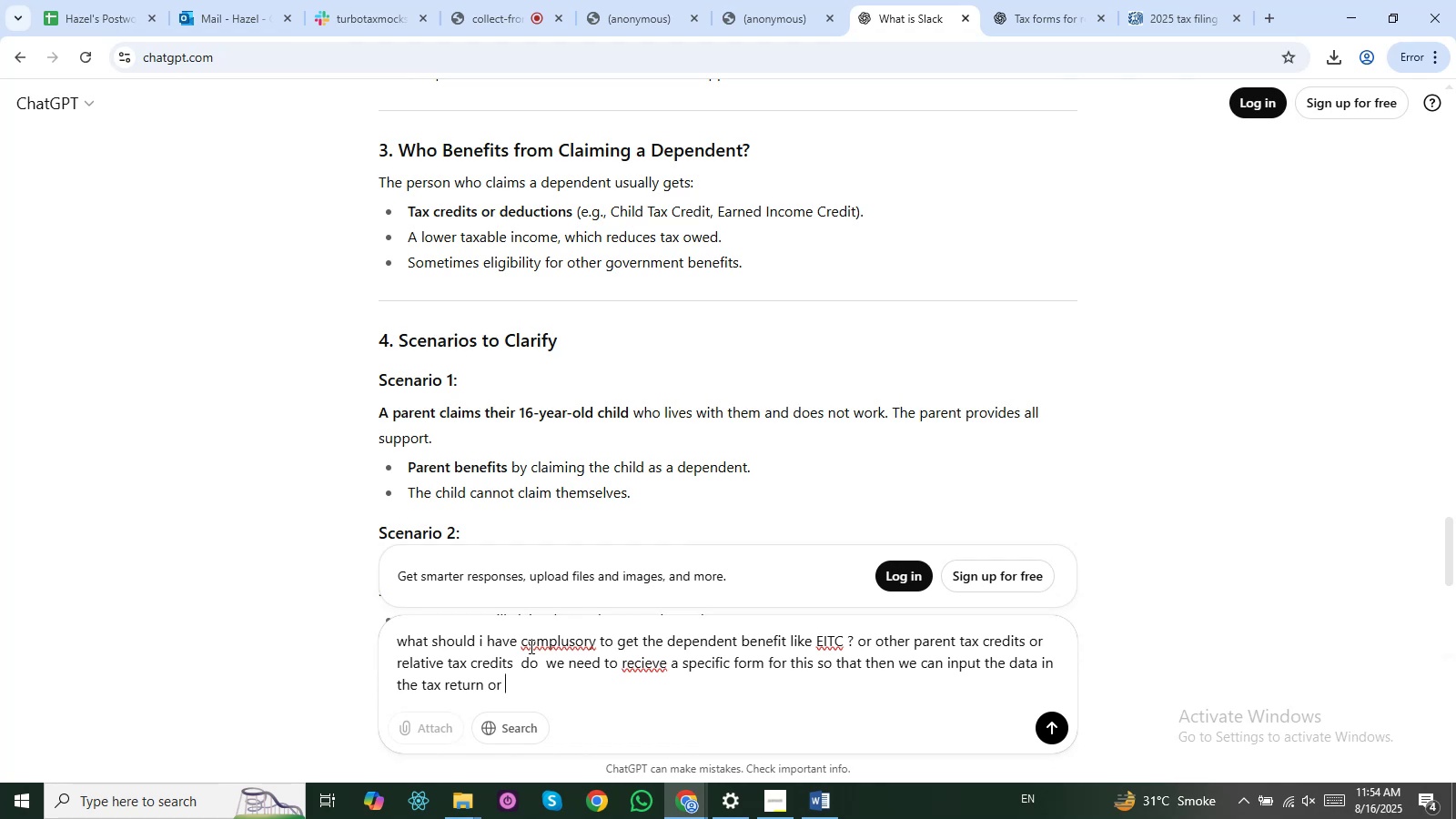 
type(we can include )
 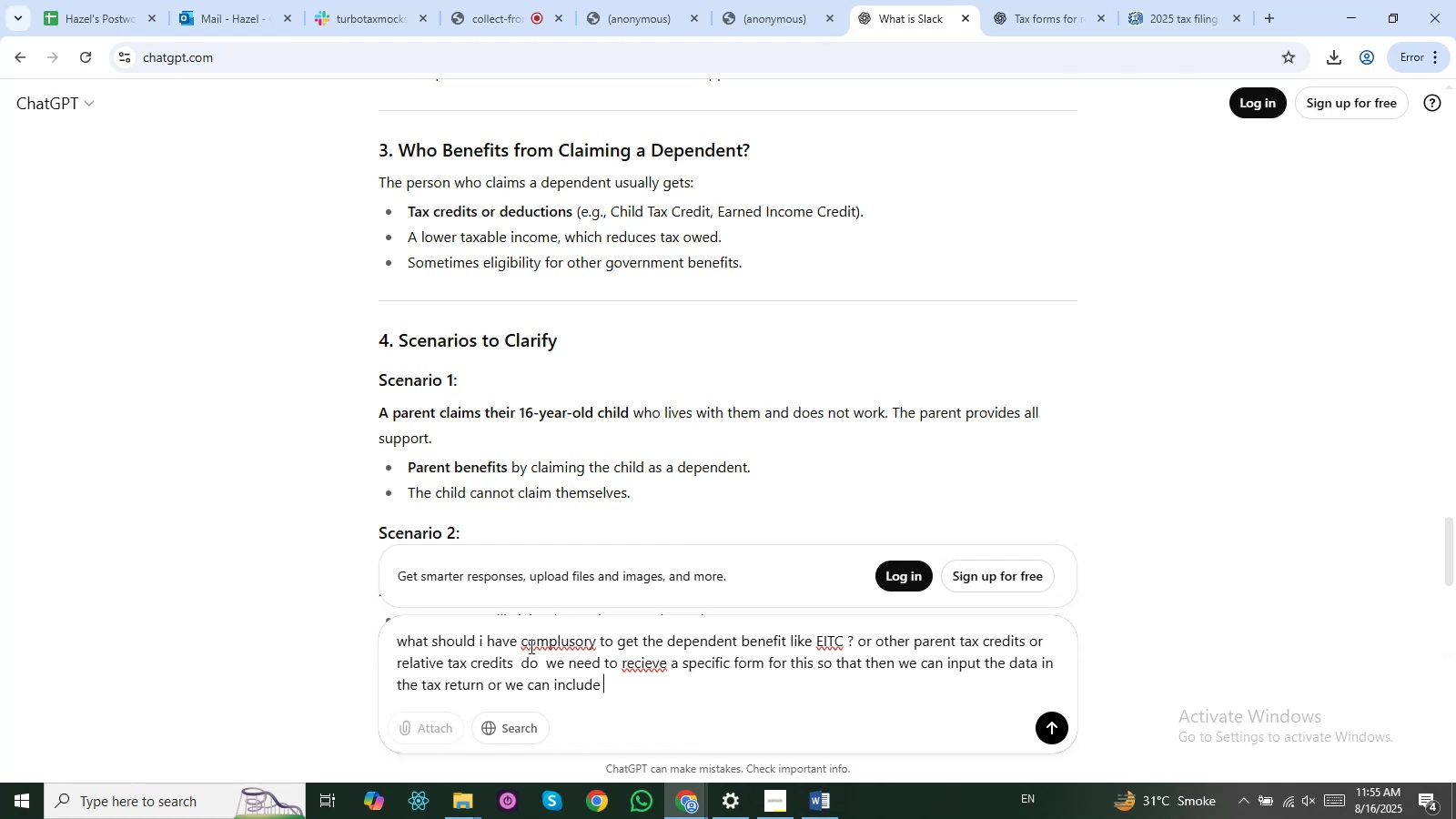 
wait(25.99)
 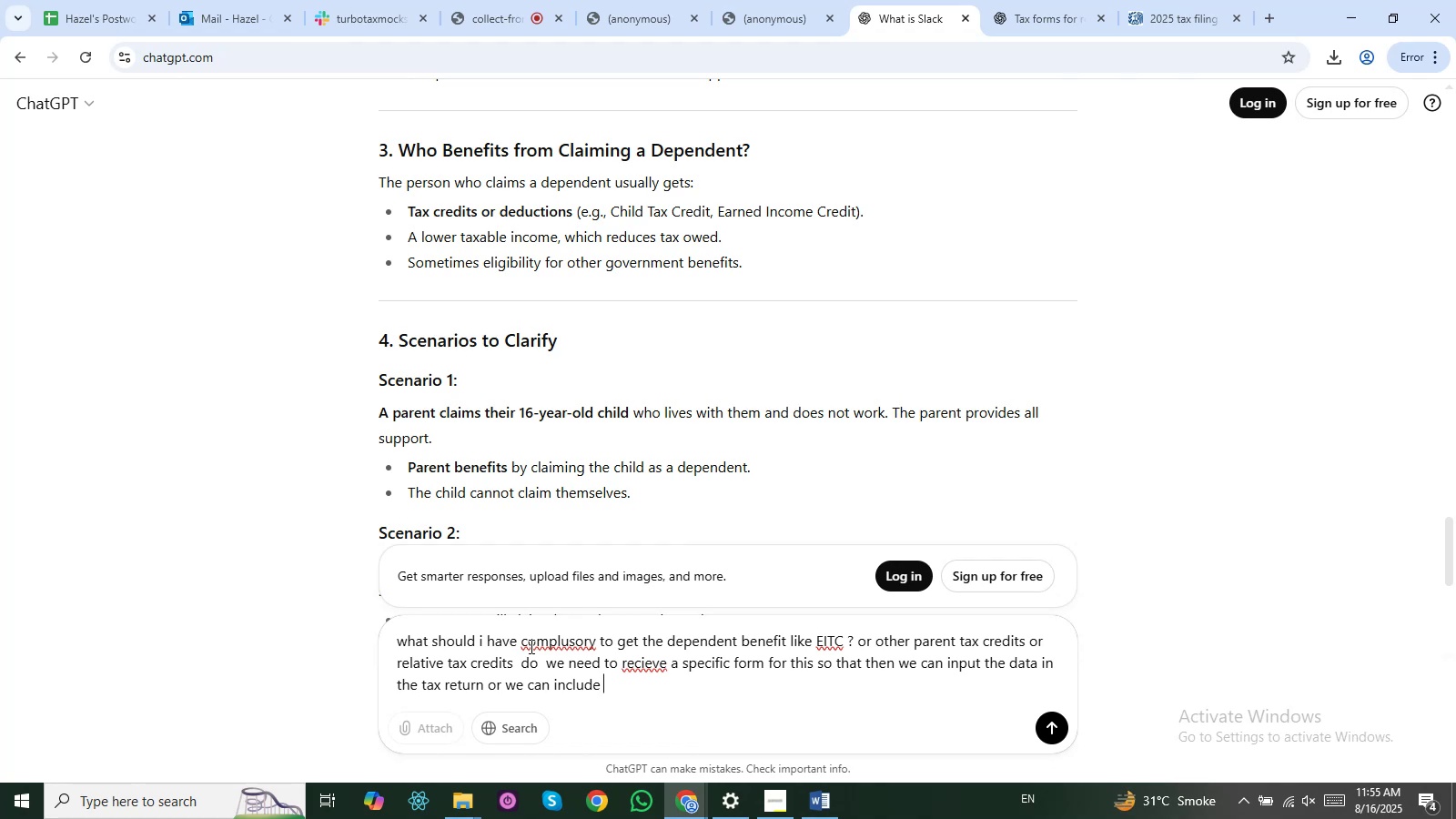 
type(our own figures if we inout )
key(Backspace)
key(Backspace)
key(Backspace)
key(Backspace)
type(put our down)
key(Backspace)
key(Backspace)
key(Backspace)
key(Backspace)
 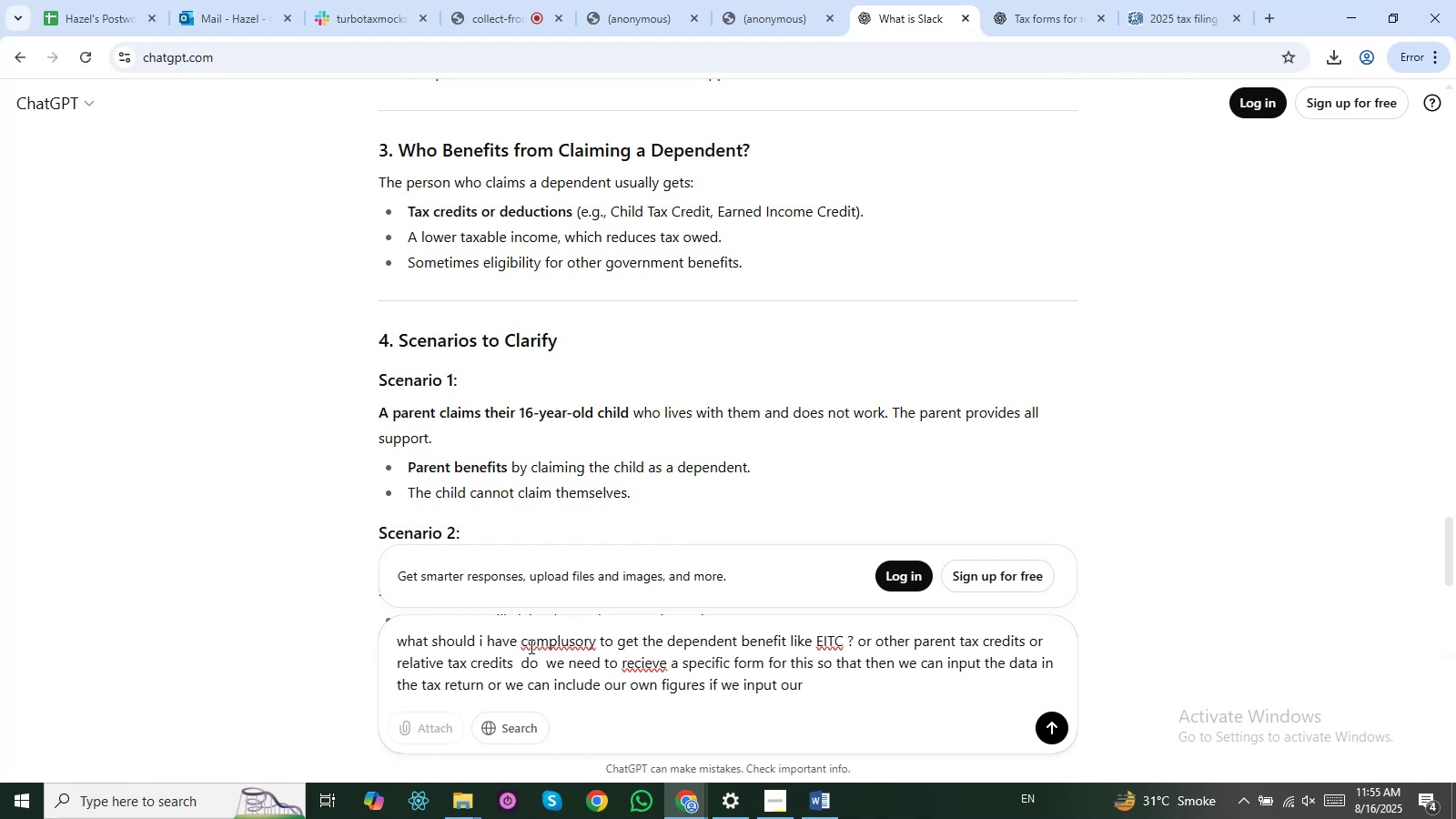 
wait(8.89)
 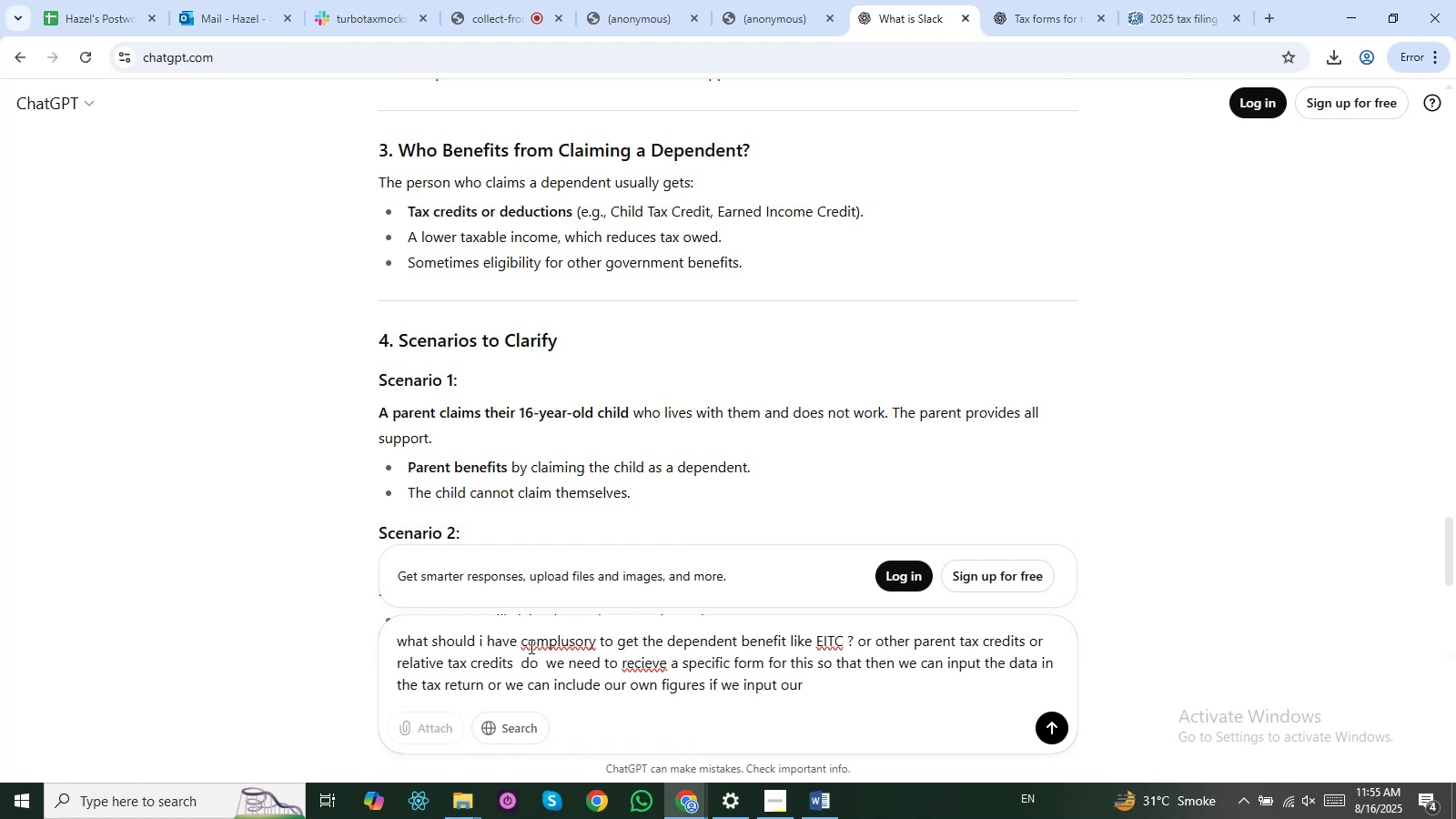 
type(figures then how o)
key(Backspace)
type(irs can verify that these are core)
key(Backspace)
type(rect?)
 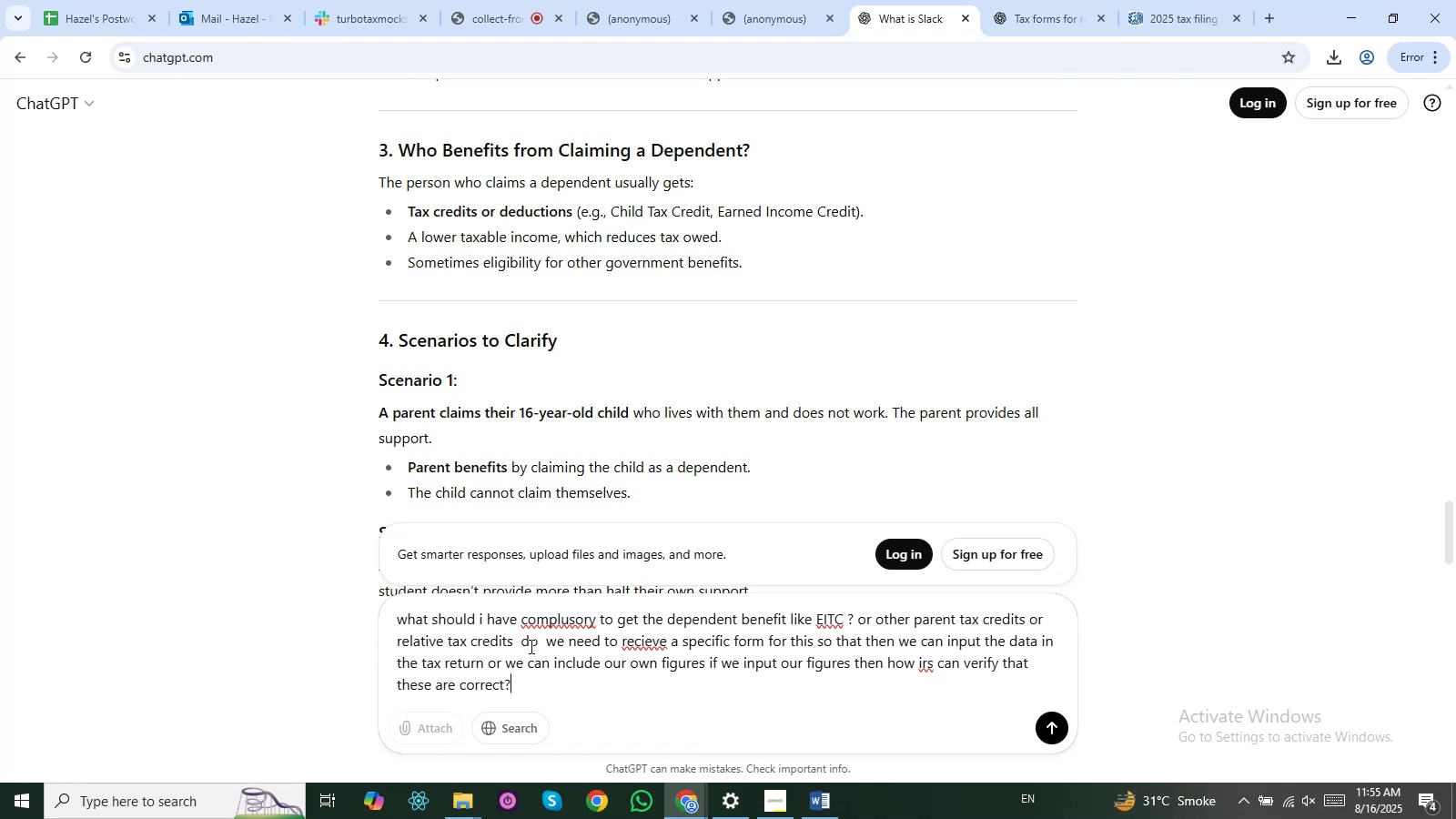 
key(Enter)
 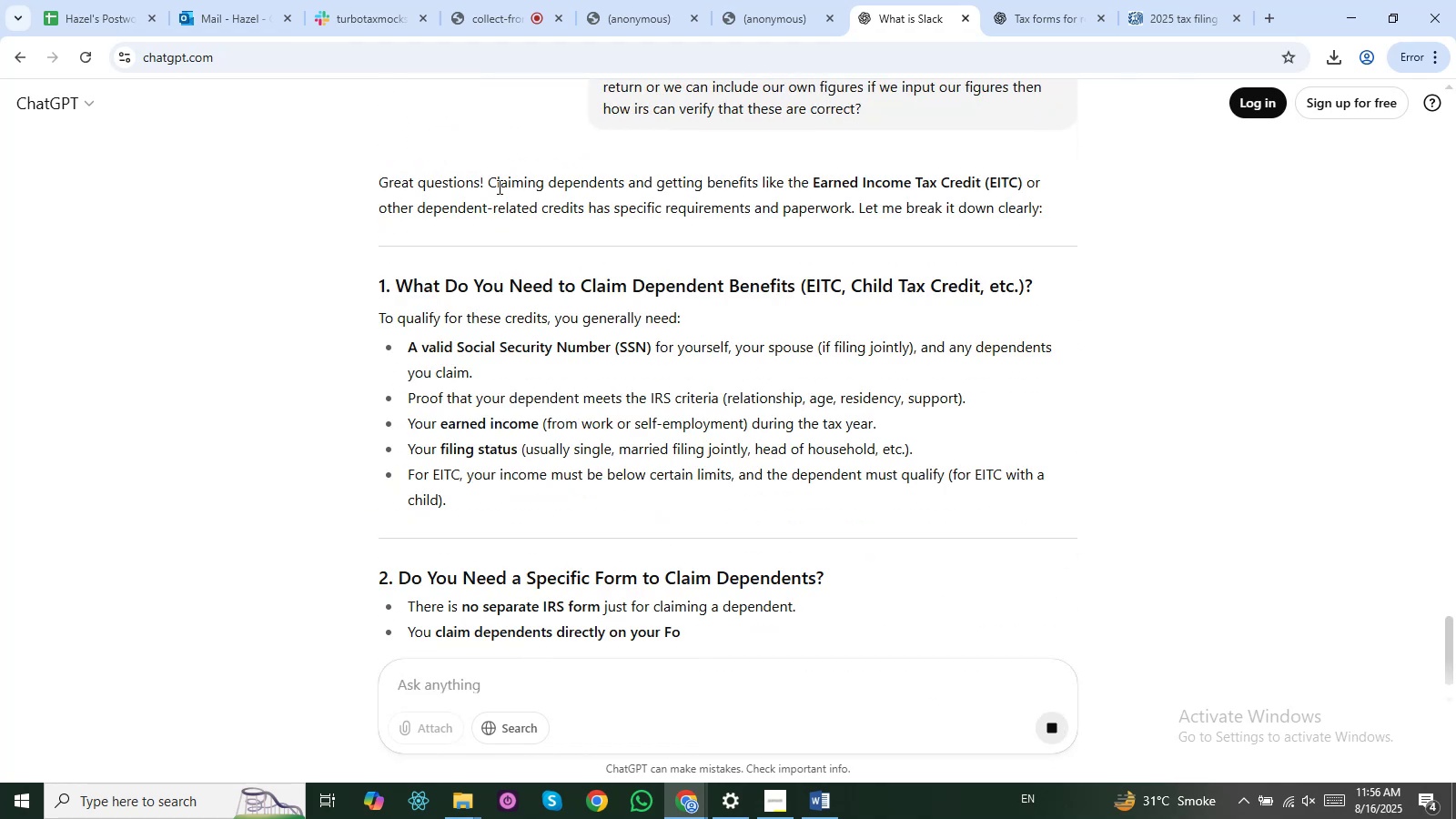 
left_click([722, 194])
 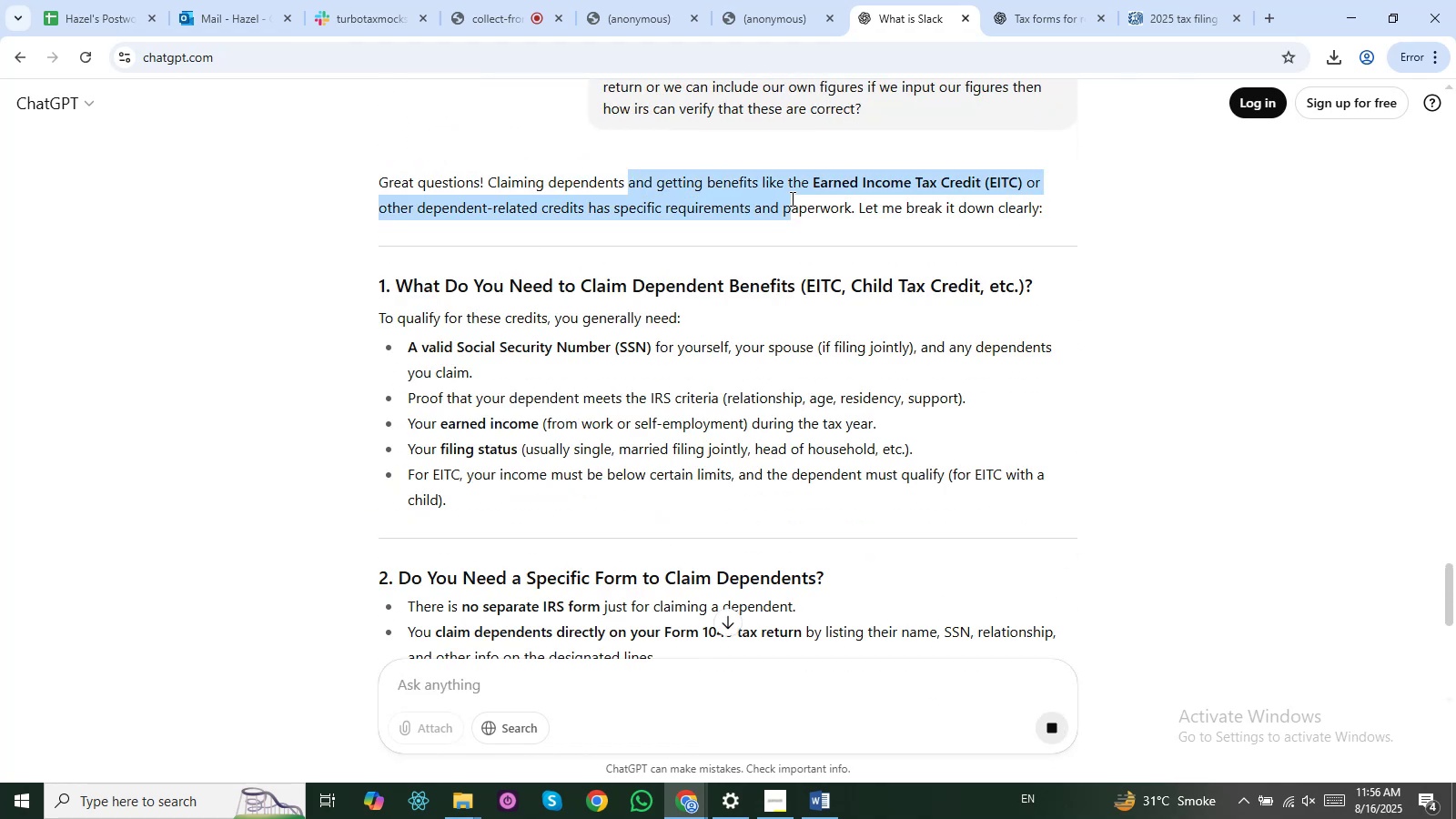 
left_click([808, 196])
 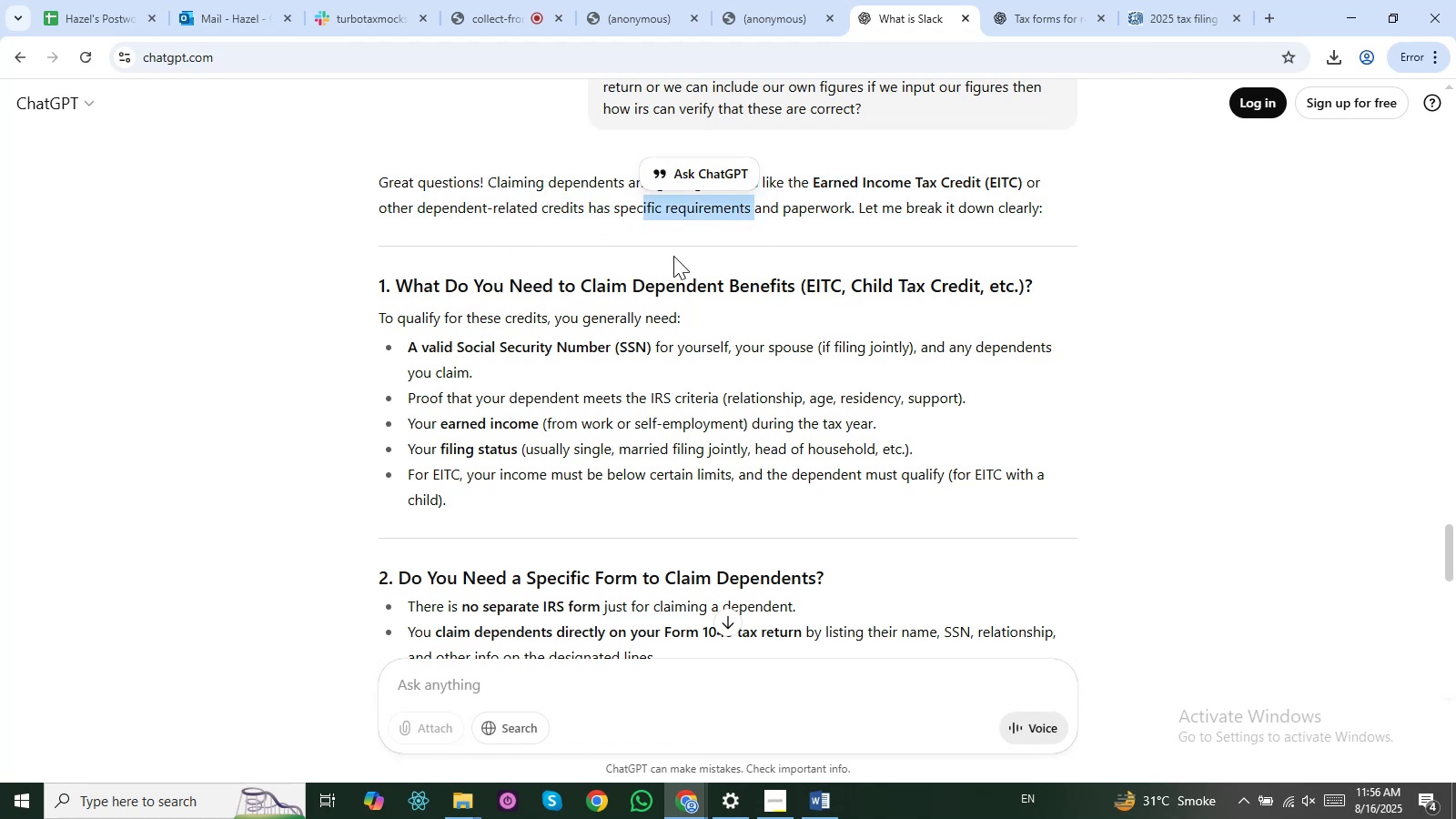 
wait(5.99)
 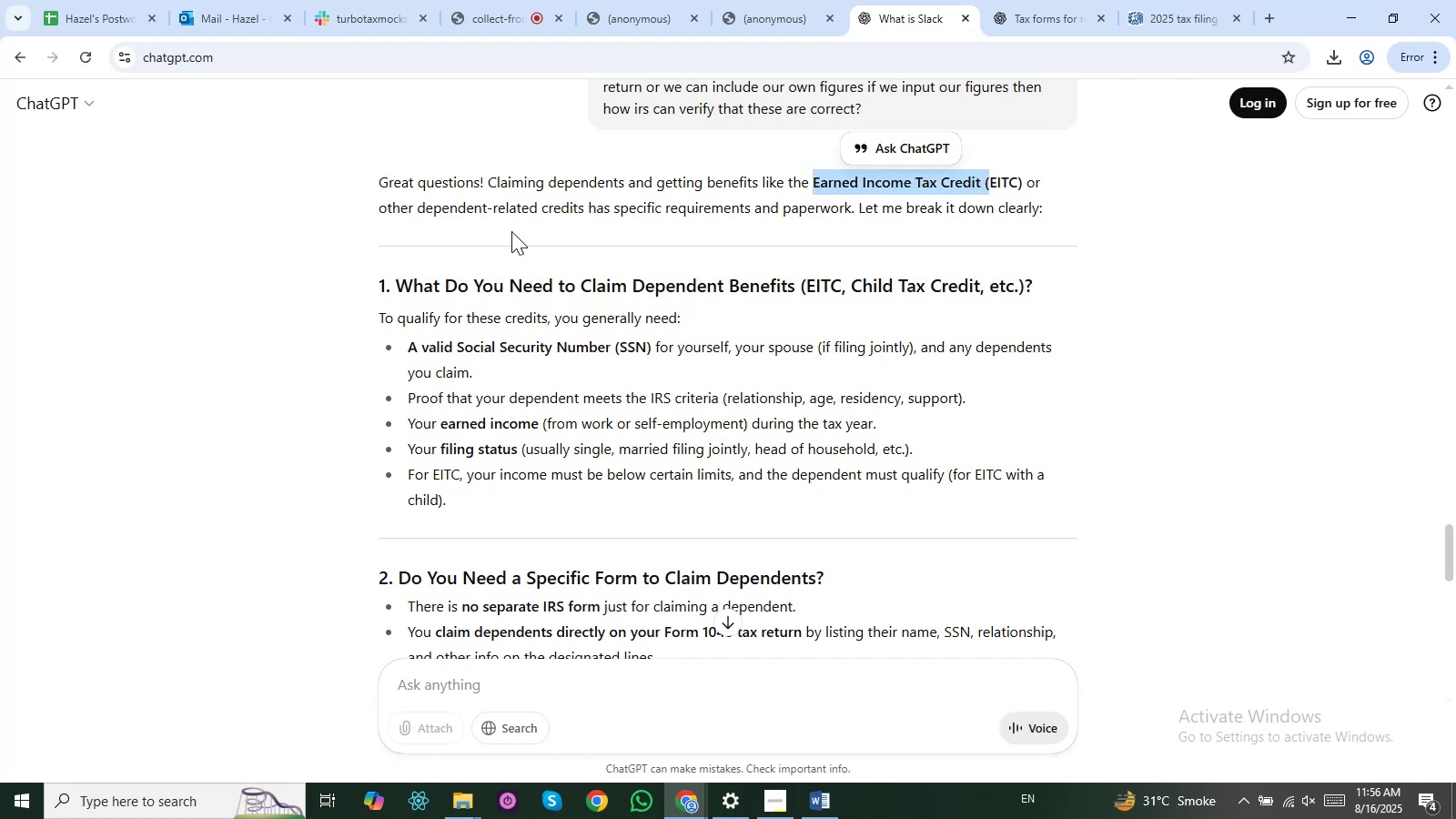 
left_click([530, 253])
 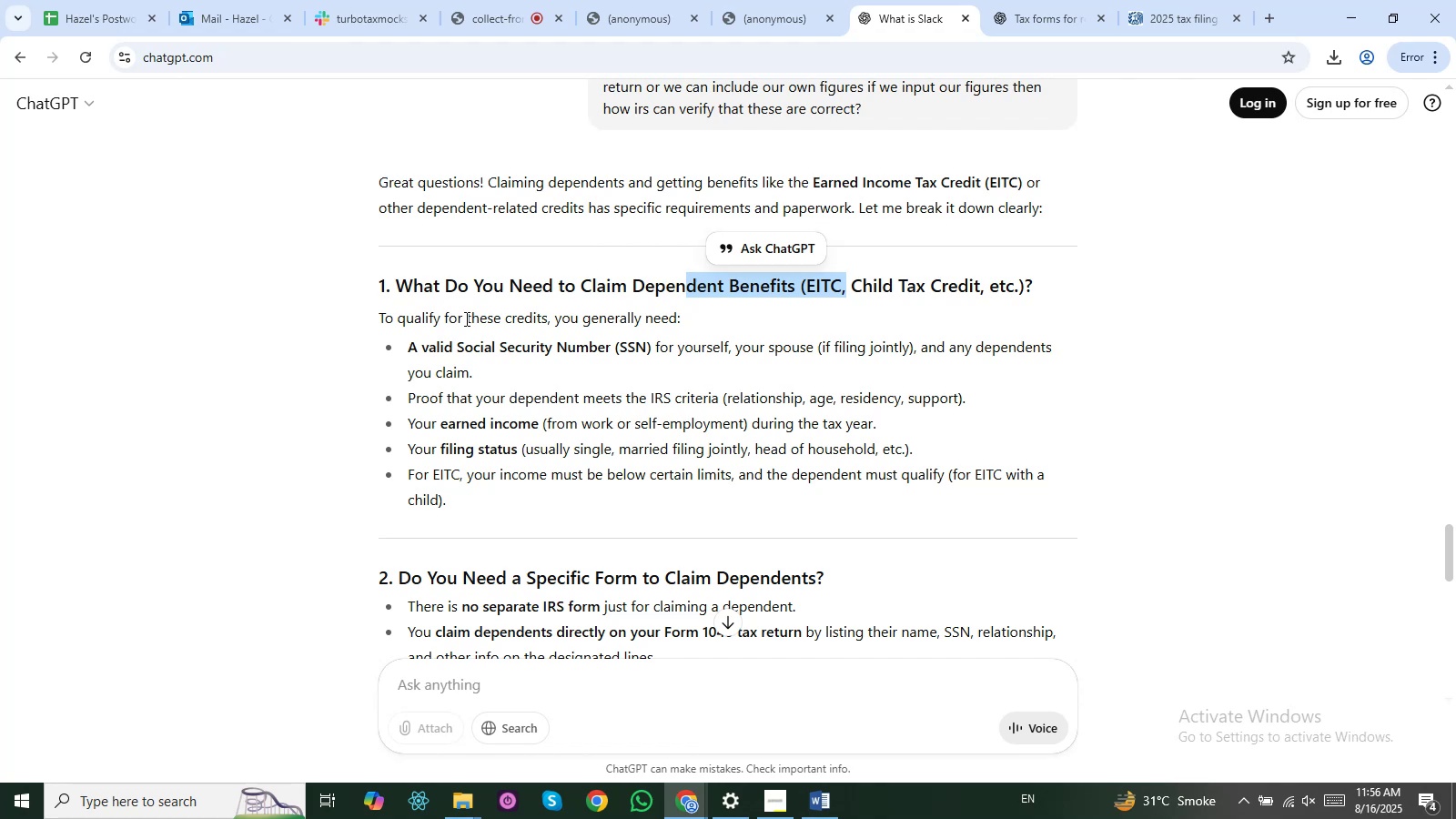 
wait(9.19)
 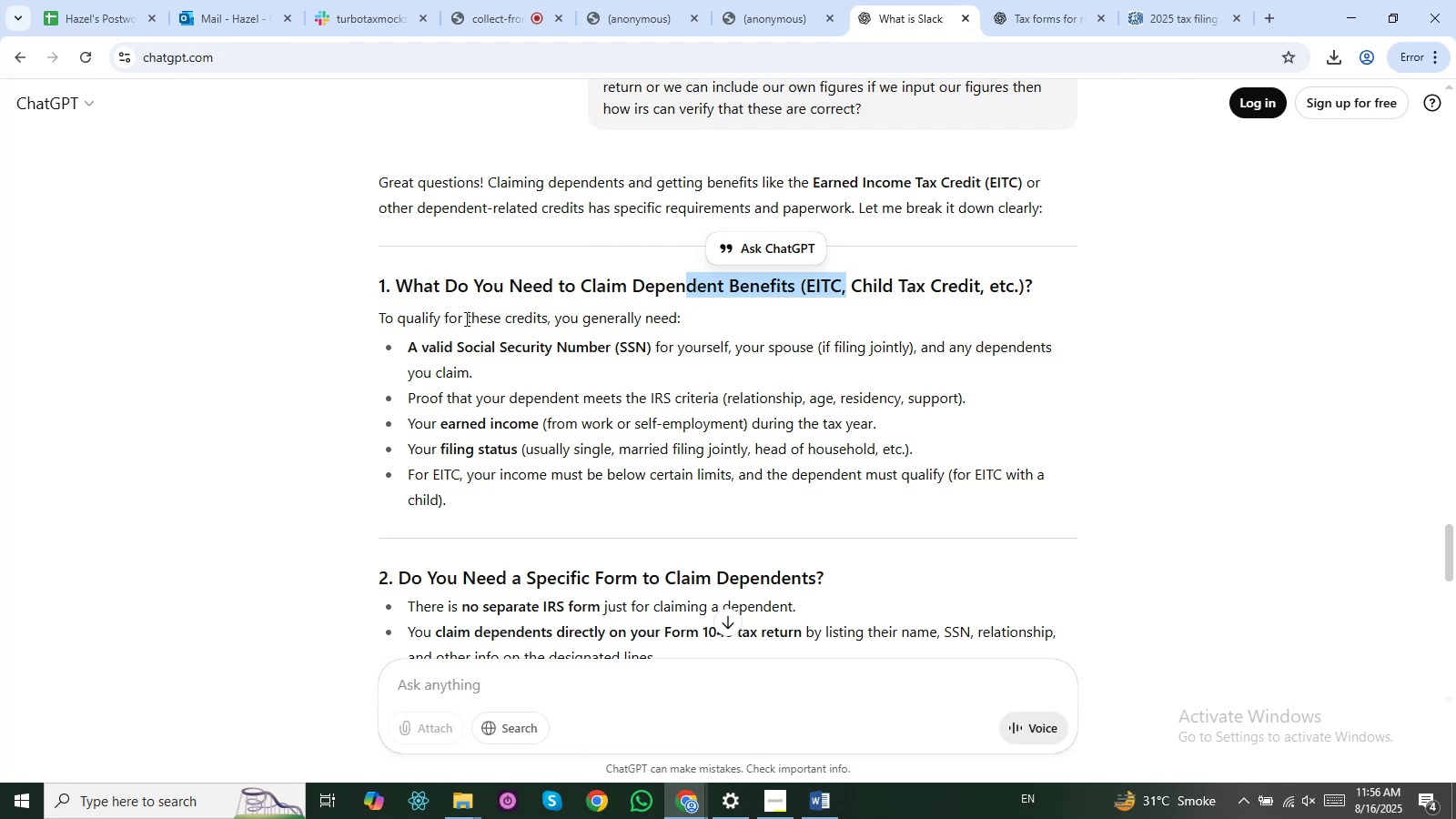 
mouse_move([592, 402])
 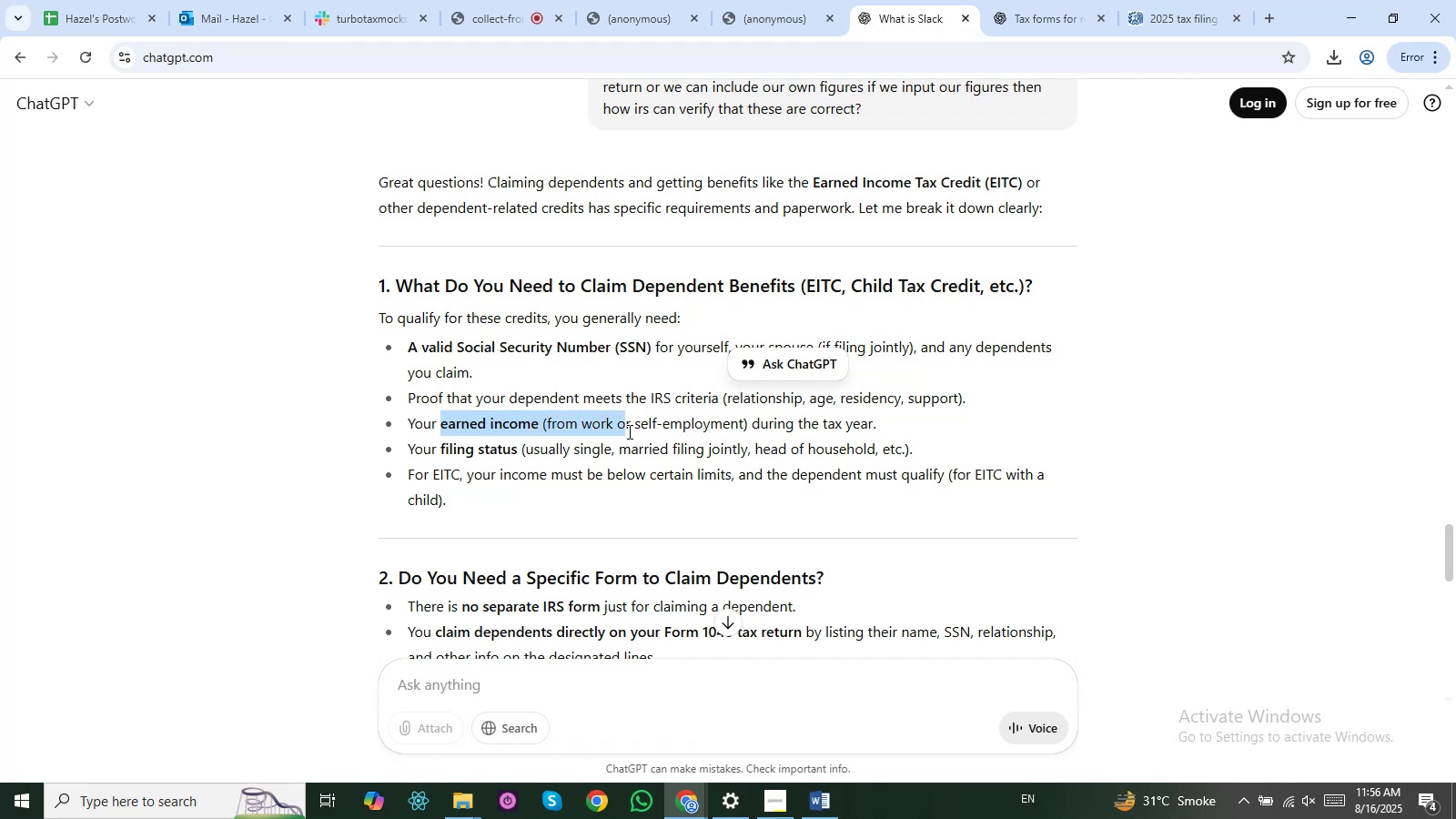 
wait(5.22)
 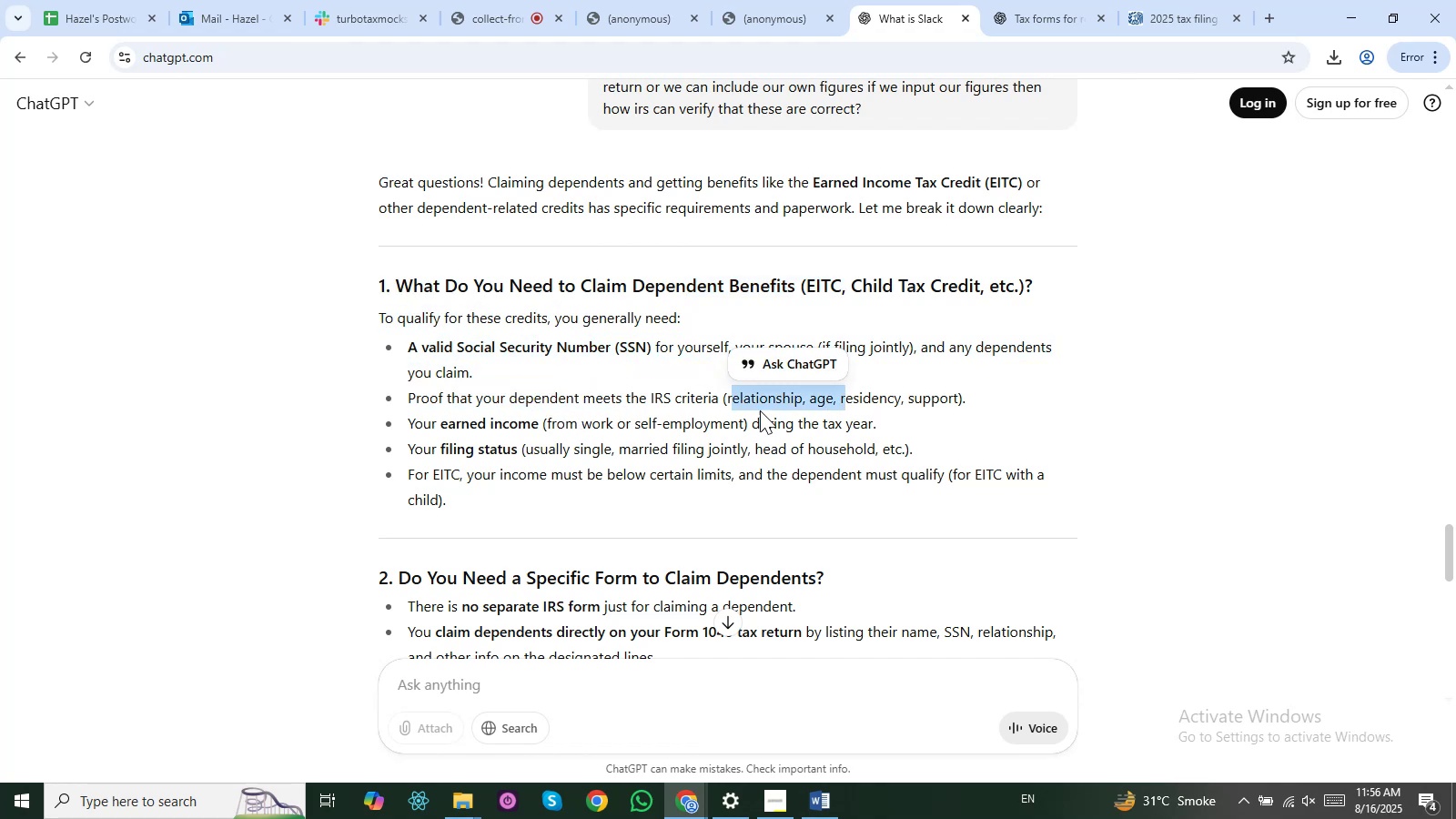 
left_click([668, 437])
 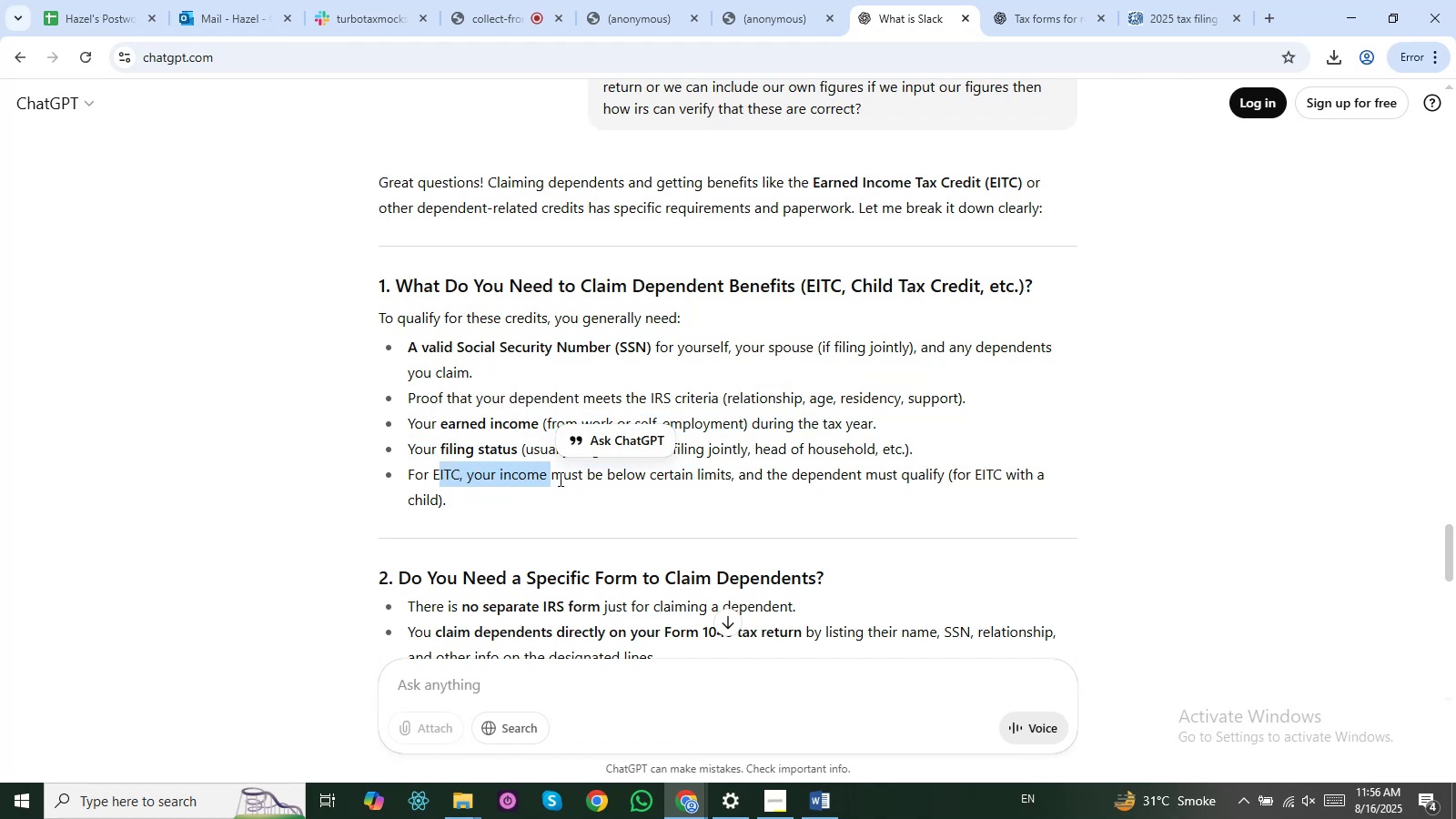 
wait(6.19)
 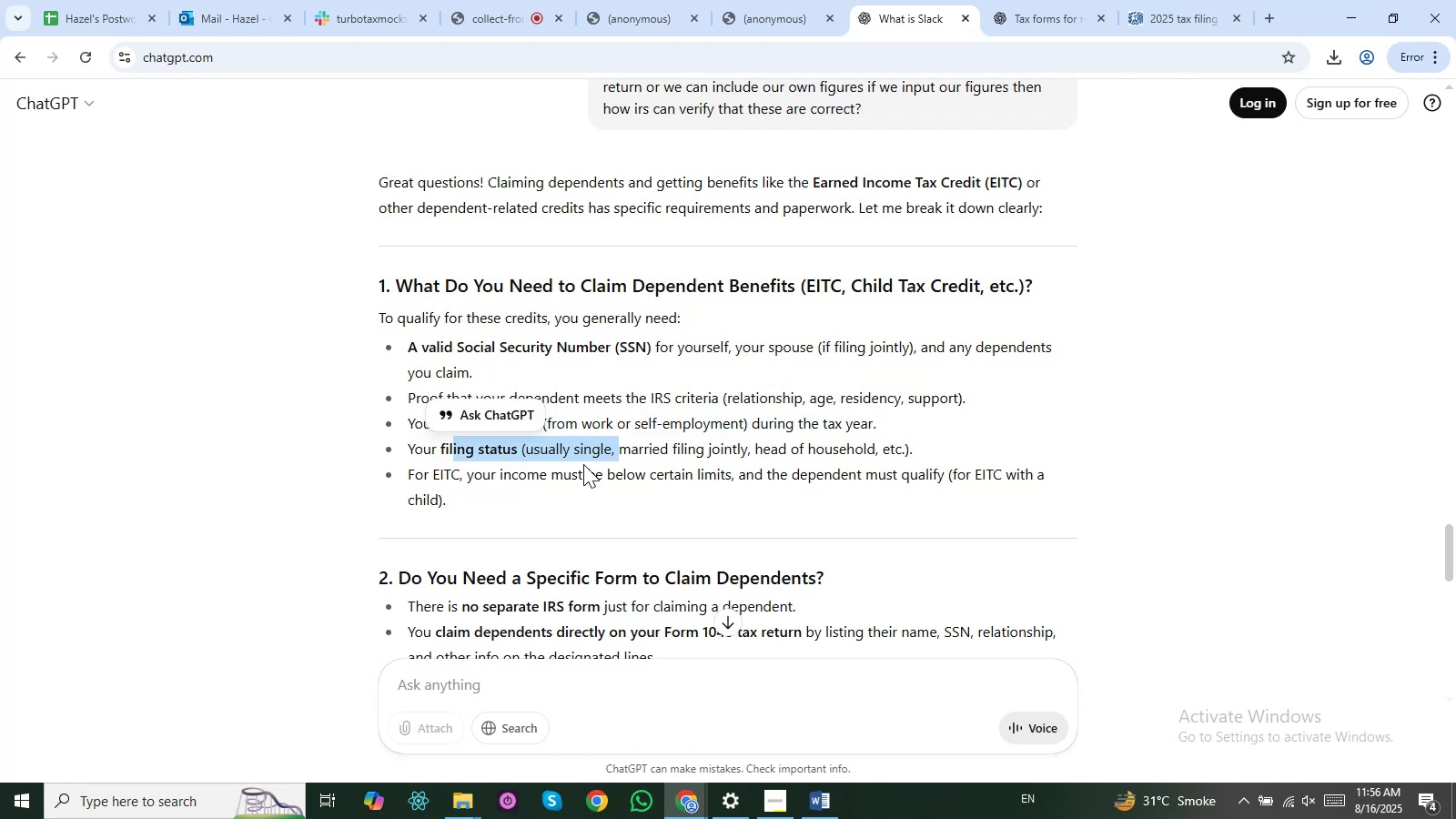 
scroll: coordinate [560, 498], scroll_direction: down, amount: 1.0
 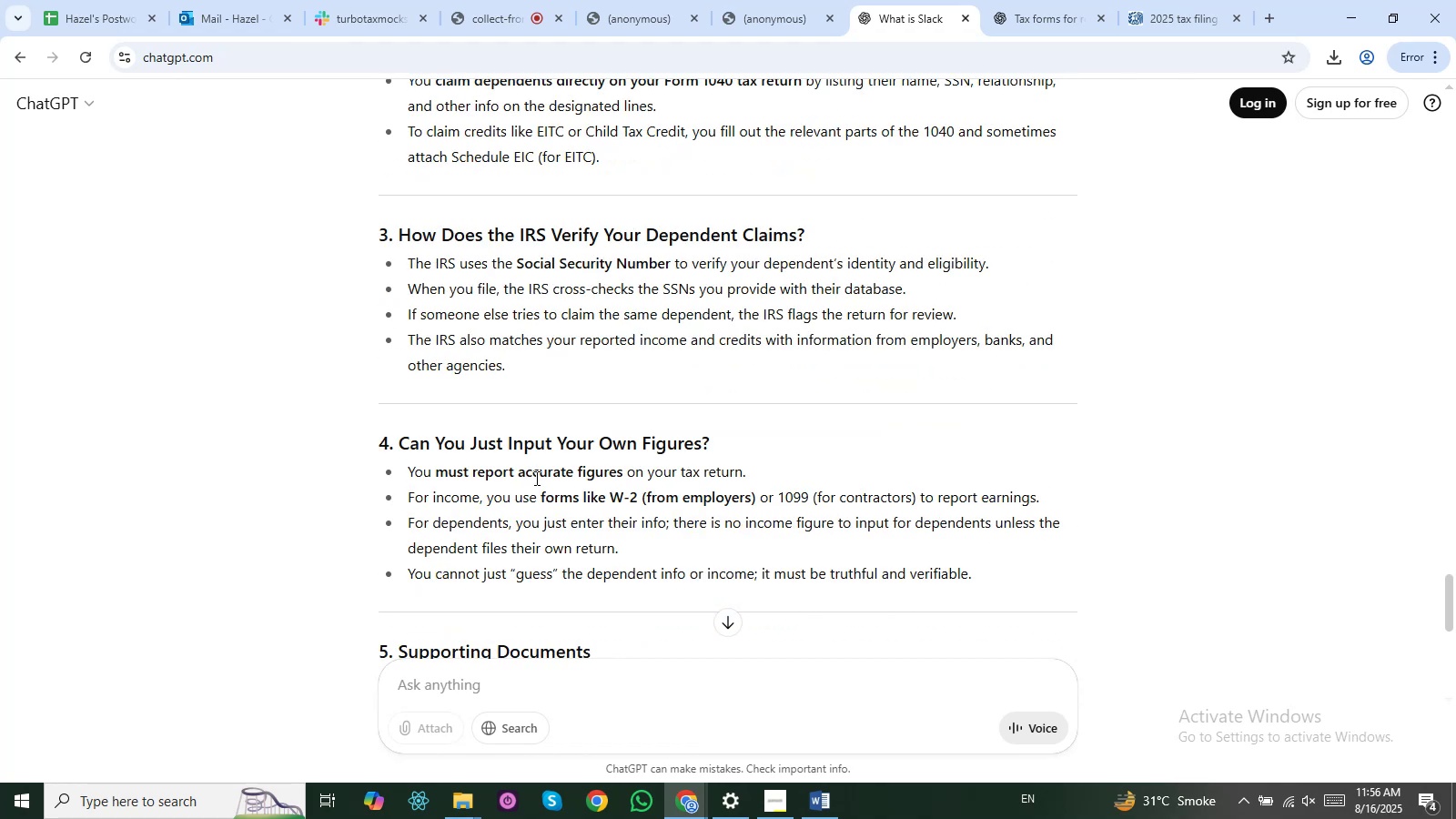 
scroll: coordinate [535, 478], scroll_direction: up, amount: 1.0
 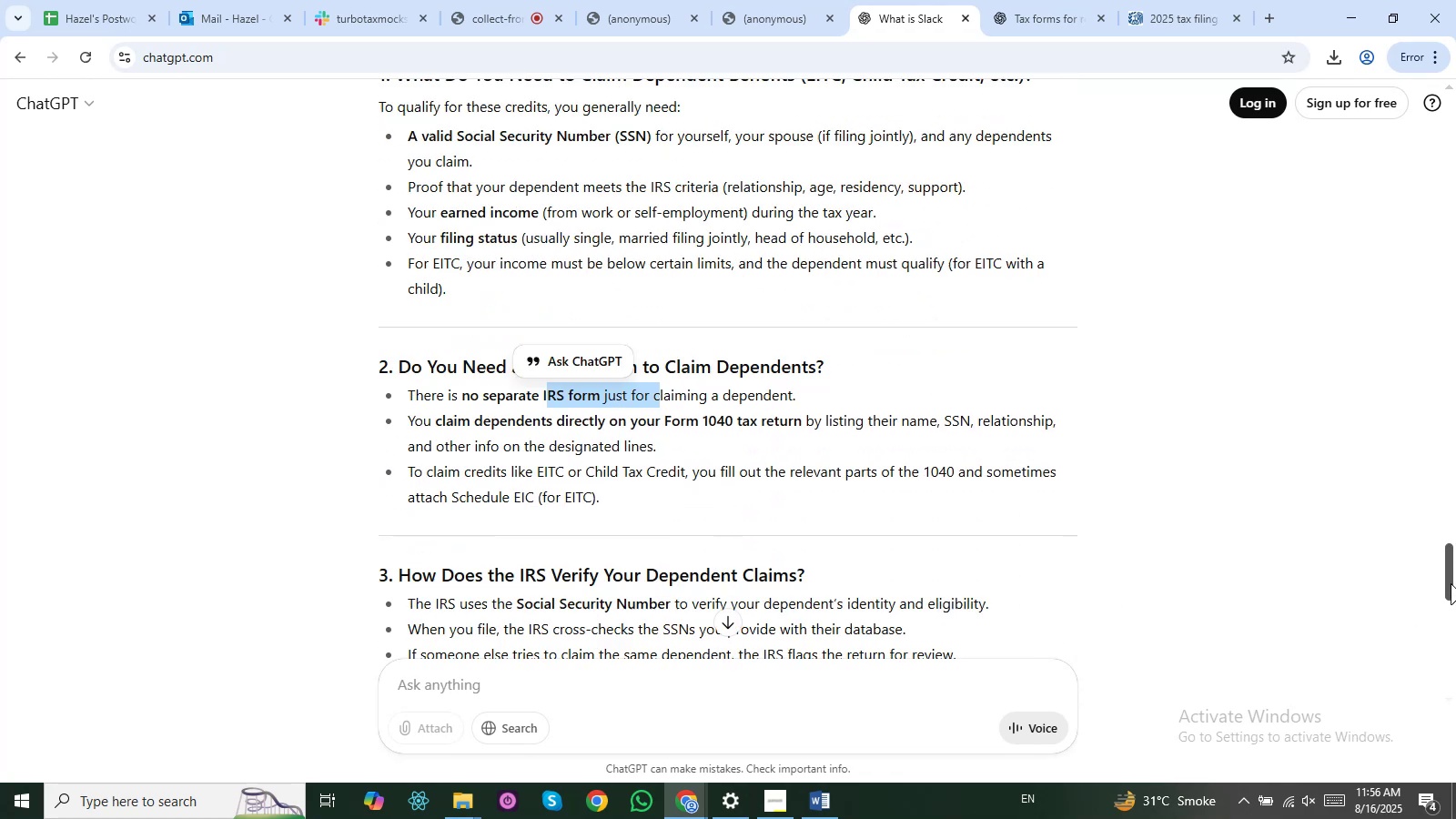 
wait(7.02)
 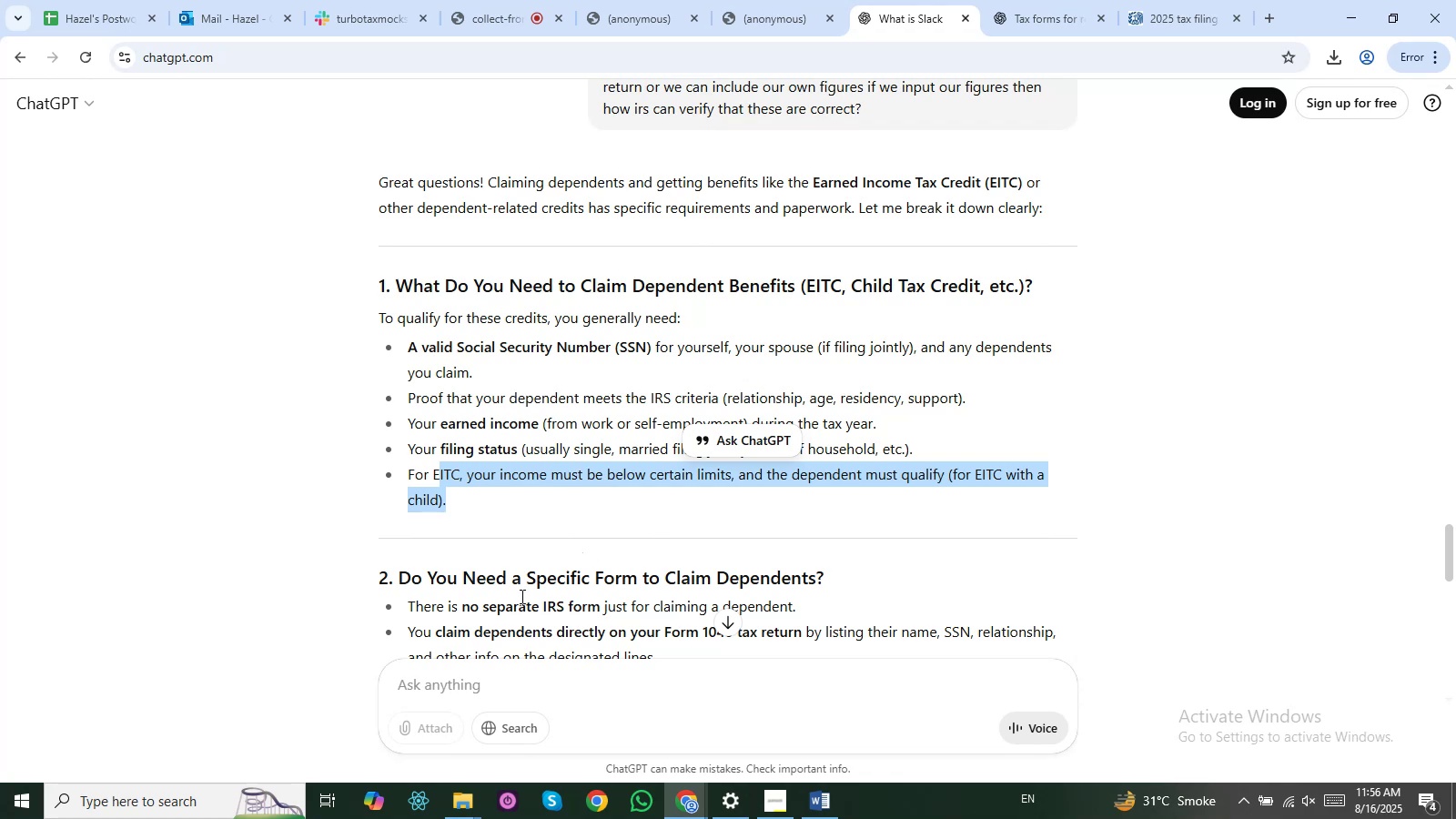 
mouse_move([581, 407])
 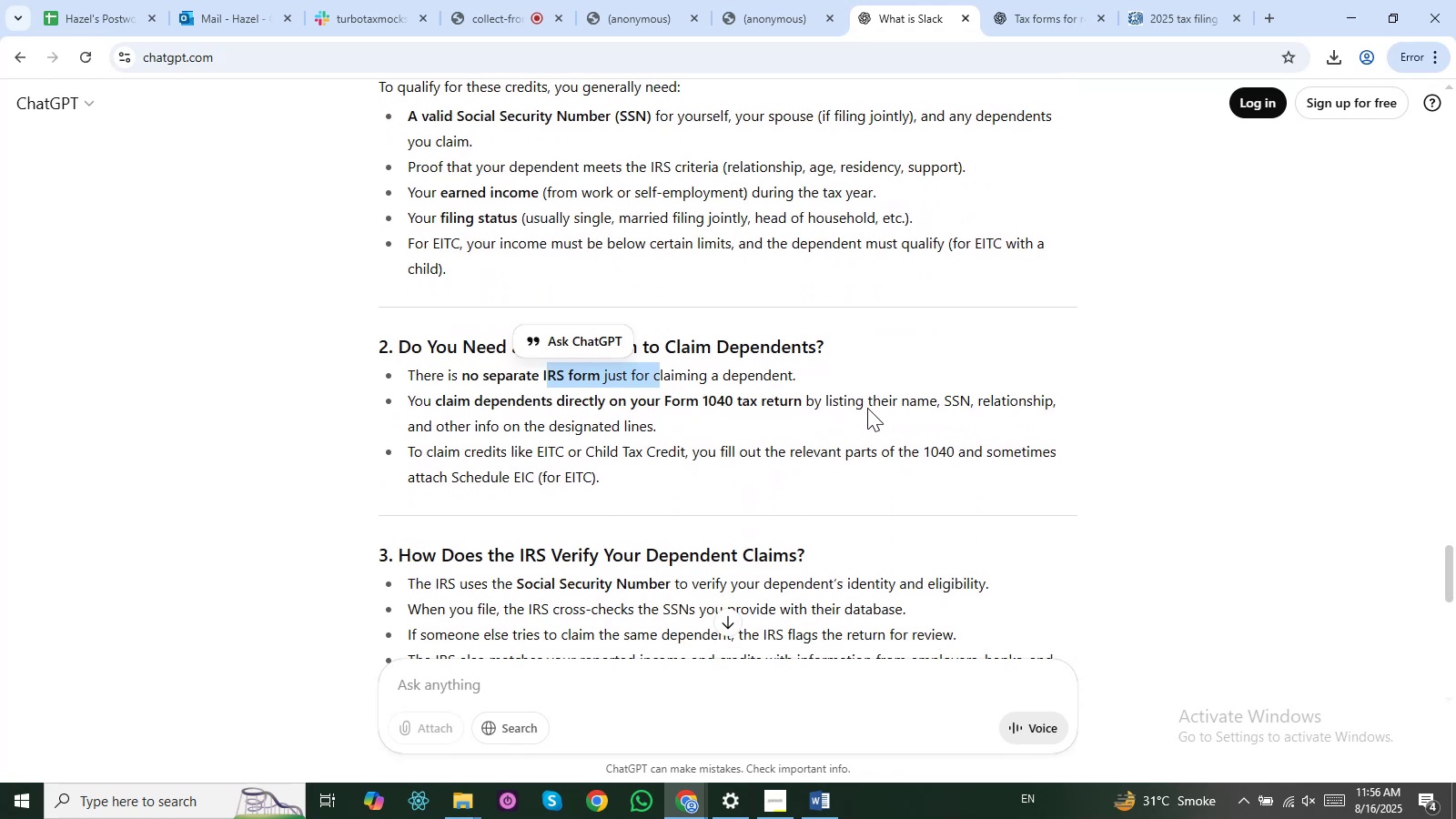 
mouse_move([915, 411])
 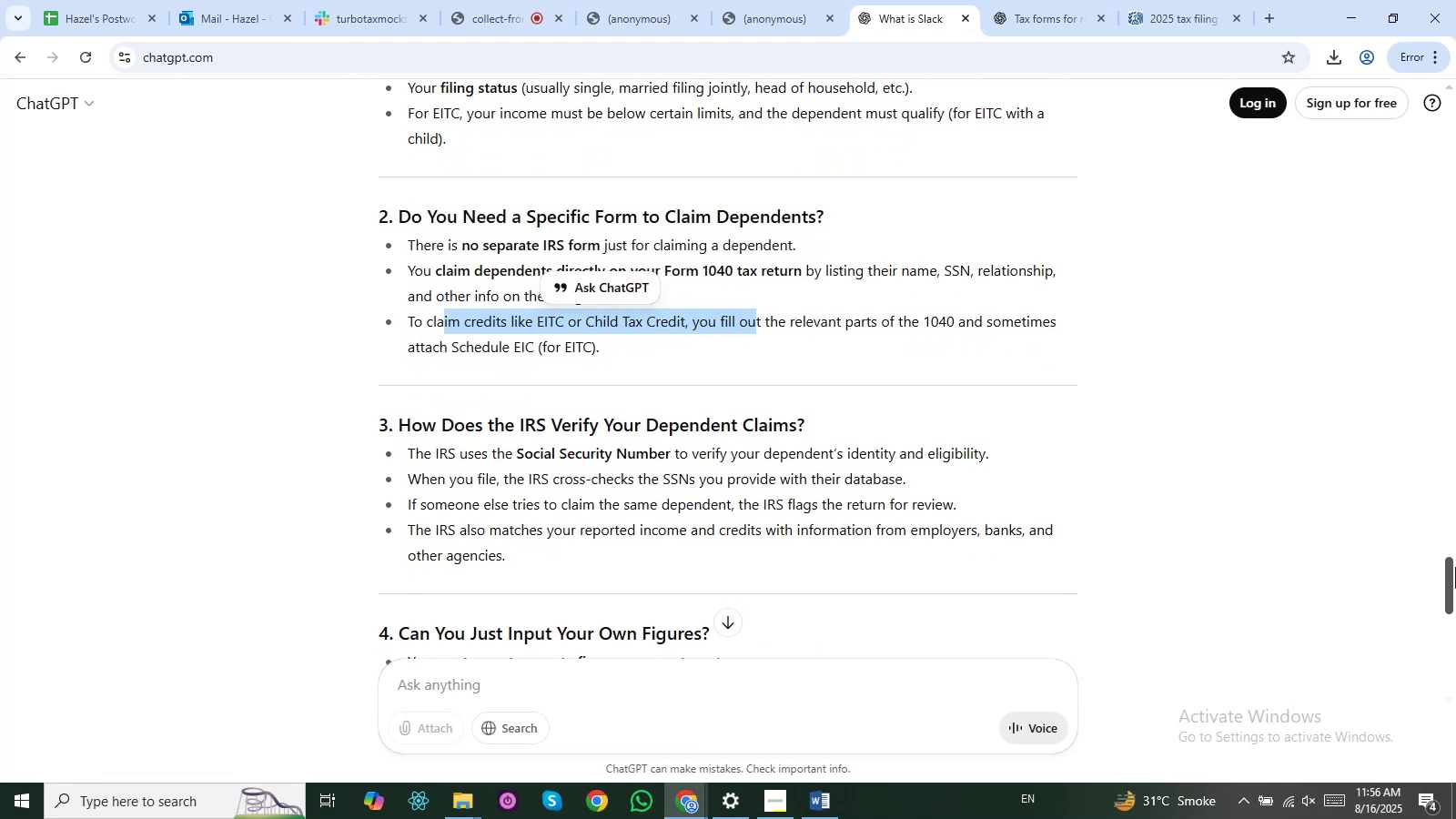 
wait(14.28)
 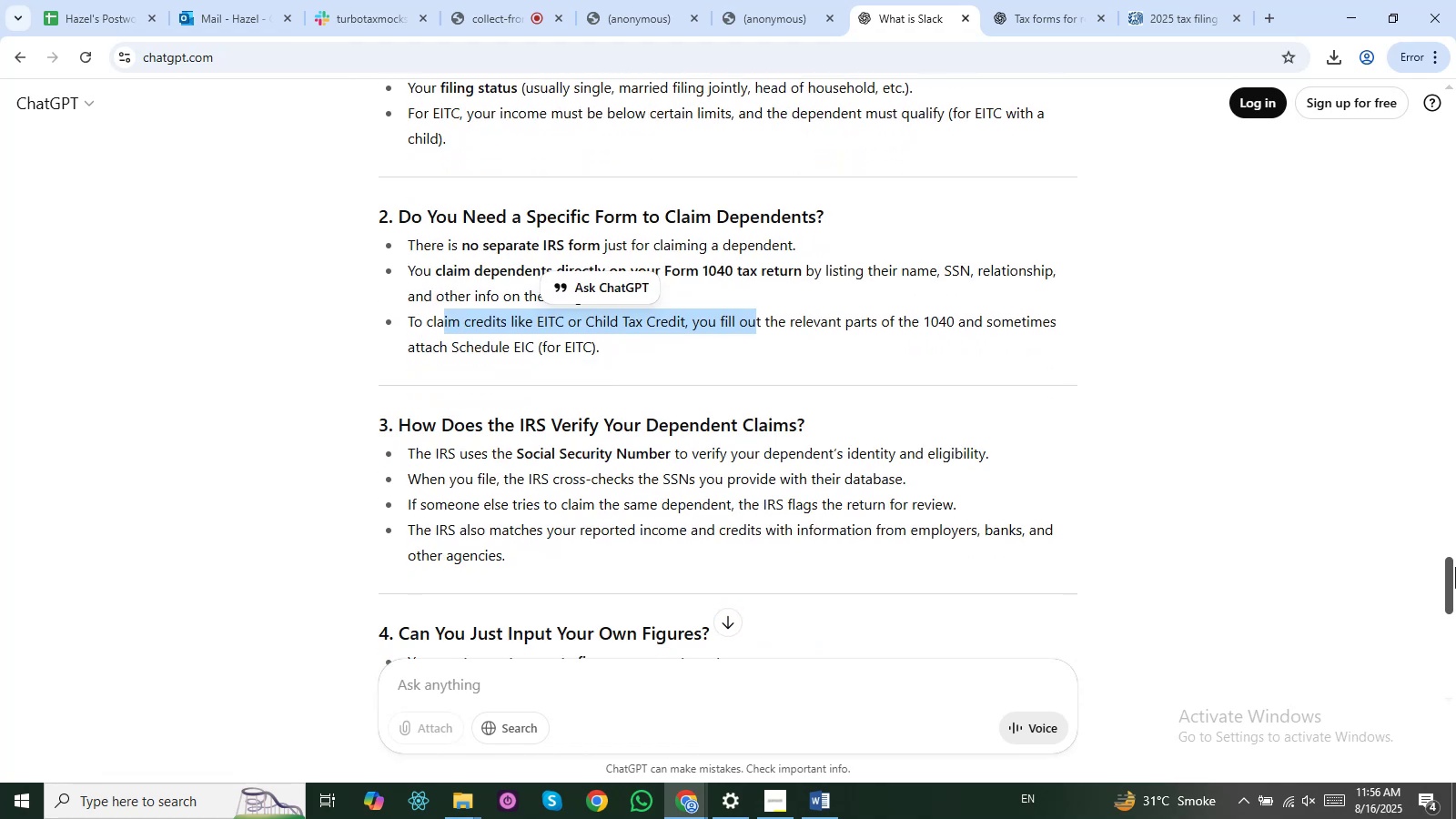 
left_click([728, 314])
 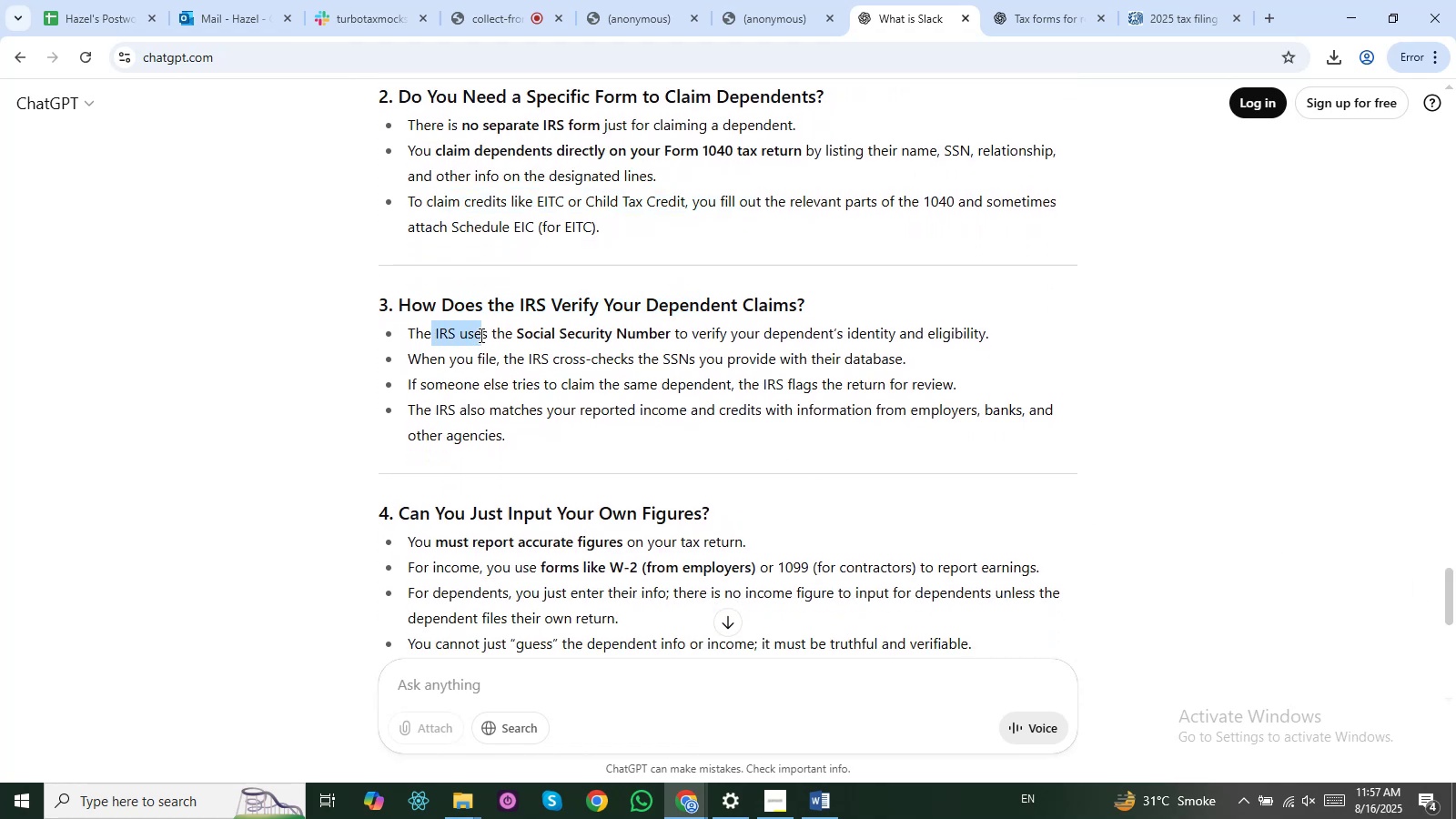 
mouse_move([545, 339])
 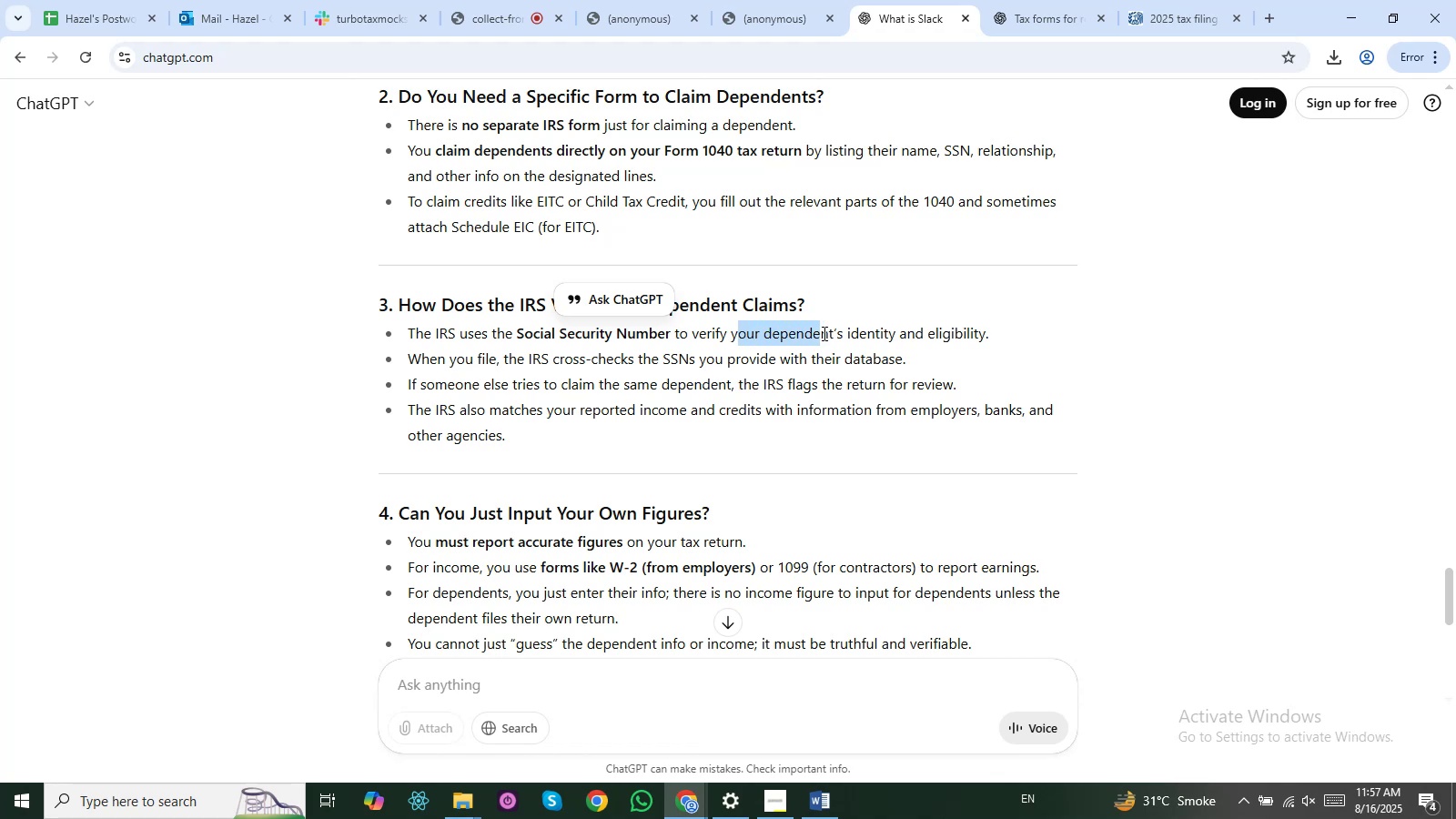 
mouse_move([914, 336])
 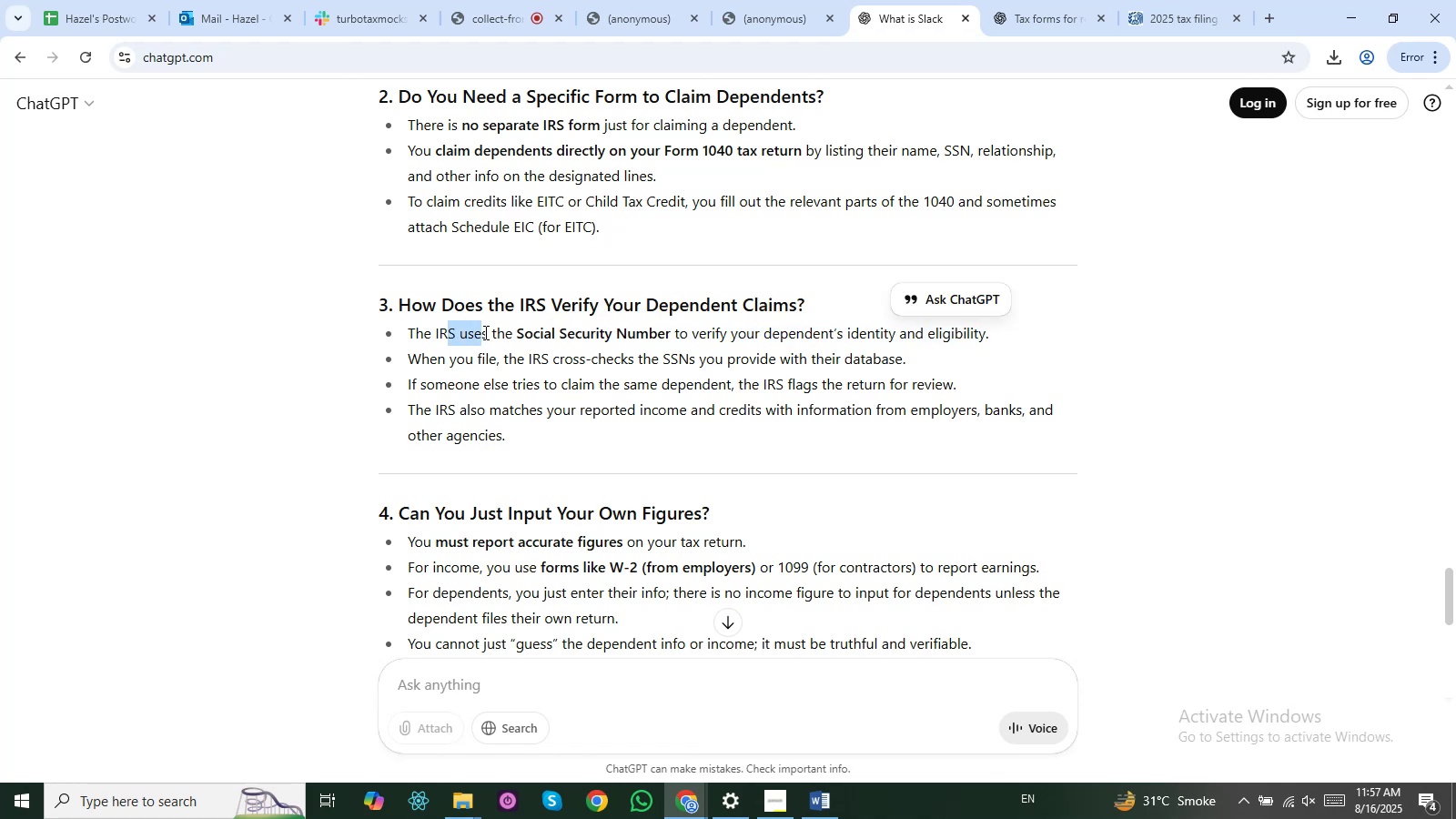 
left_click([415, 335])
 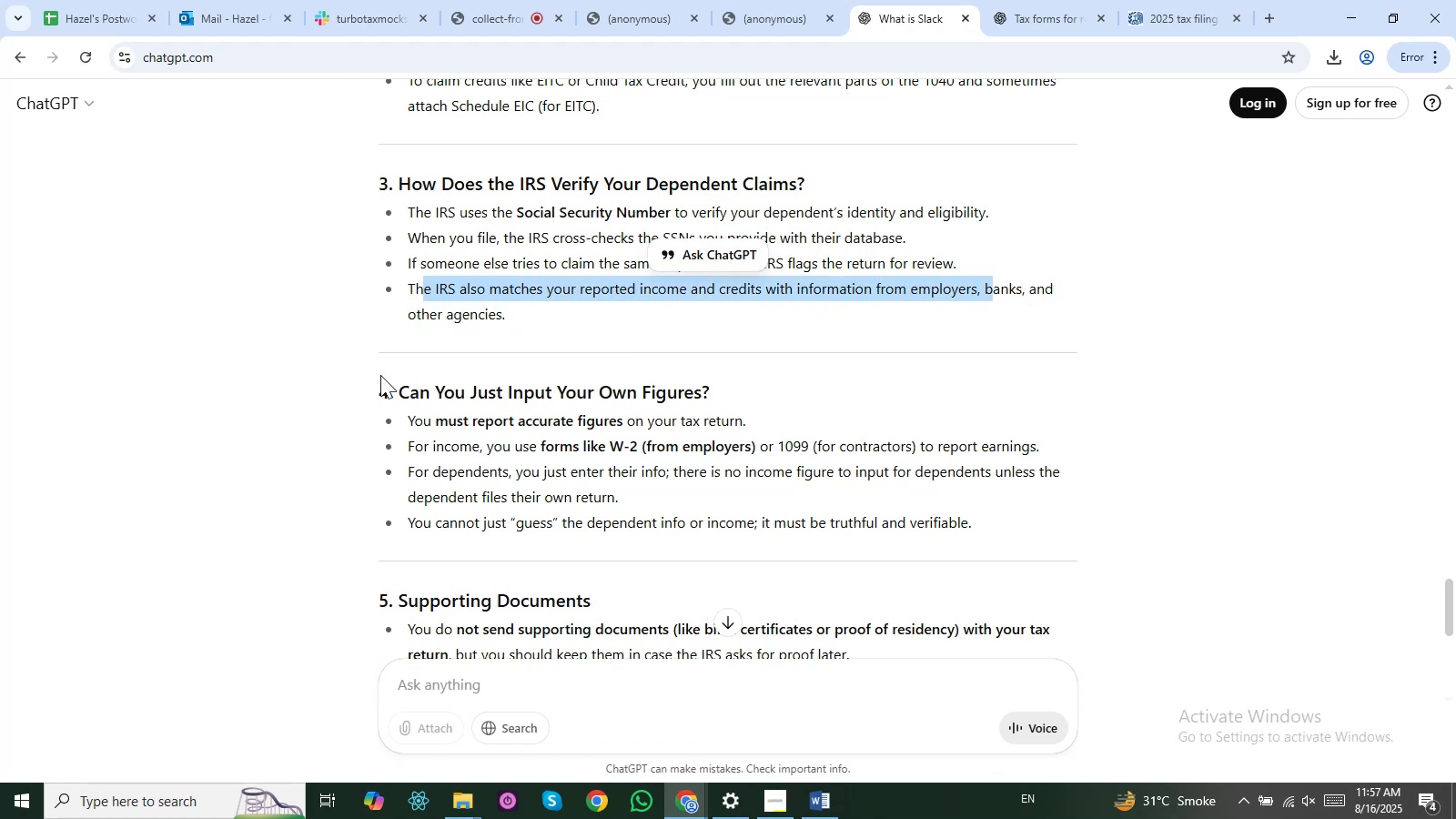 
wait(52.26)
 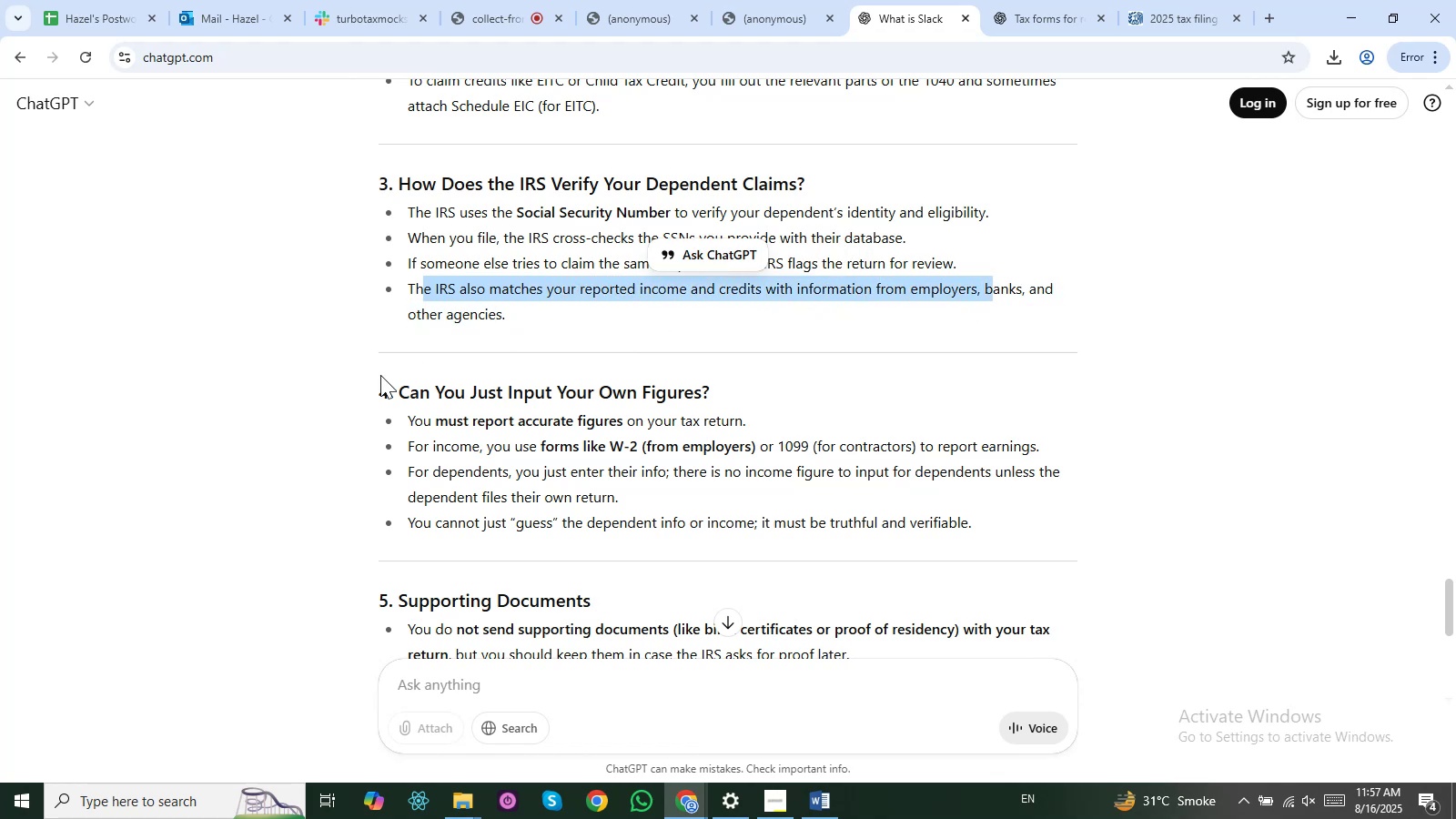 
left_click([532, 429])
 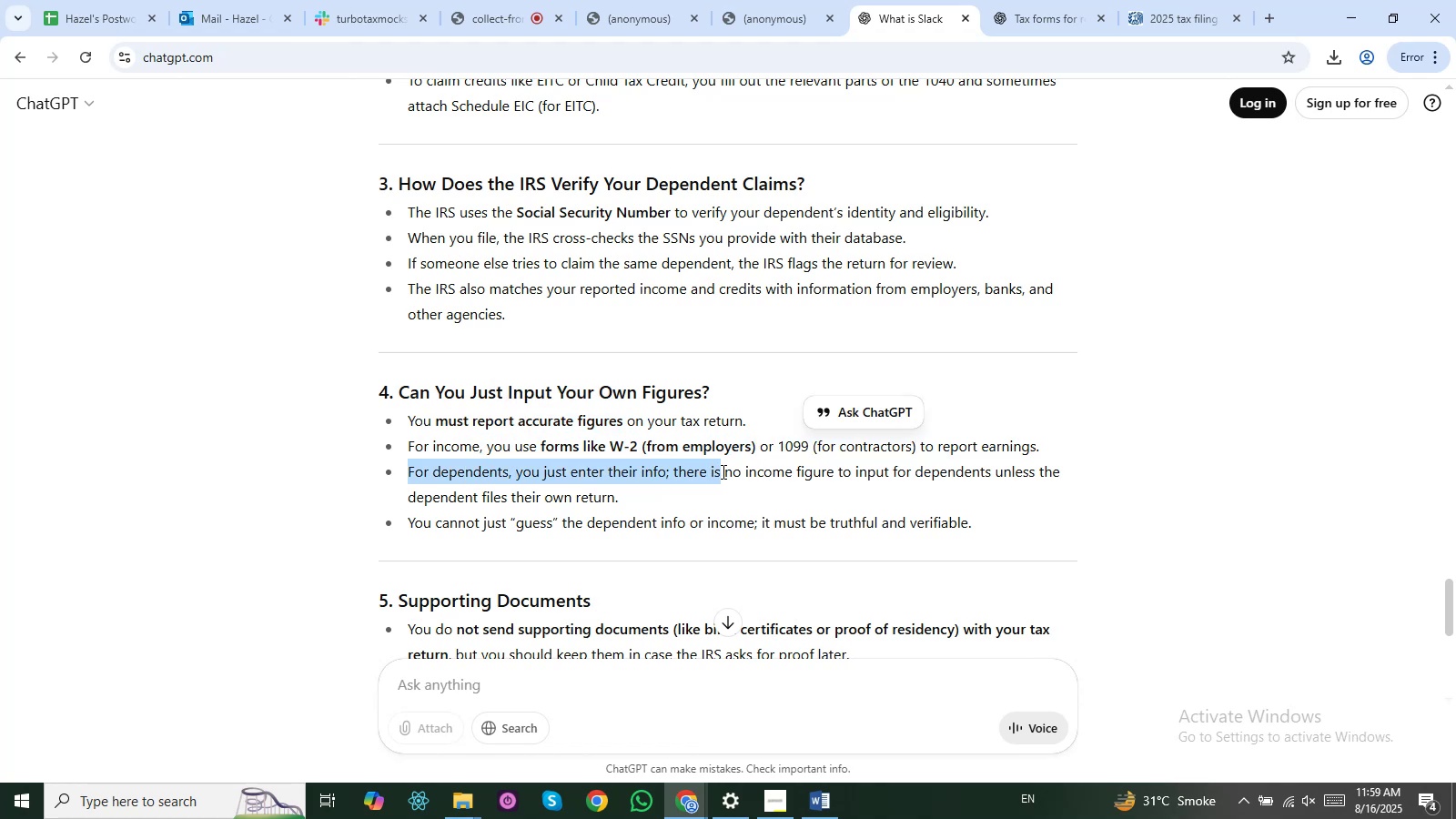 
wait(73.99)
 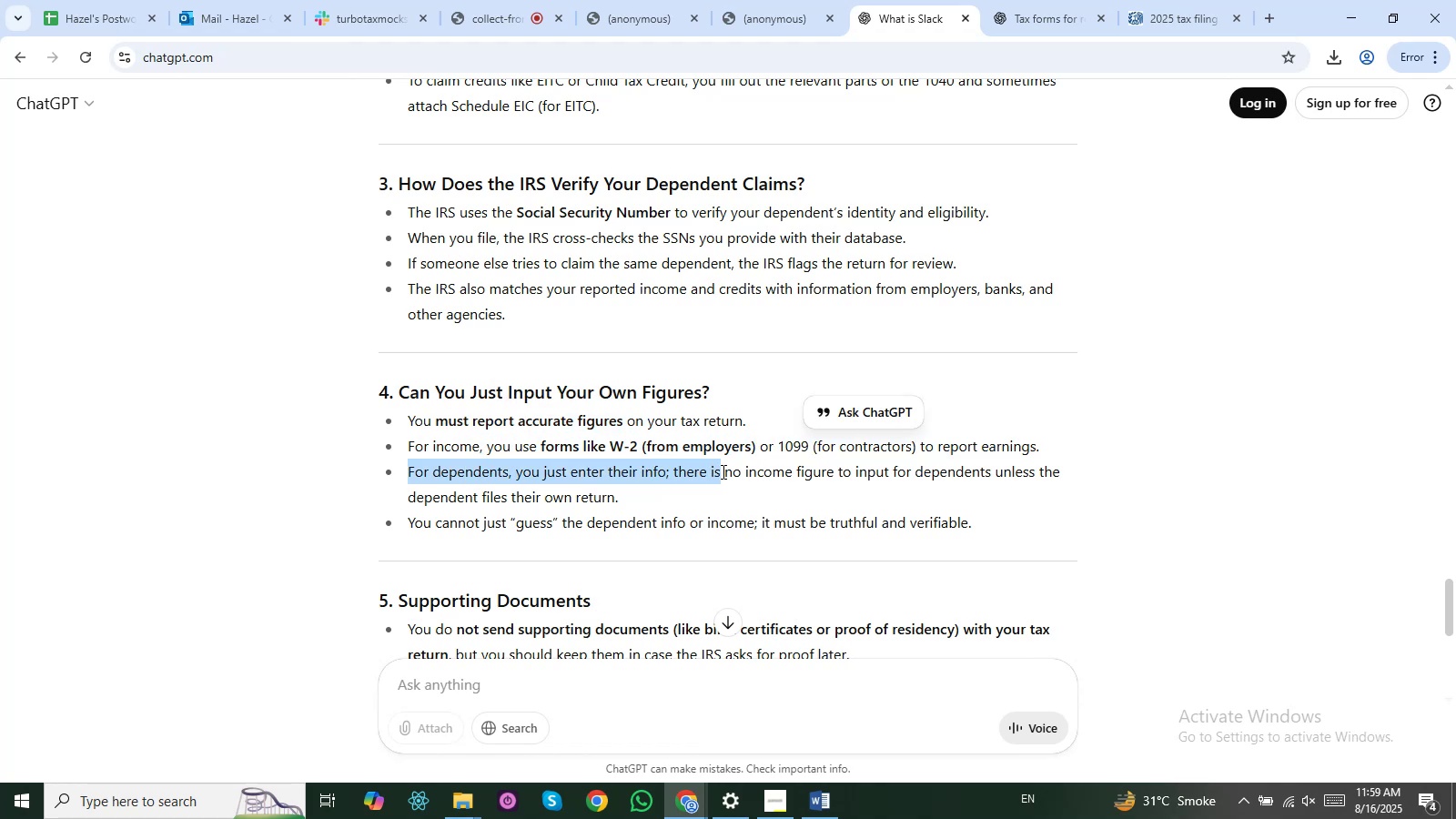 
left_click([1018, 469])
 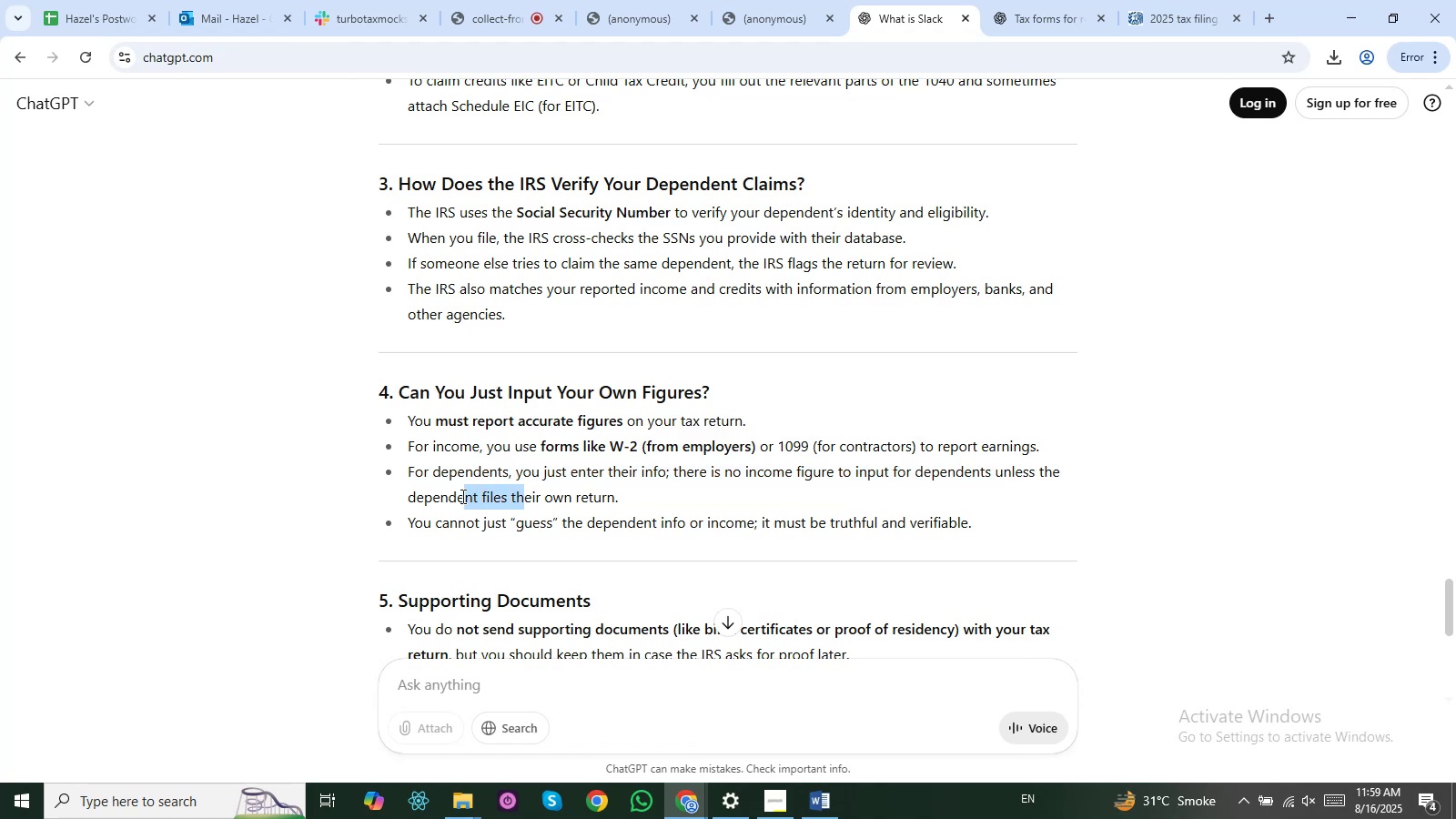 
left_click([511, 497])
 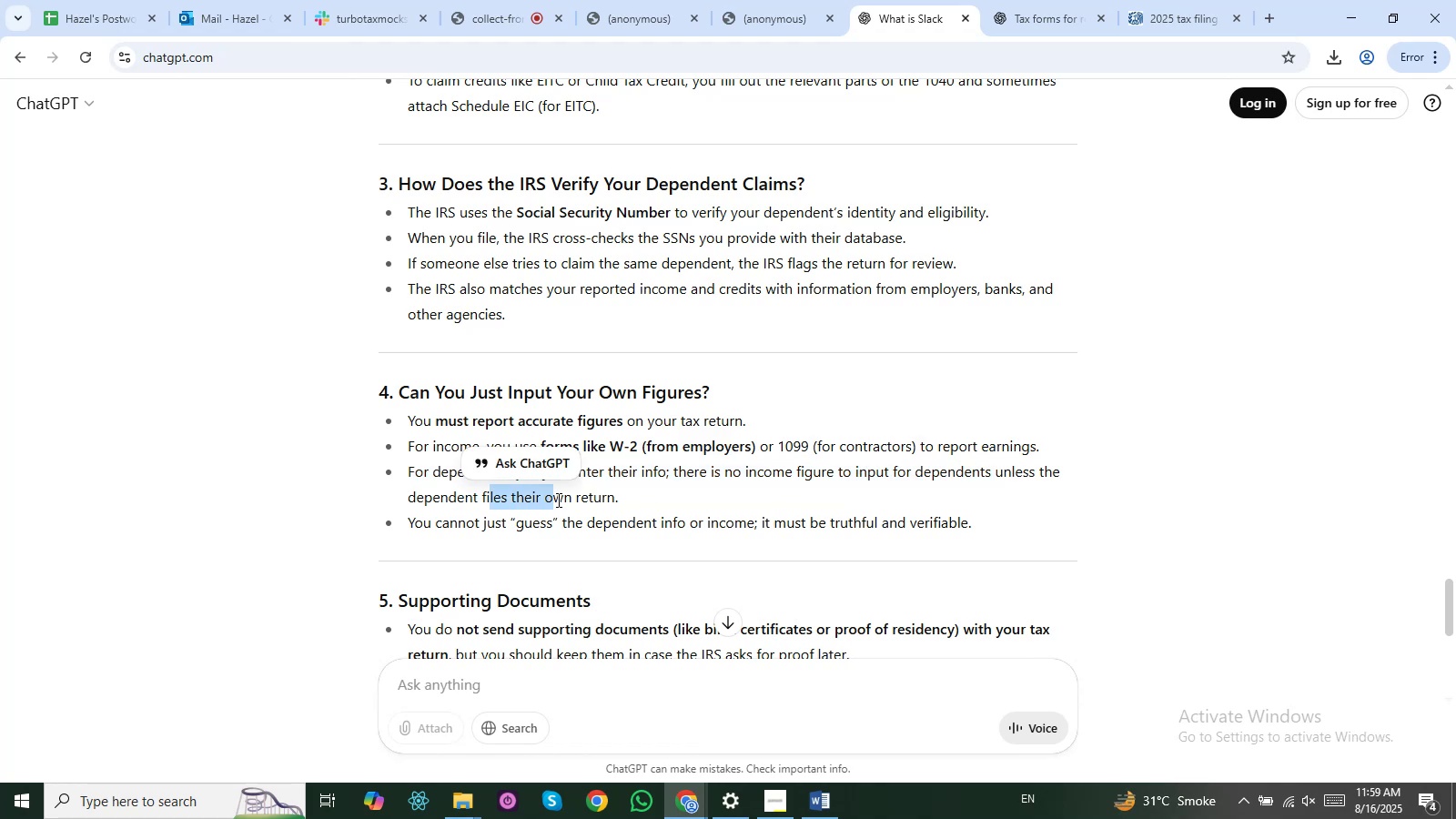 
left_click([572, 500])
 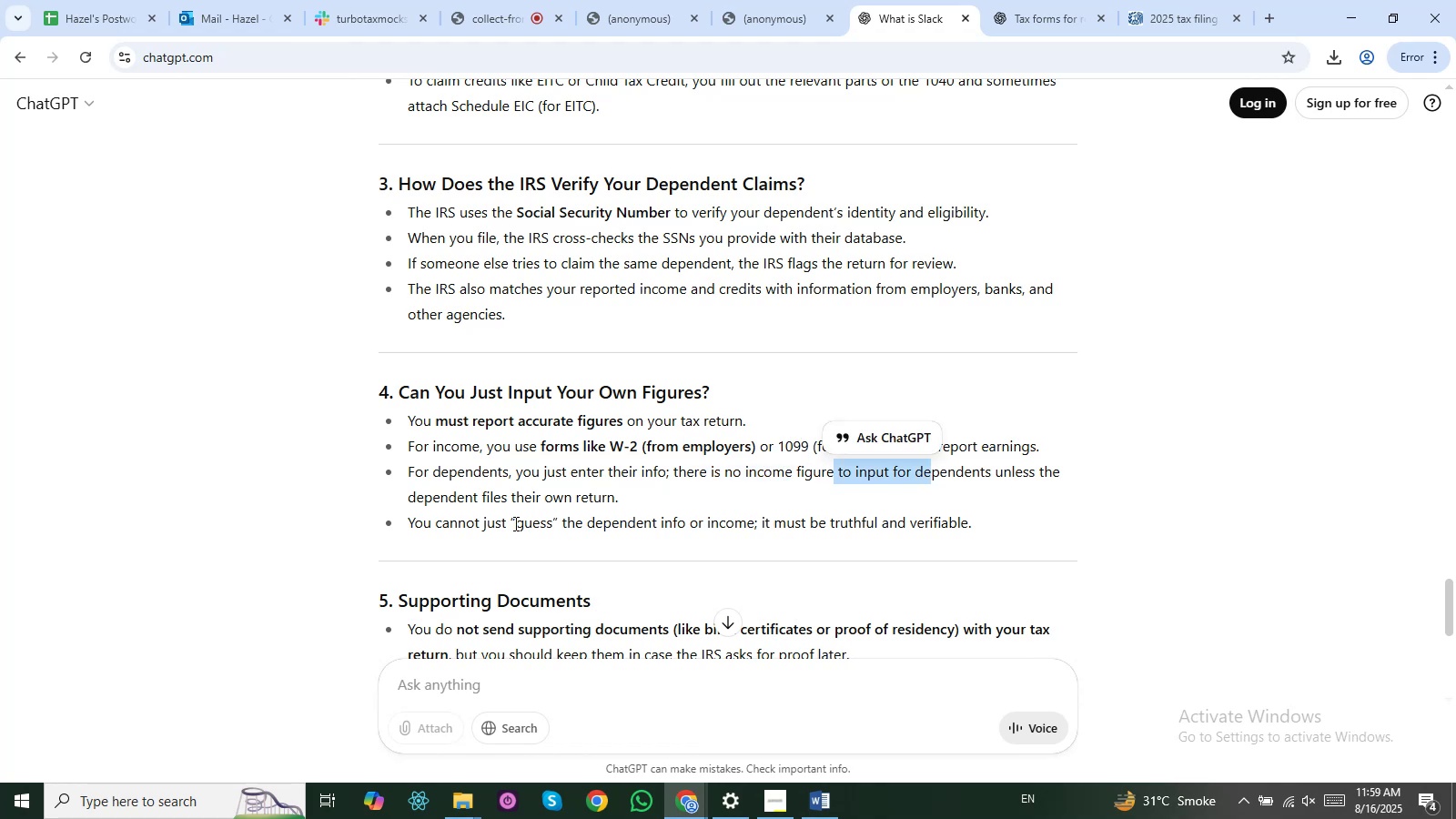 
wait(6.77)
 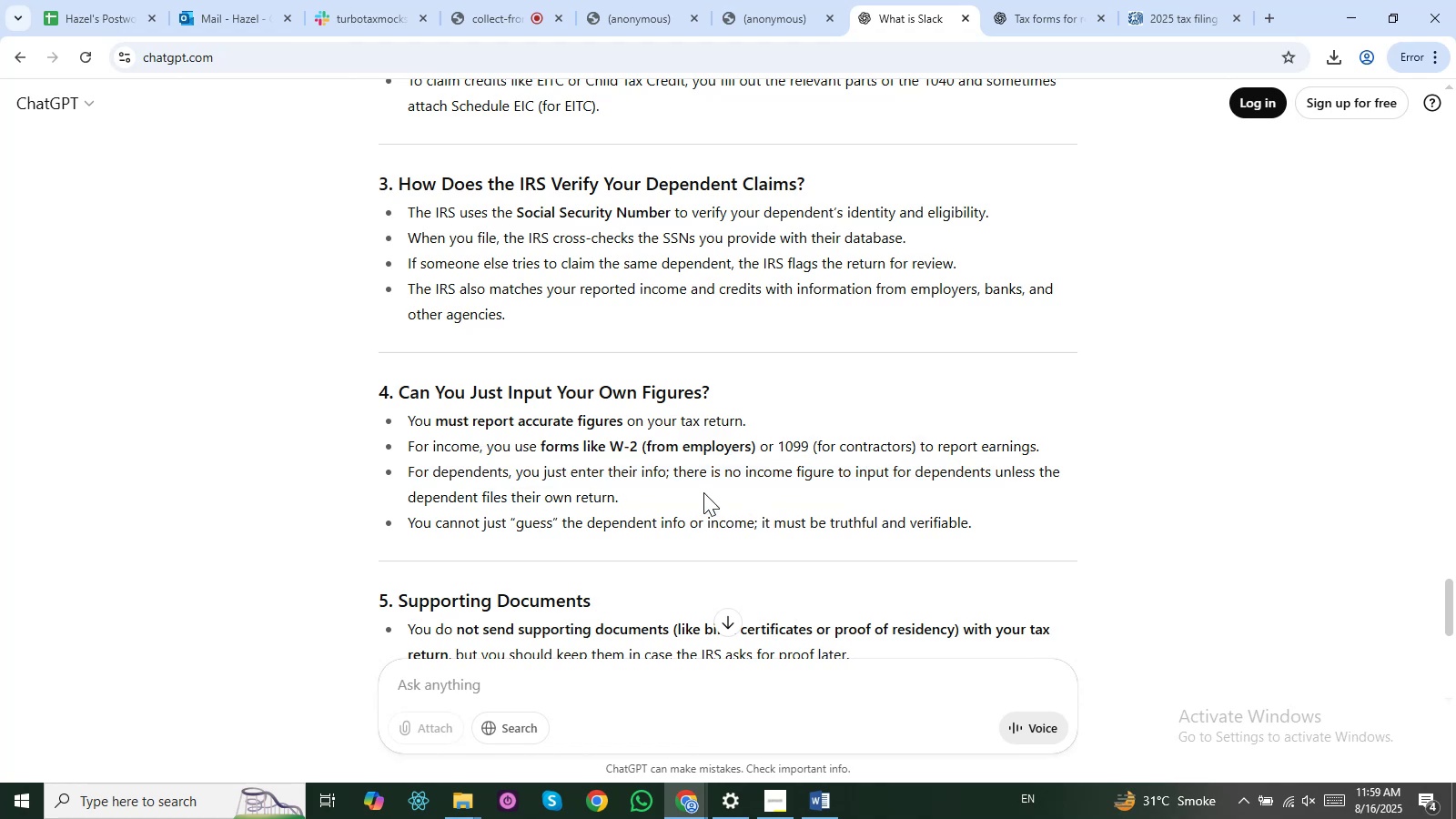 
left_click([475, 514])
 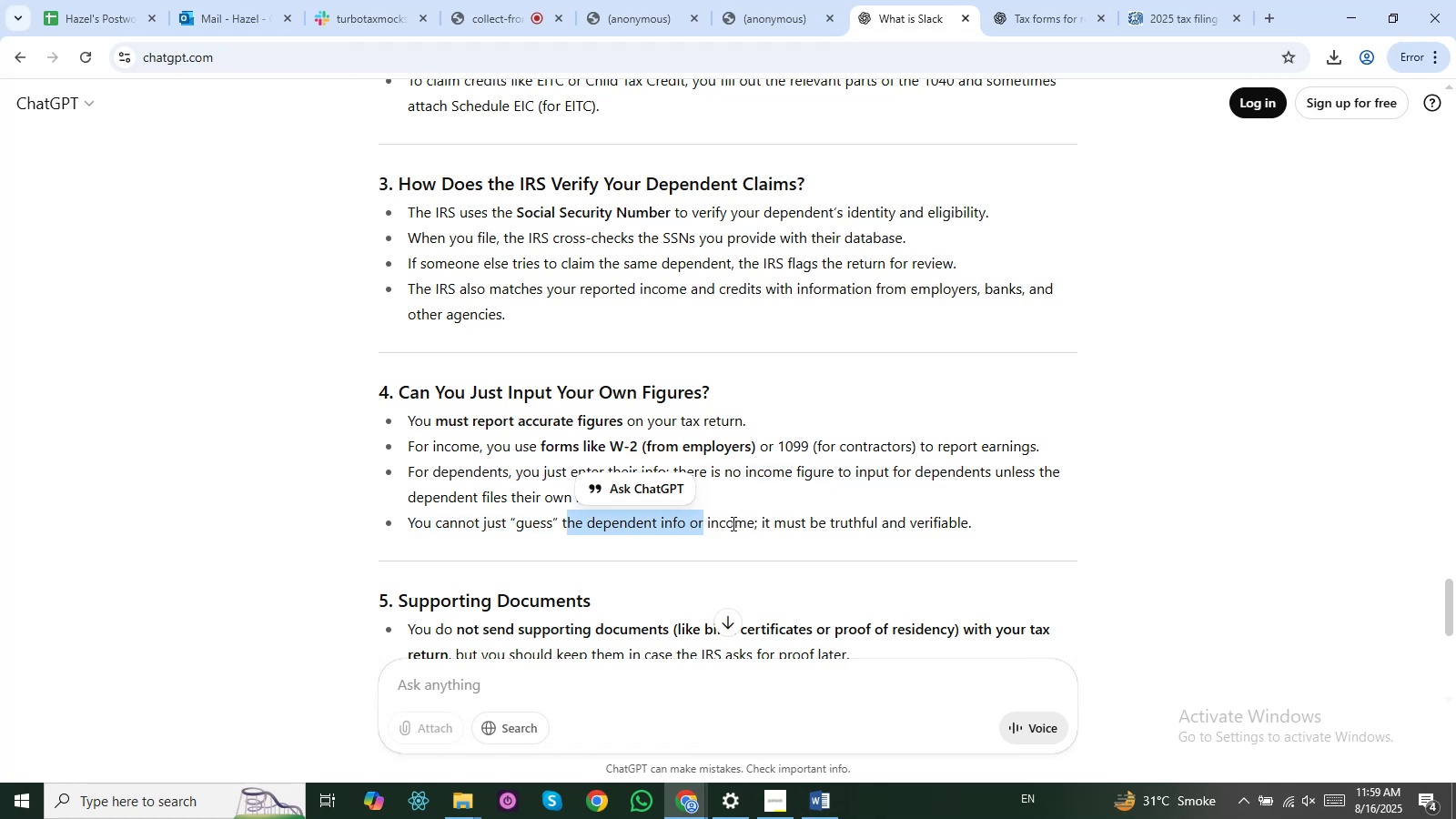 
wait(6.23)
 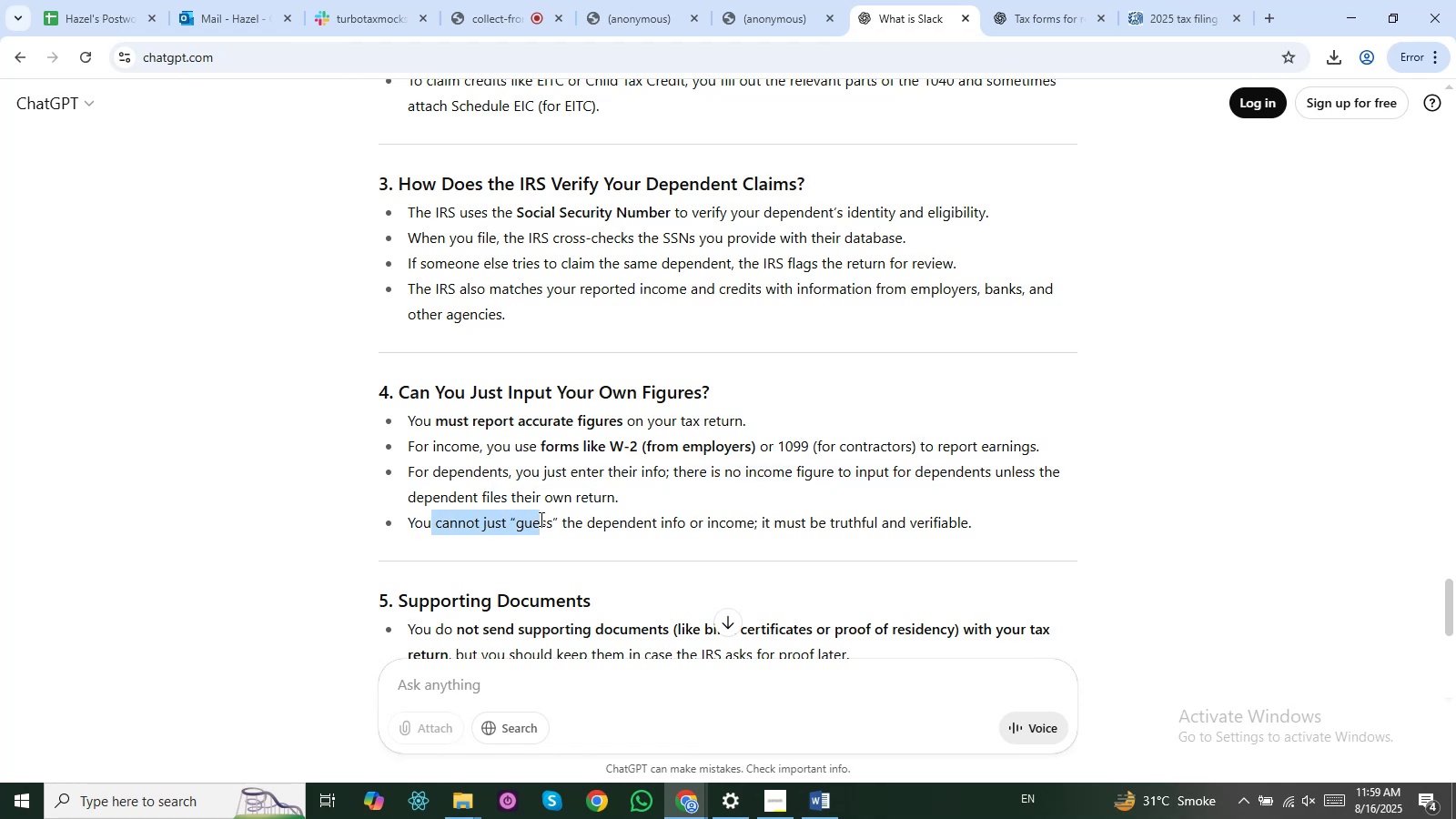 
scroll: coordinate [542, 583], scroll_direction: down, amount: 1.0
 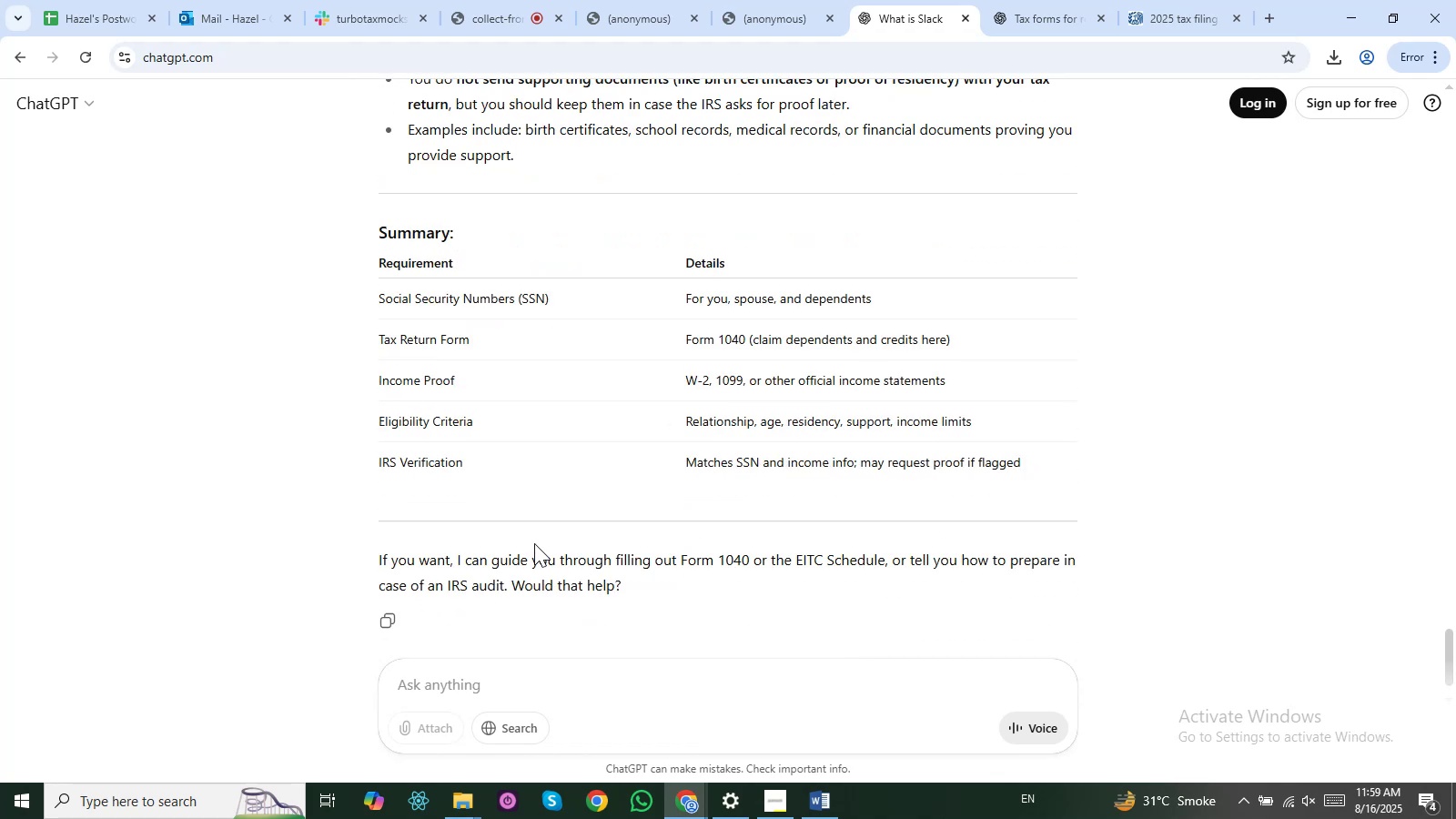 
scroll: coordinate [534, 543], scroll_direction: up, amount: 1.0
 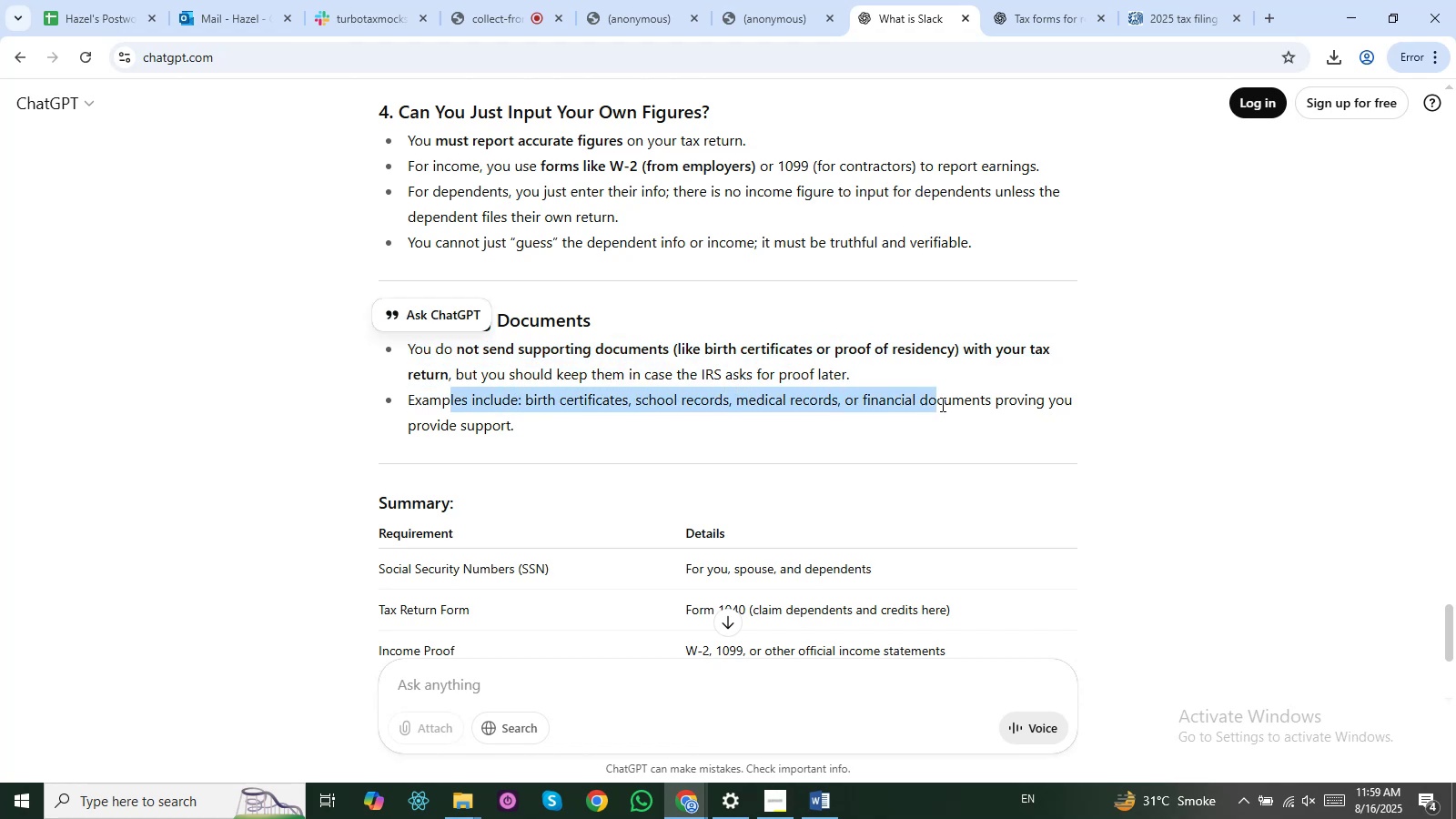 
wait(22.91)
 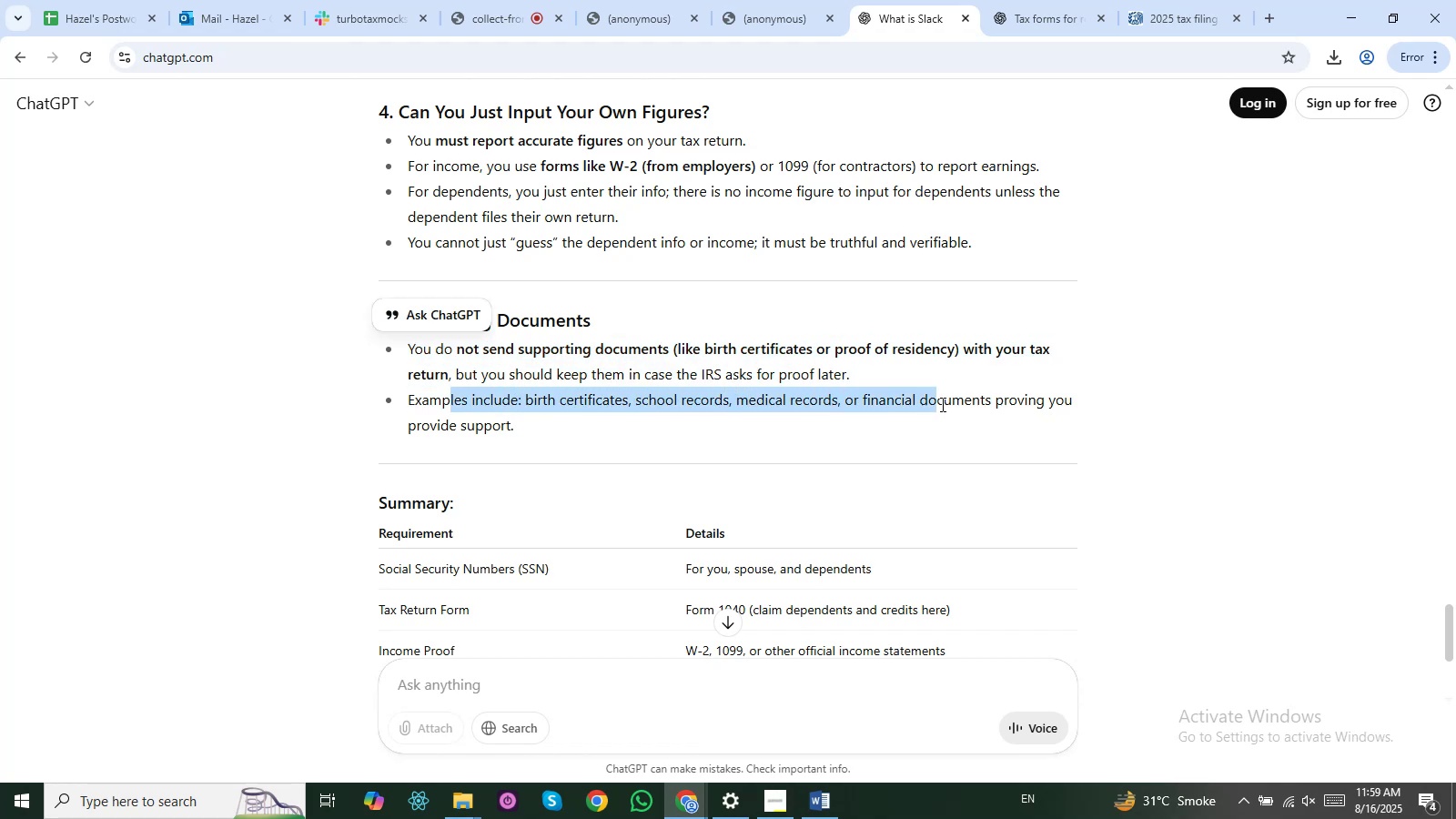 
left_click([369, 445])
 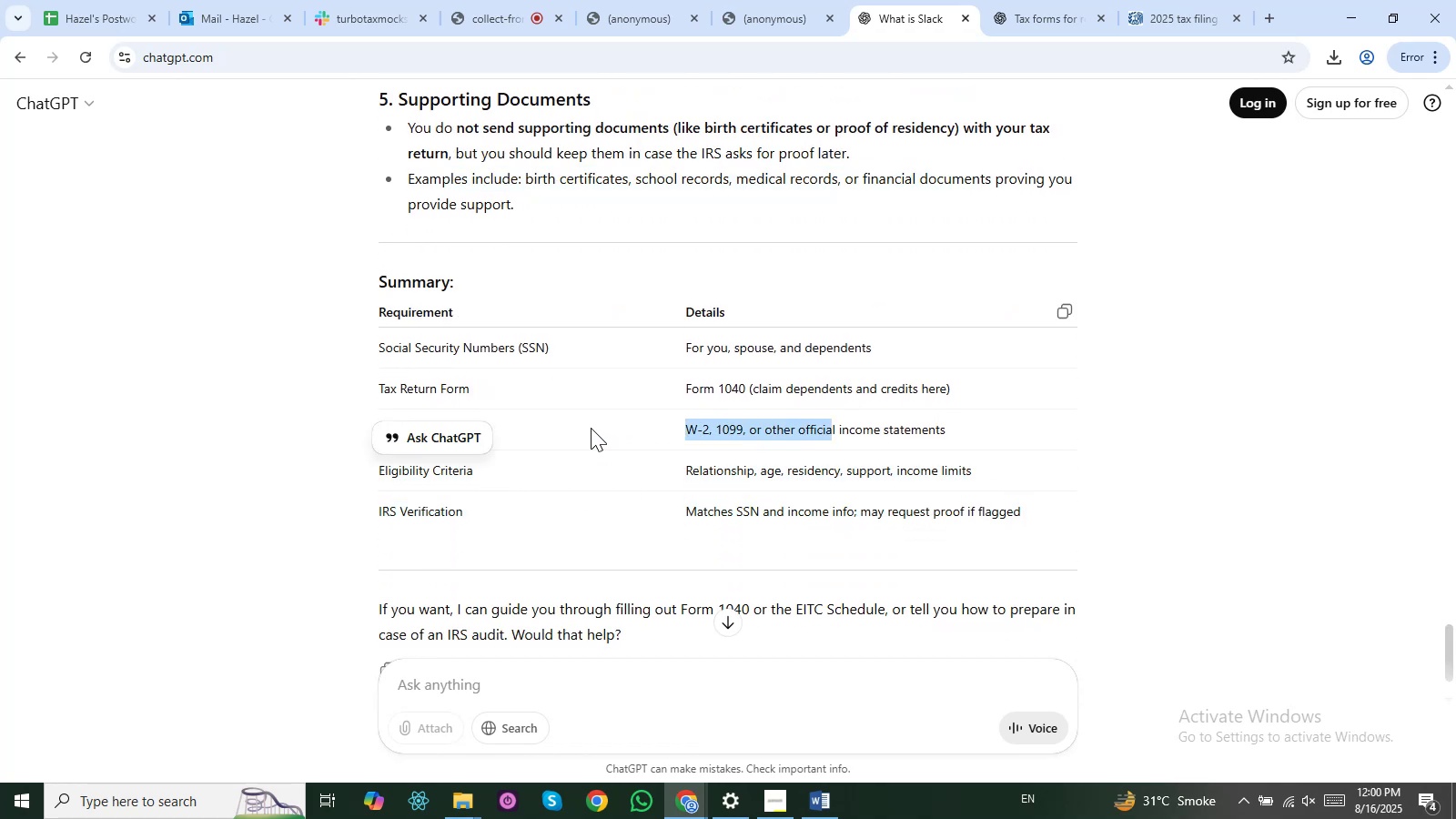 
wait(8.7)
 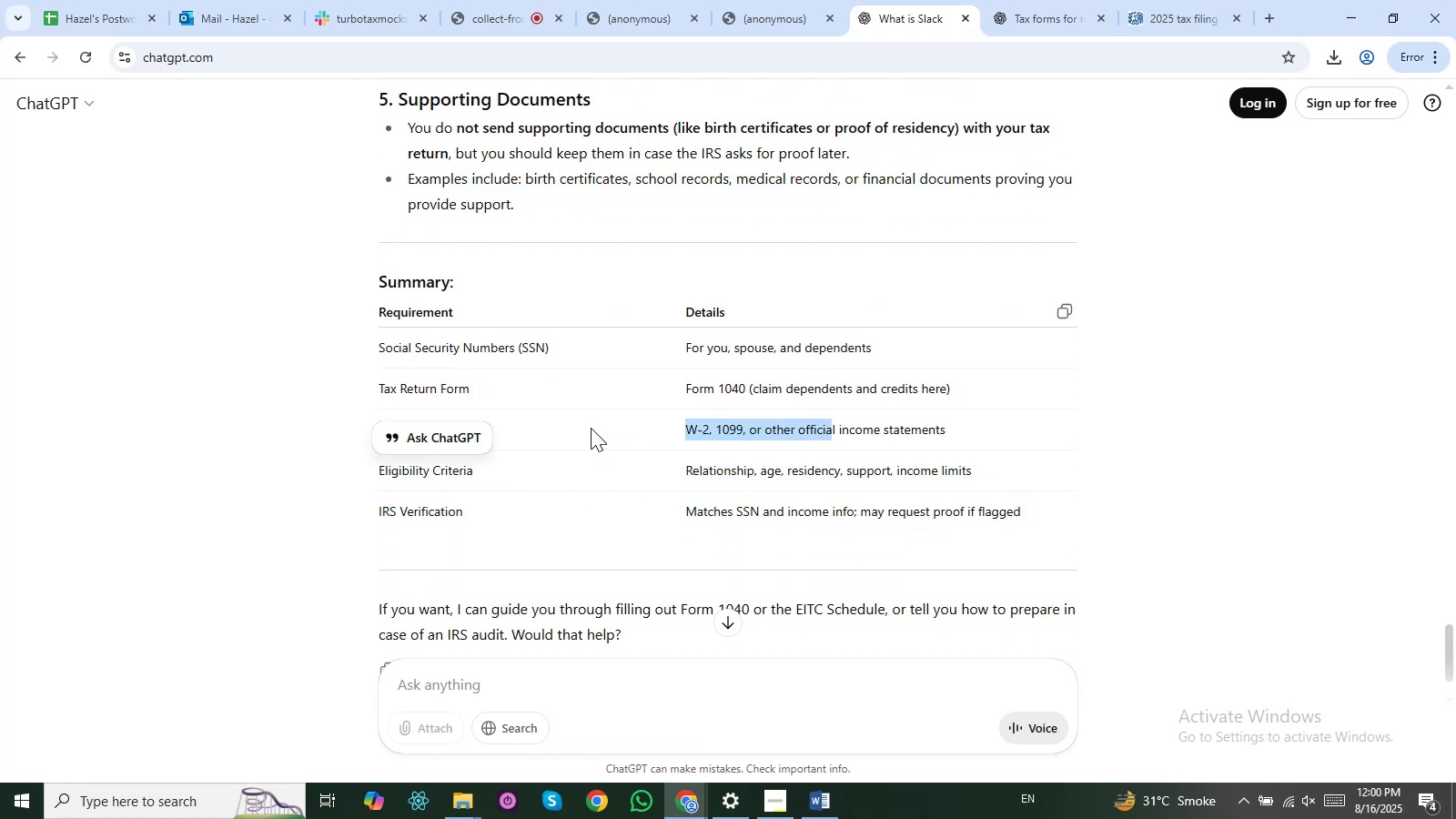 
left_click([633, 395])
 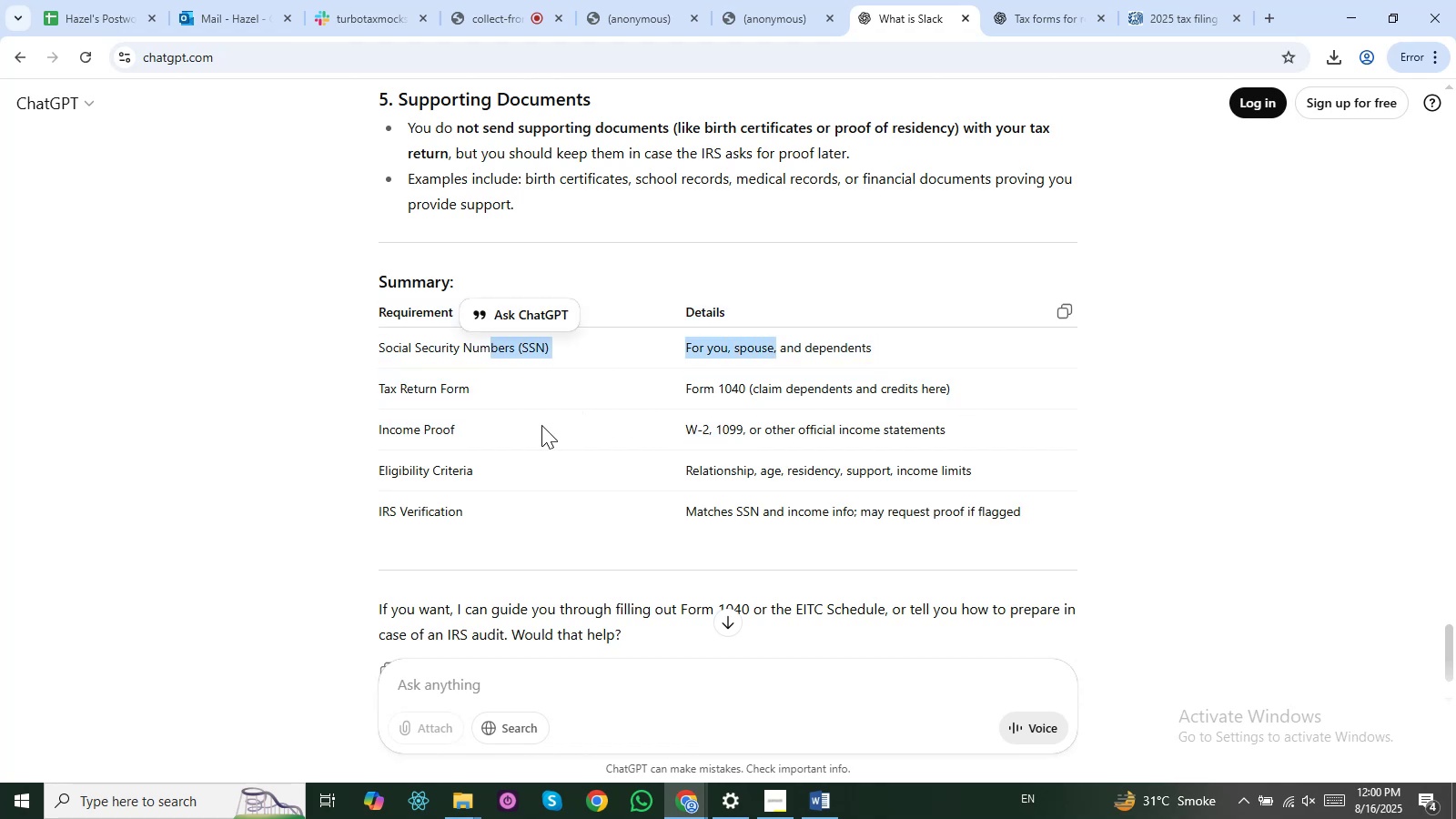 
scroll: coordinate [541, 427], scroll_direction: down, amount: 1.0
 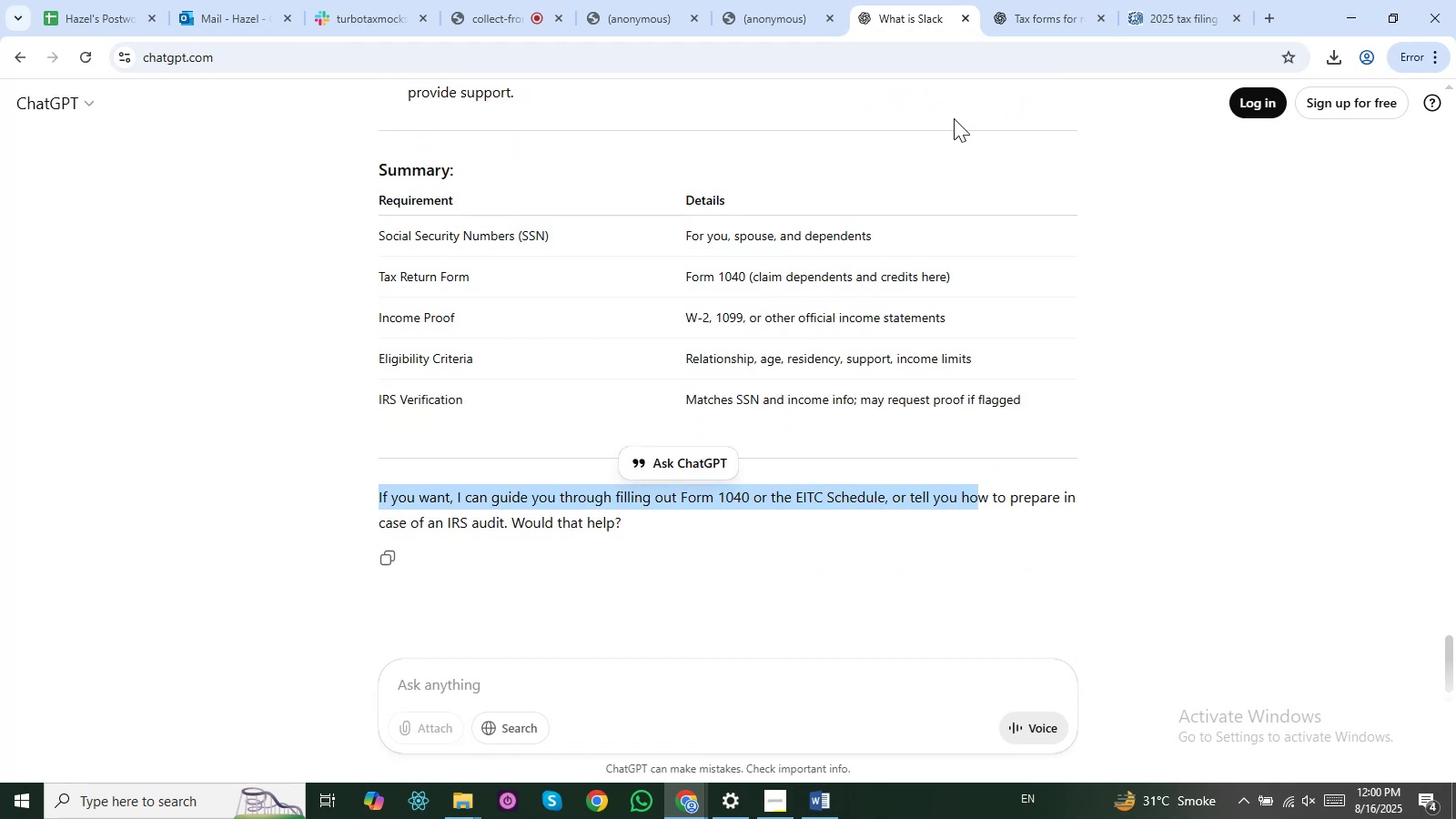 
double_click([512, 0])
 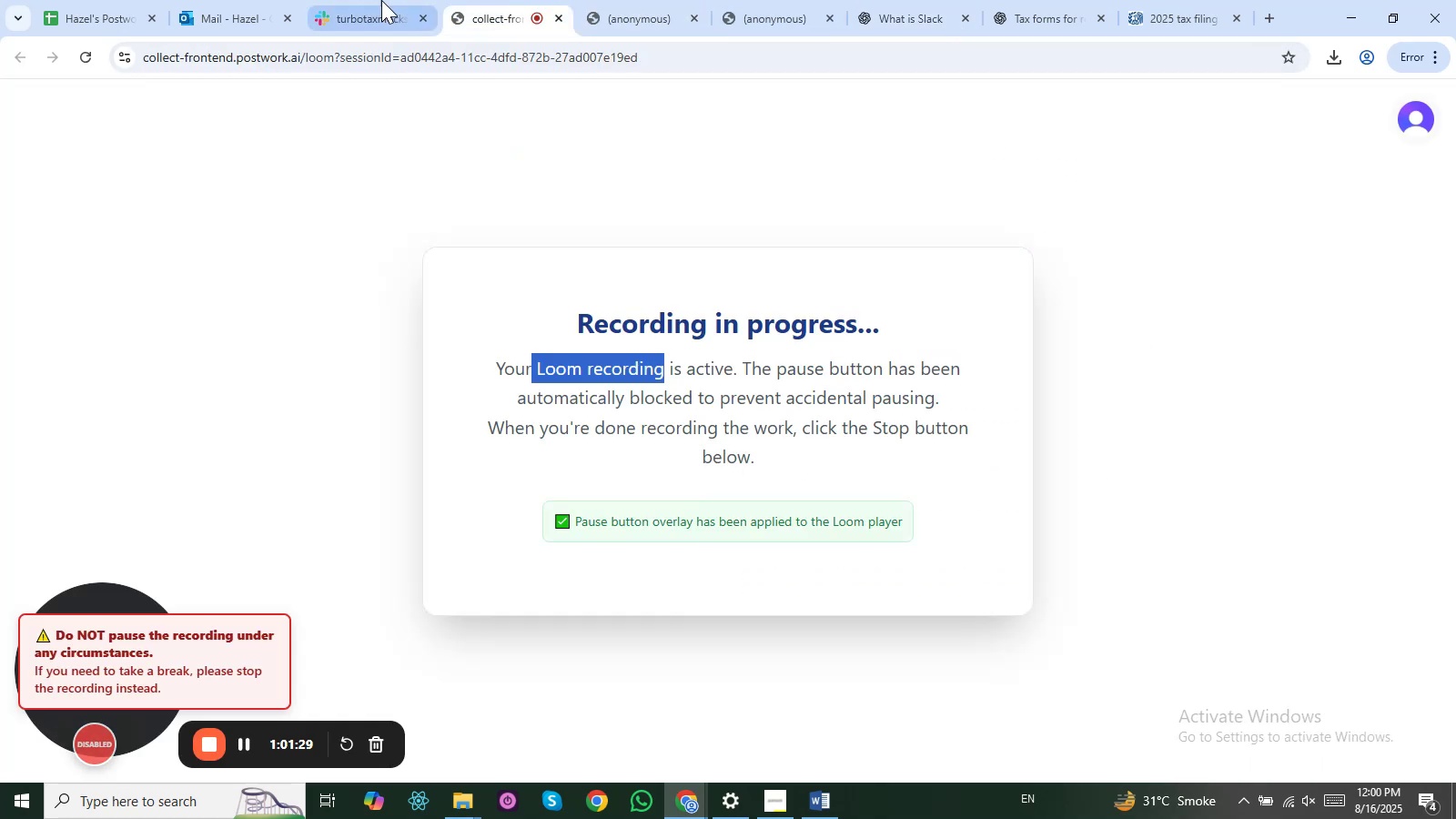 
triple_click([381, 0])
 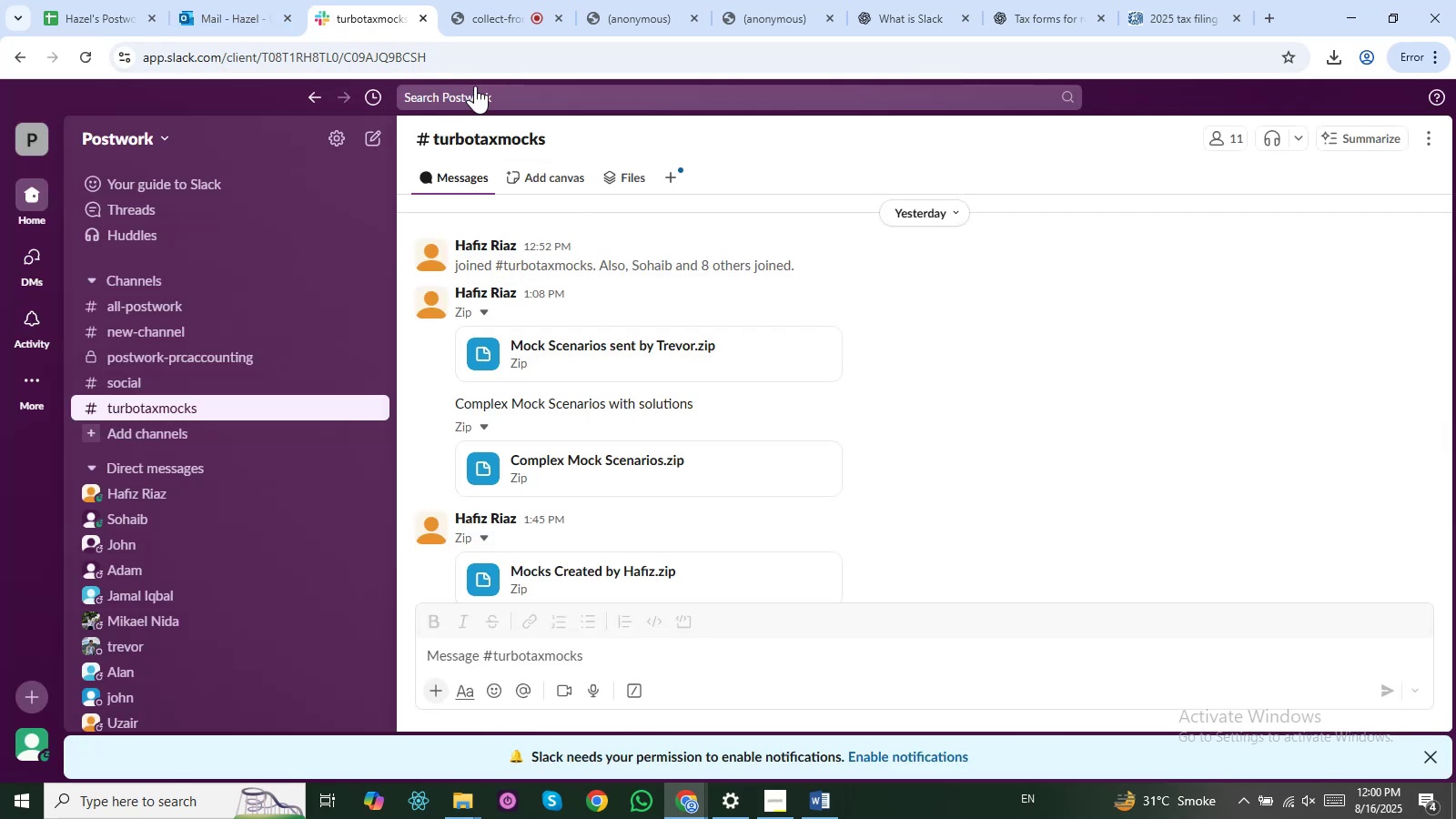 
key(Alt+AltLeft)
 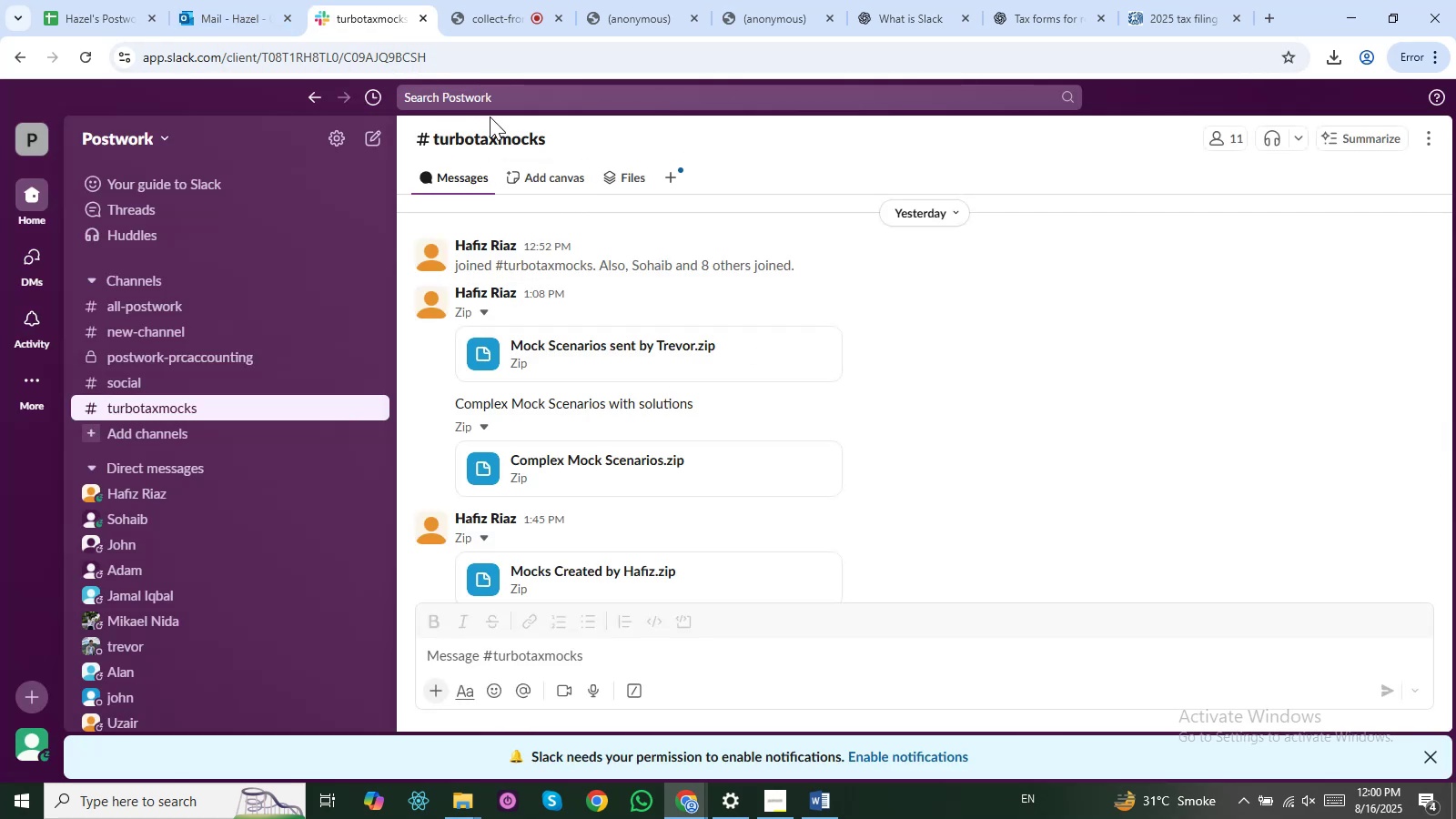 
key(Alt+Tab)
 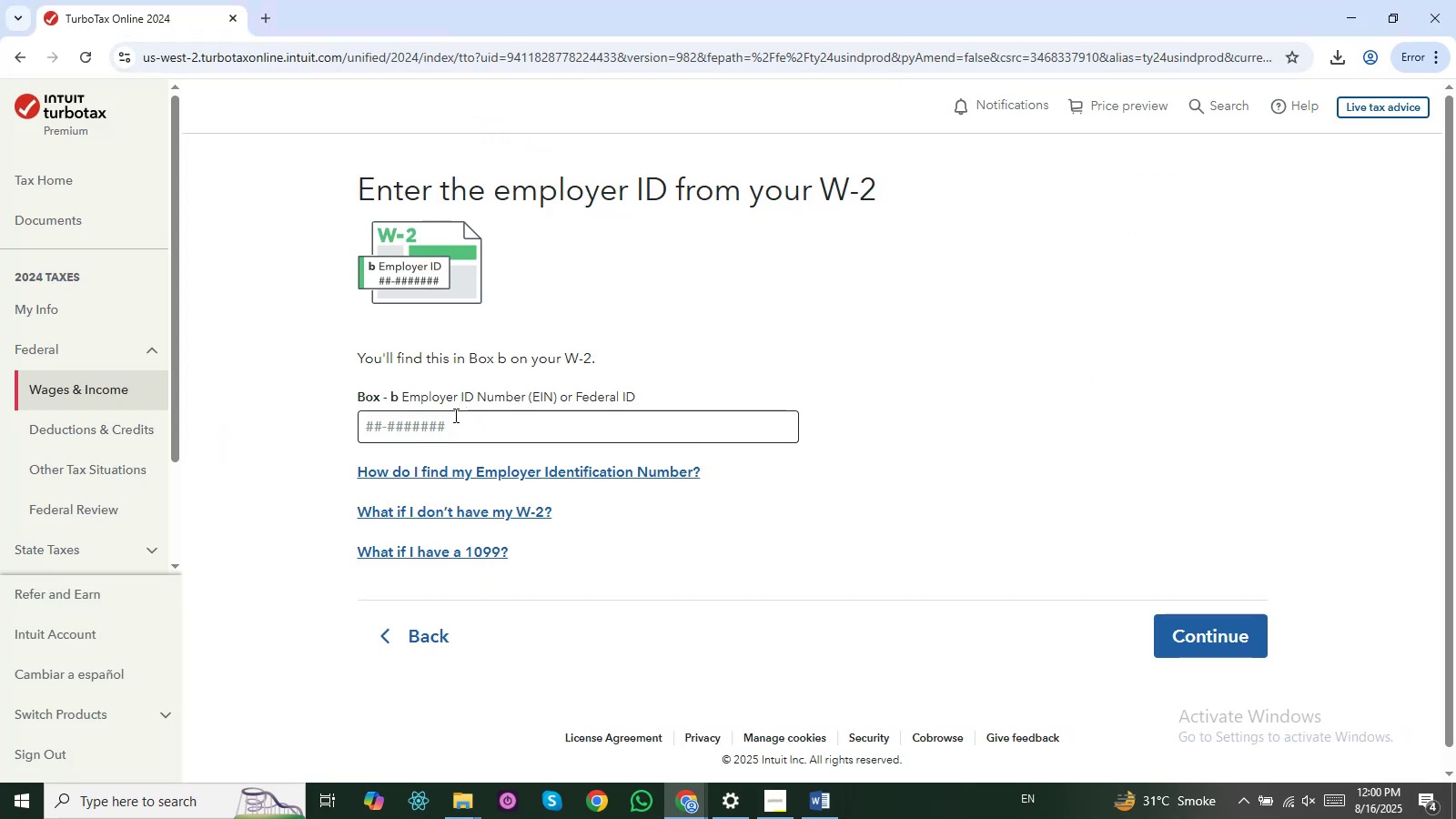 
left_click([460, 420])
 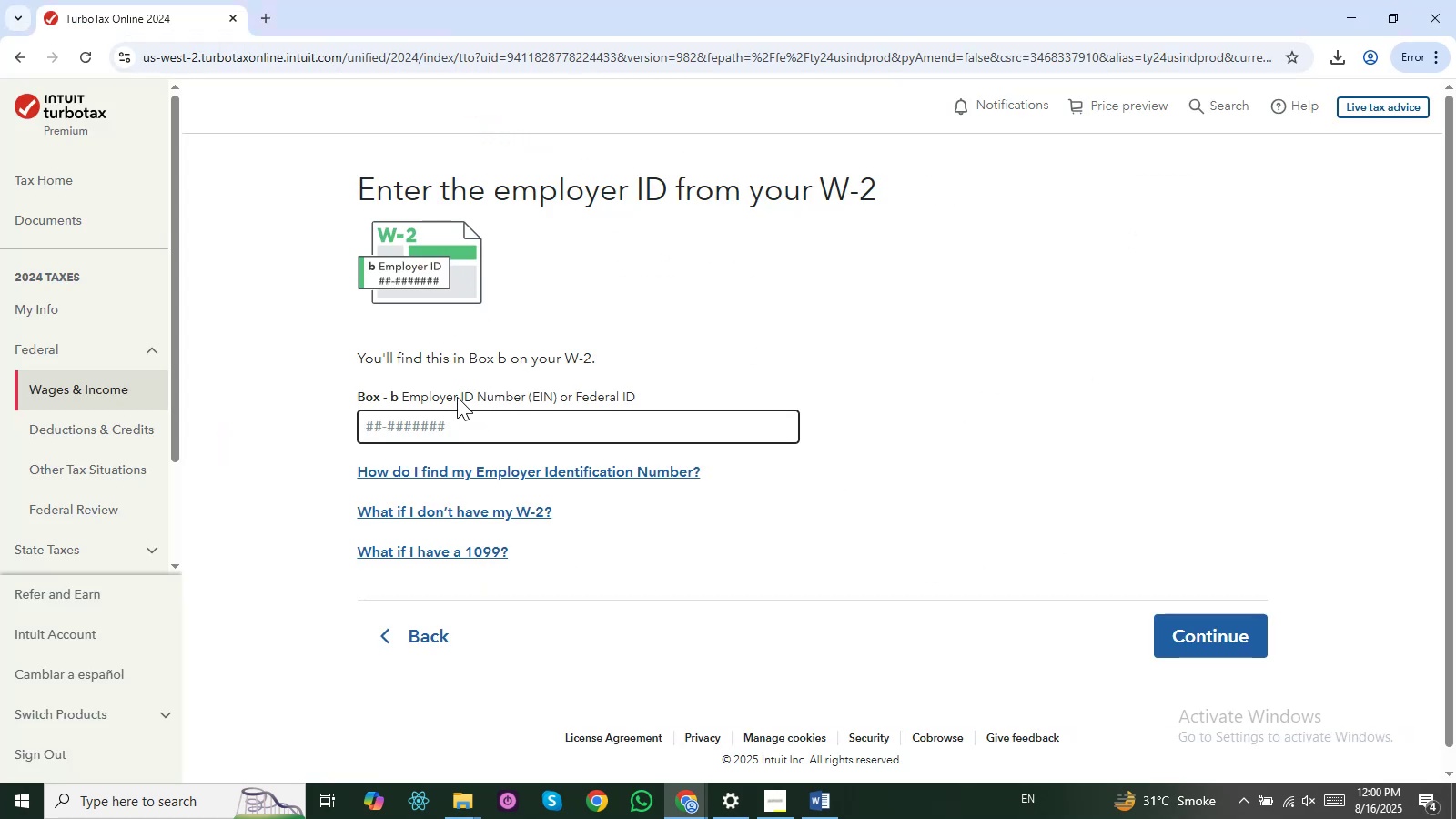 
key(Alt+Tab)
 